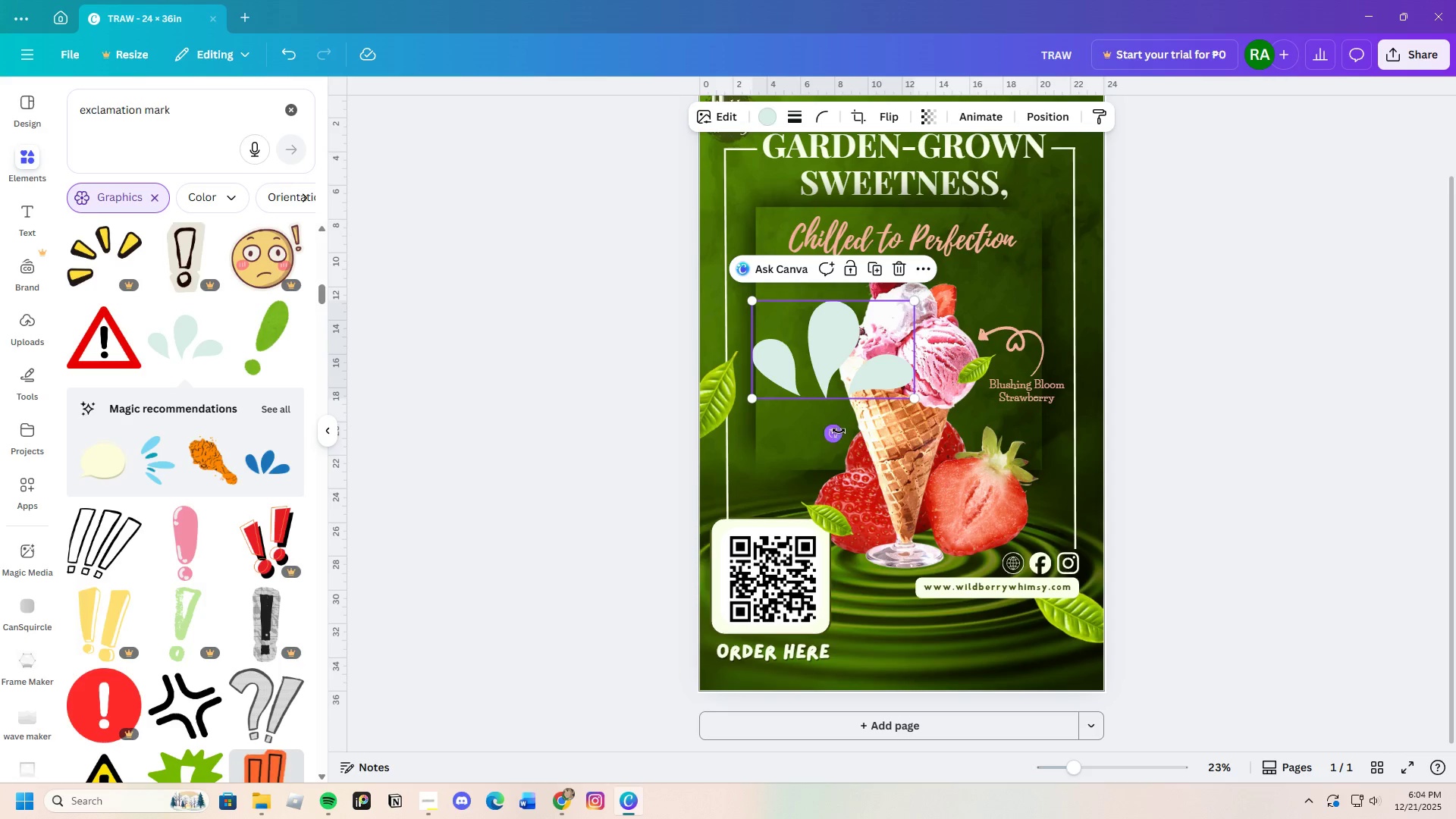 
left_click_drag(start_coordinate=[837, 431], to_coordinate=[886, 400])
 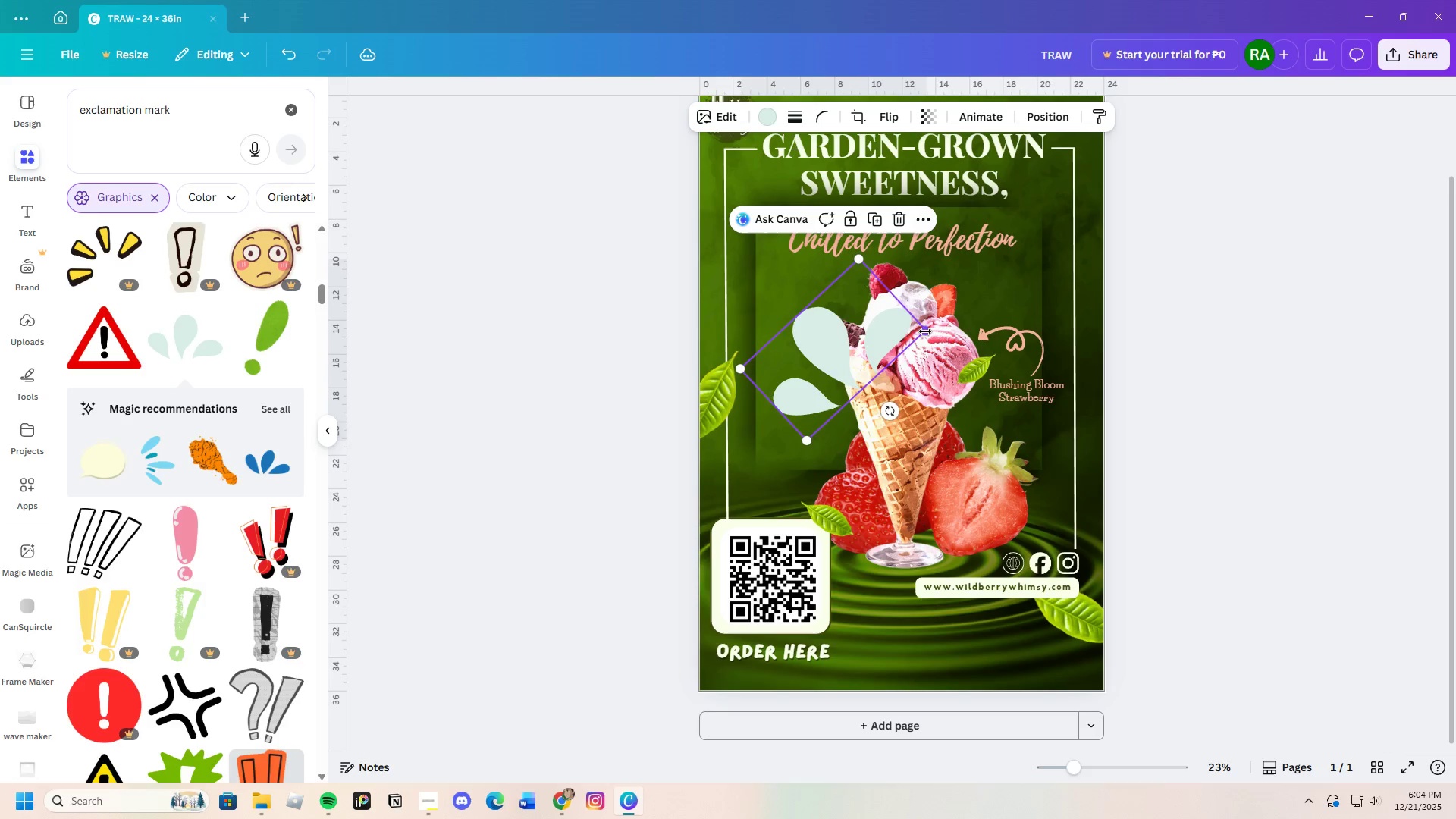 
left_click_drag(start_coordinate=[925, 331], to_coordinate=[874, 335])
 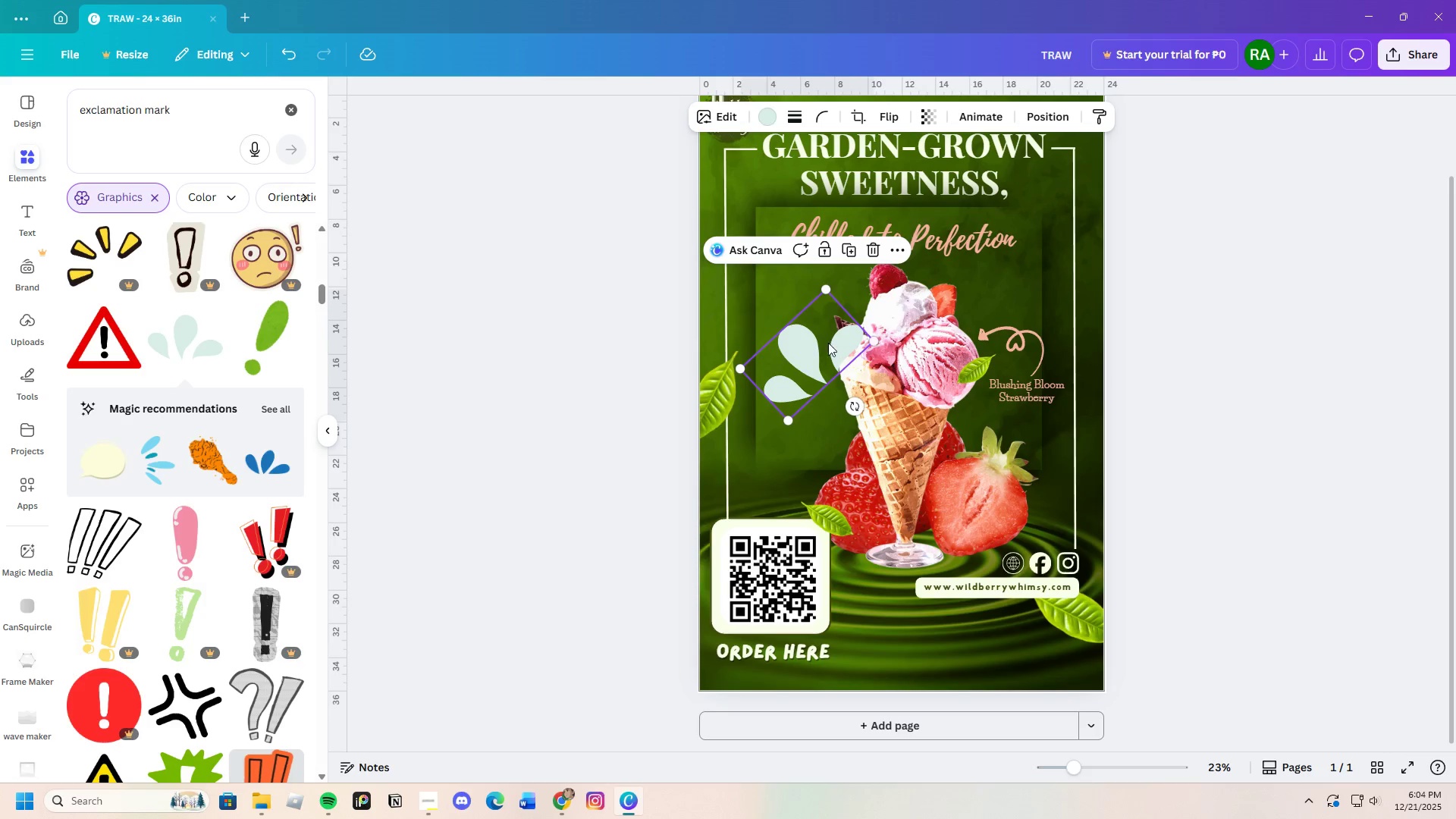 
left_click_drag(start_coordinate=[828, 343], to_coordinate=[814, 287])
 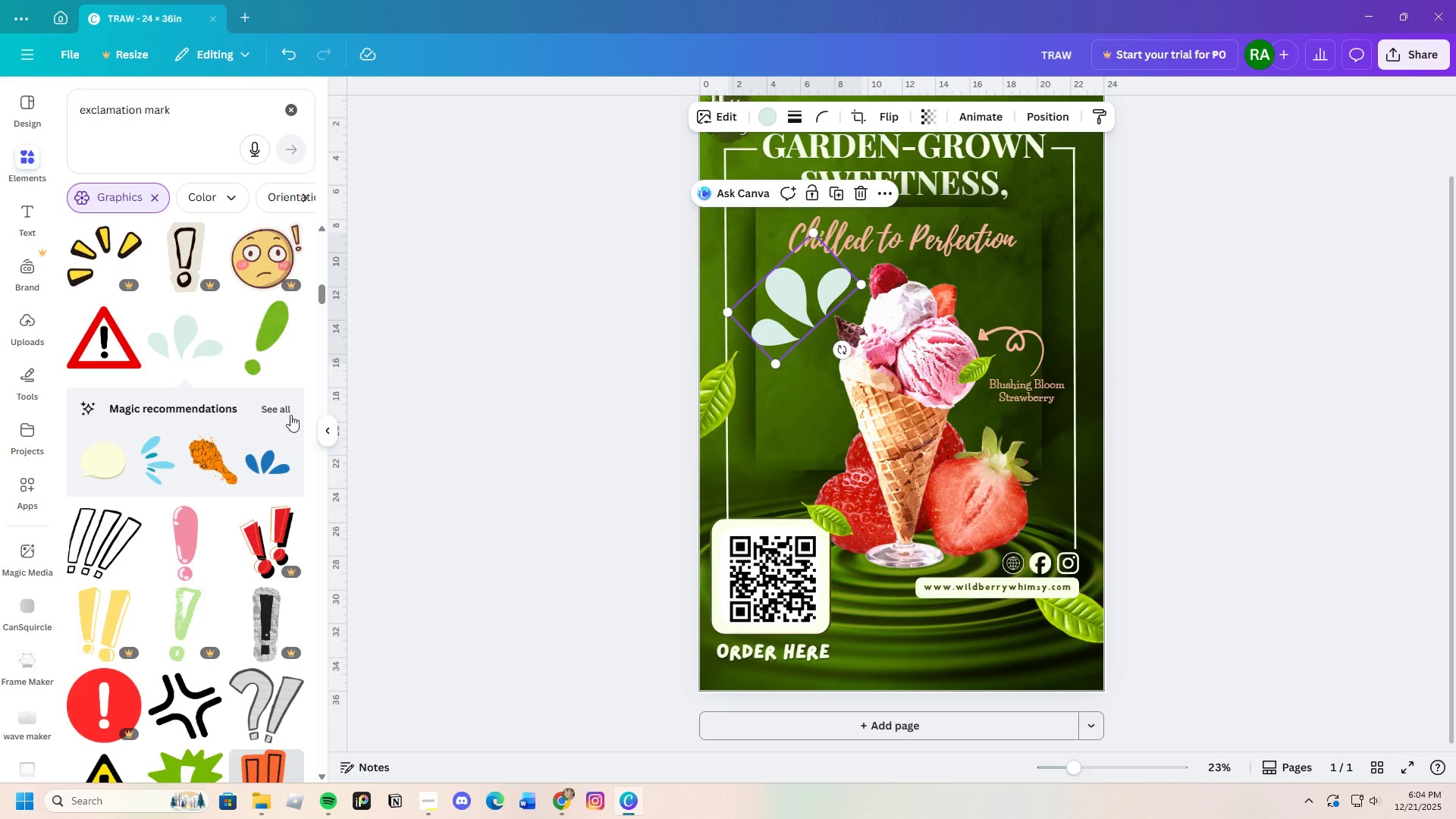 
left_click([286, 410])
 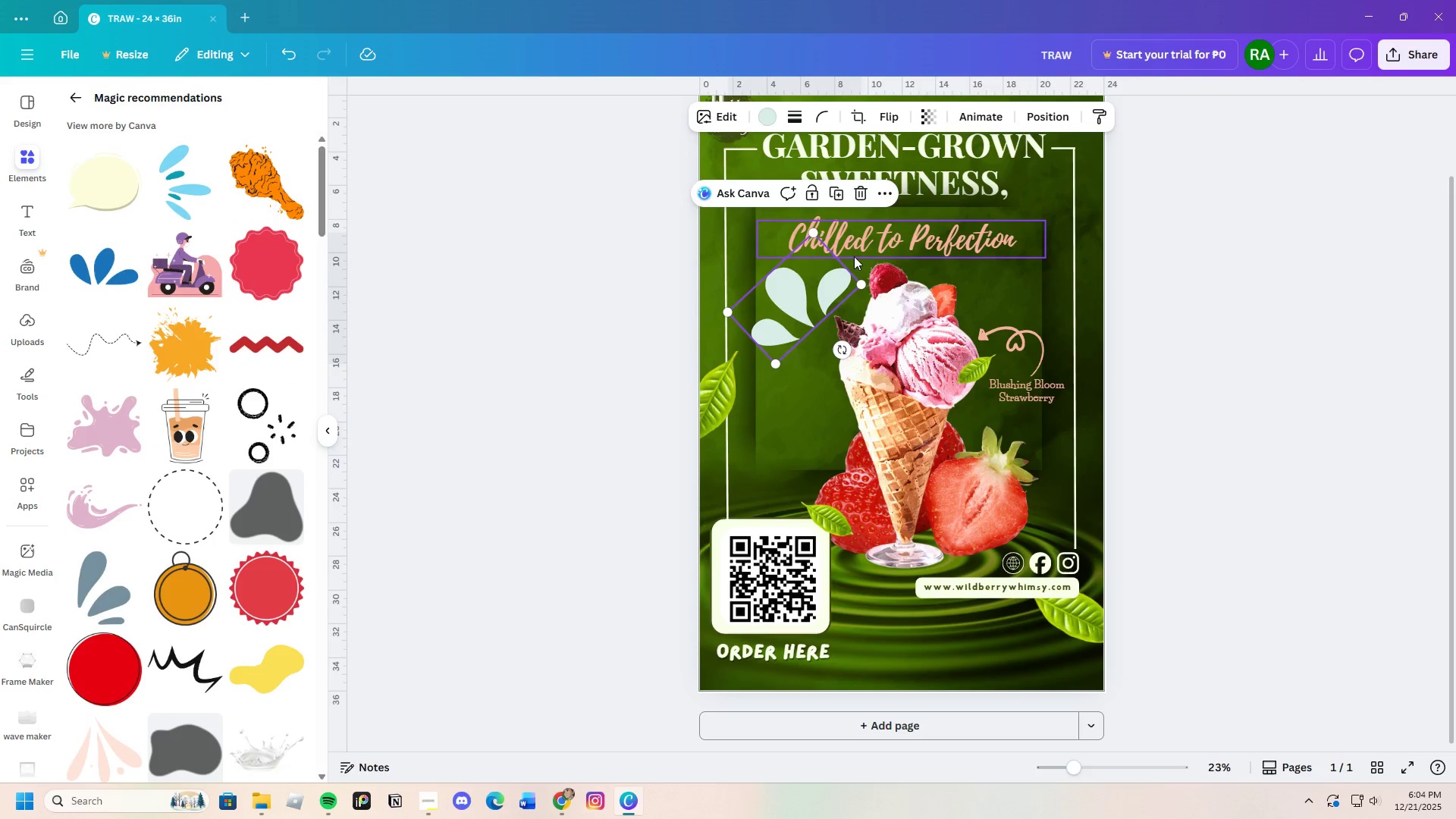 
left_click([859, 199])
 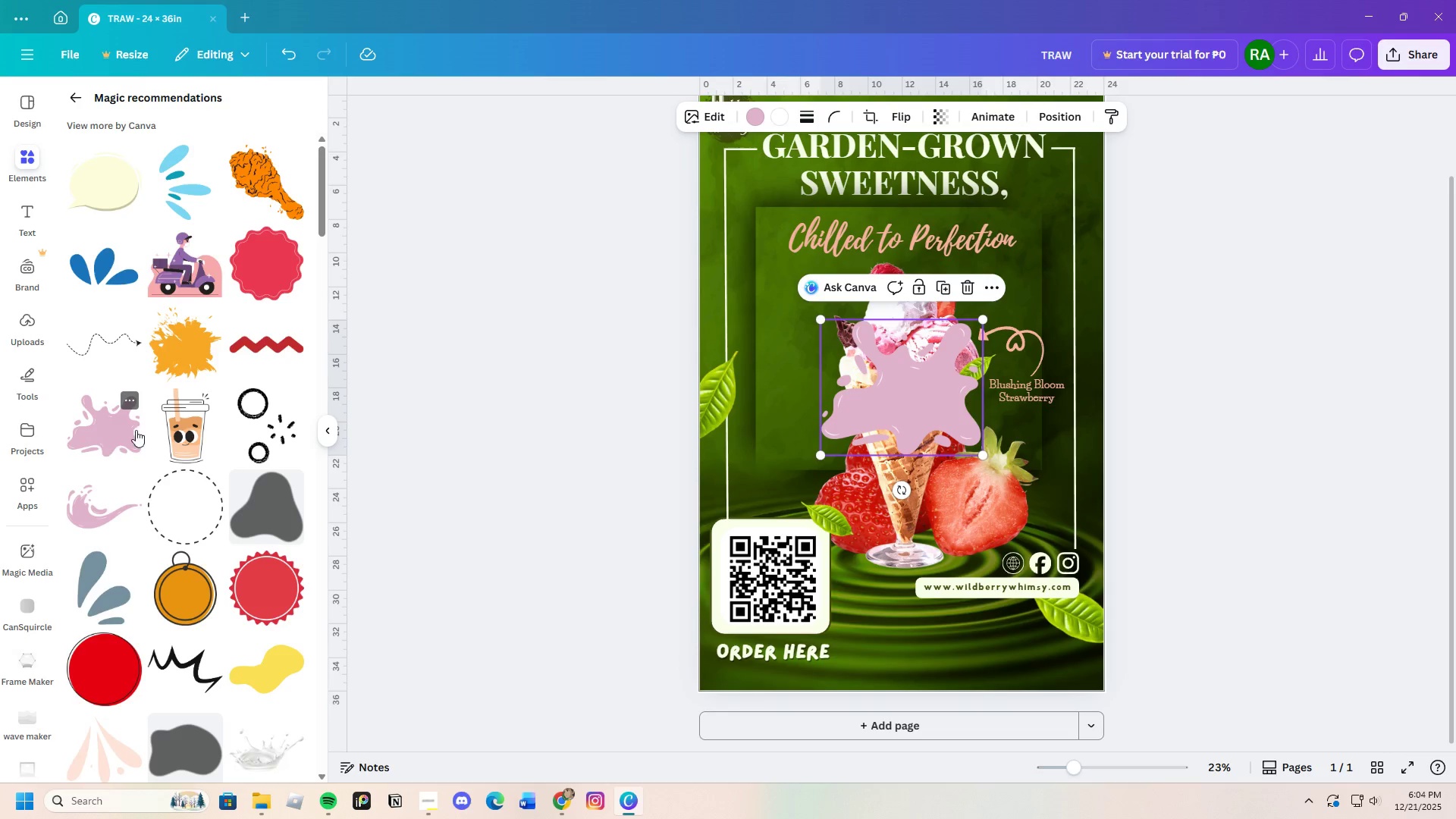 
left_click_drag(start_coordinate=[879, 421], to_coordinate=[796, 379])
 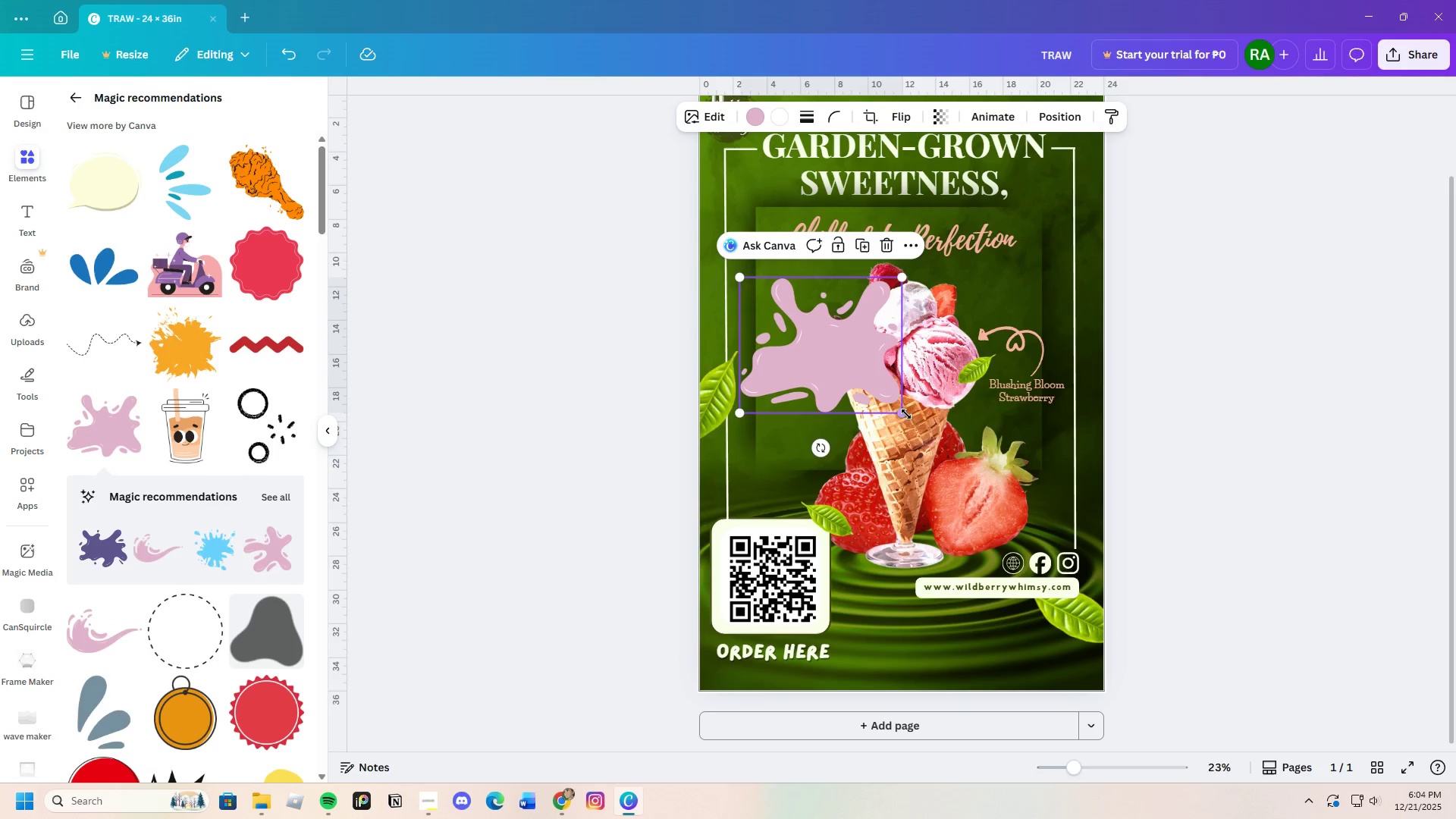 
left_click_drag(start_coordinate=[906, 413], to_coordinate=[964, 456])
 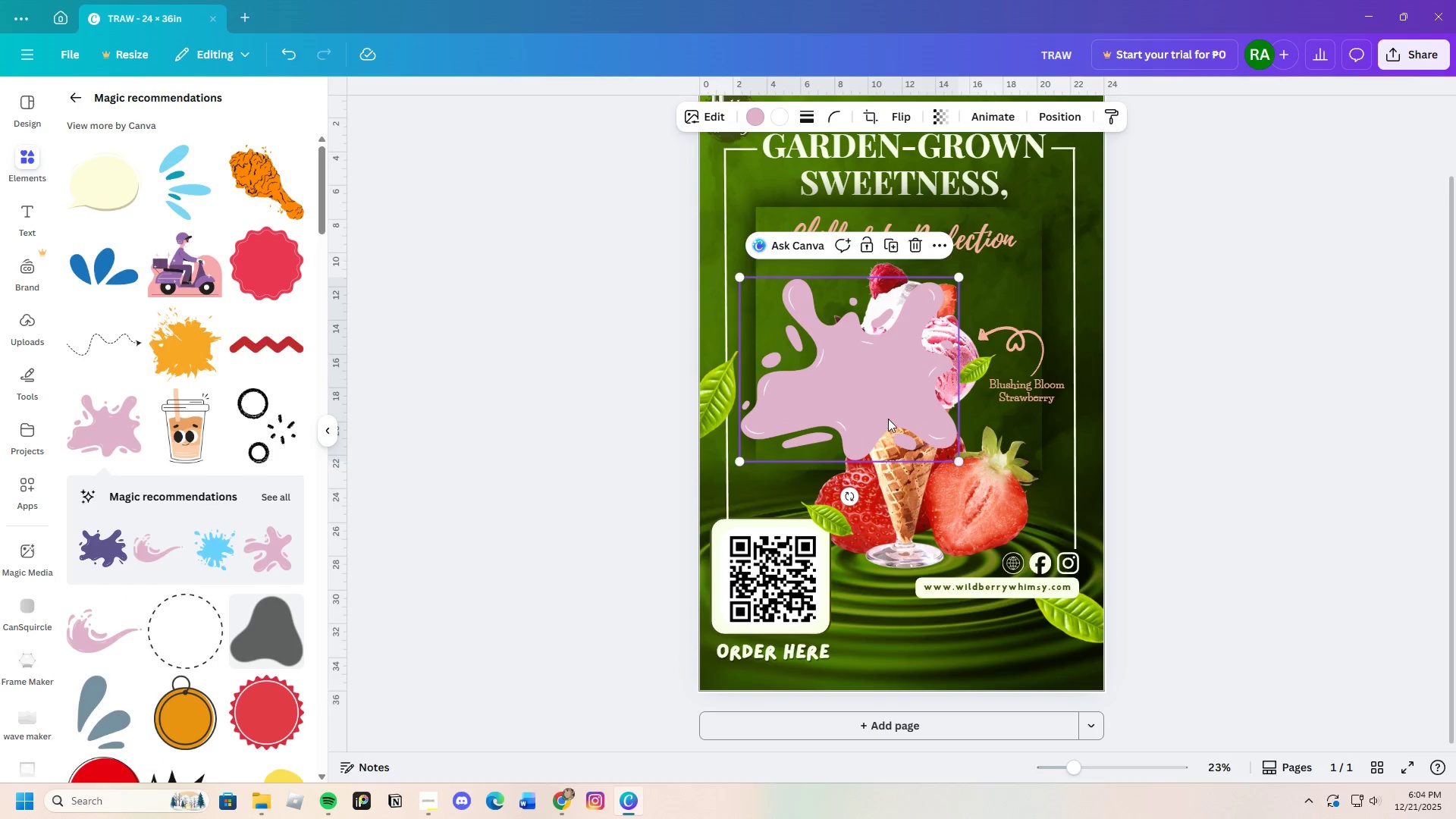 
left_click_drag(start_coordinate=[888, 419], to_coordinate=[833, 395])
 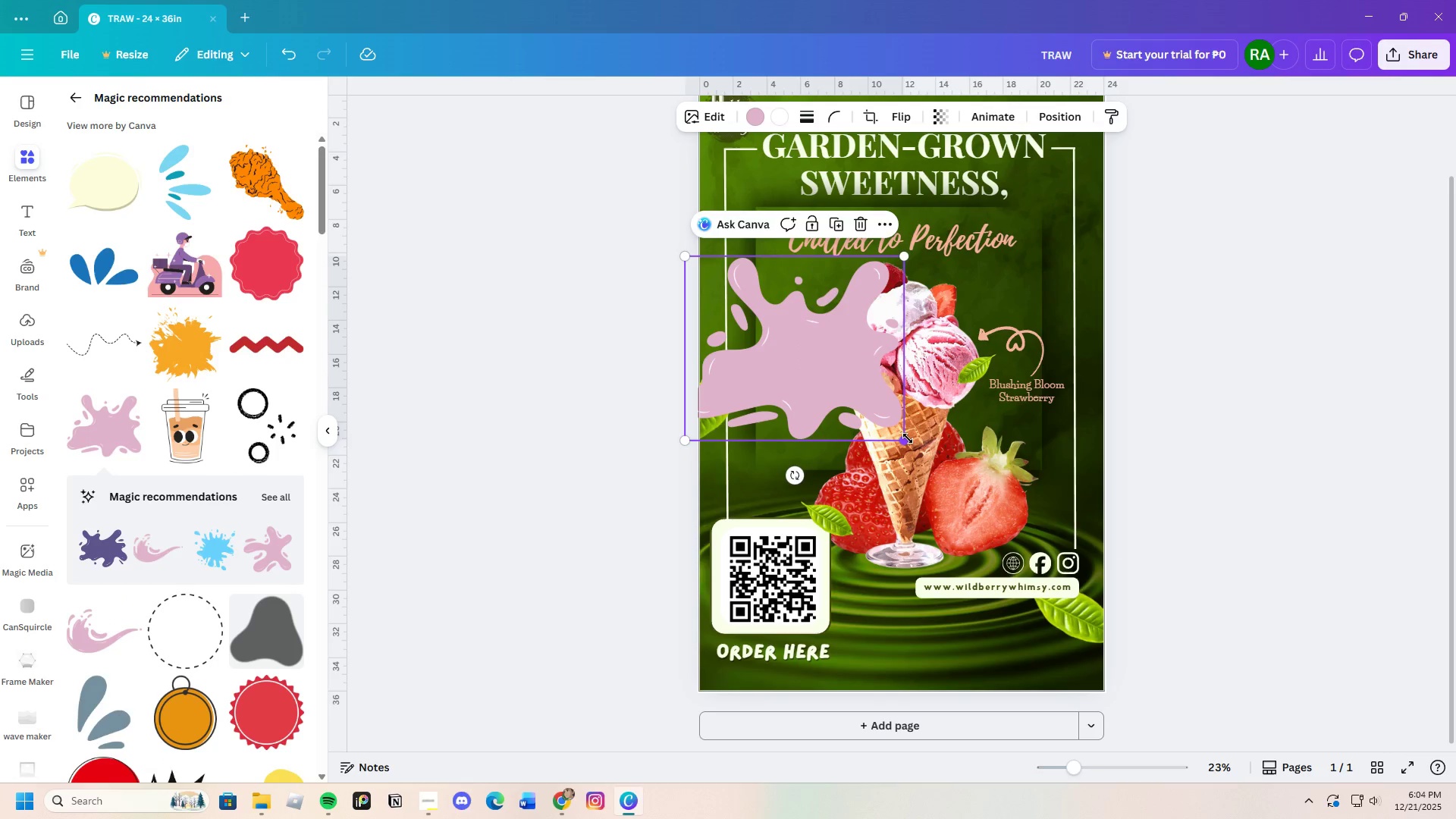 
left_click_drag(start_coordinate=[907, 438], to_coordinate=[874, 394])
 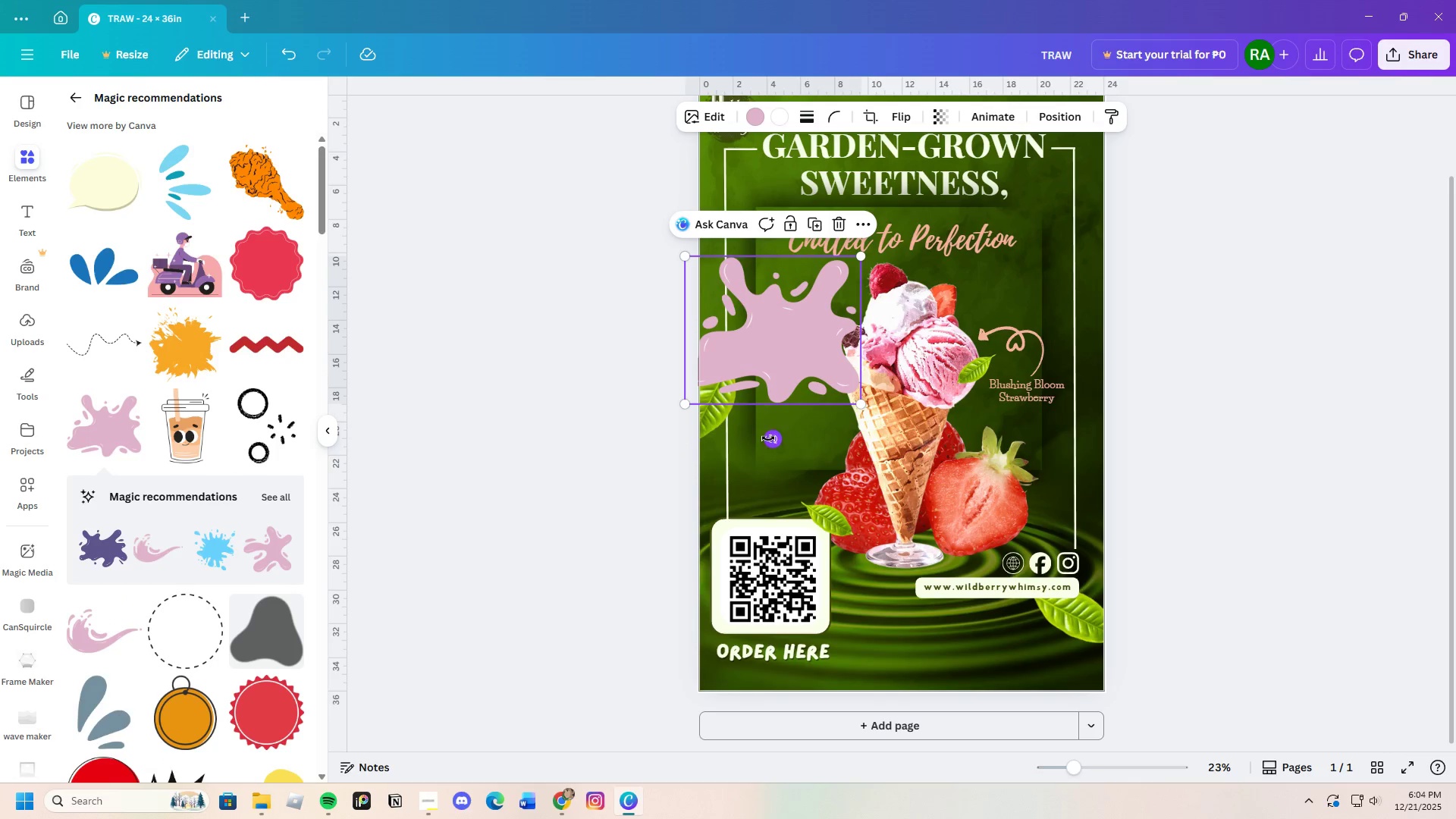 
left_click_drag(start_coordinate=[768, 438], to_coordinate=[871, 428])
 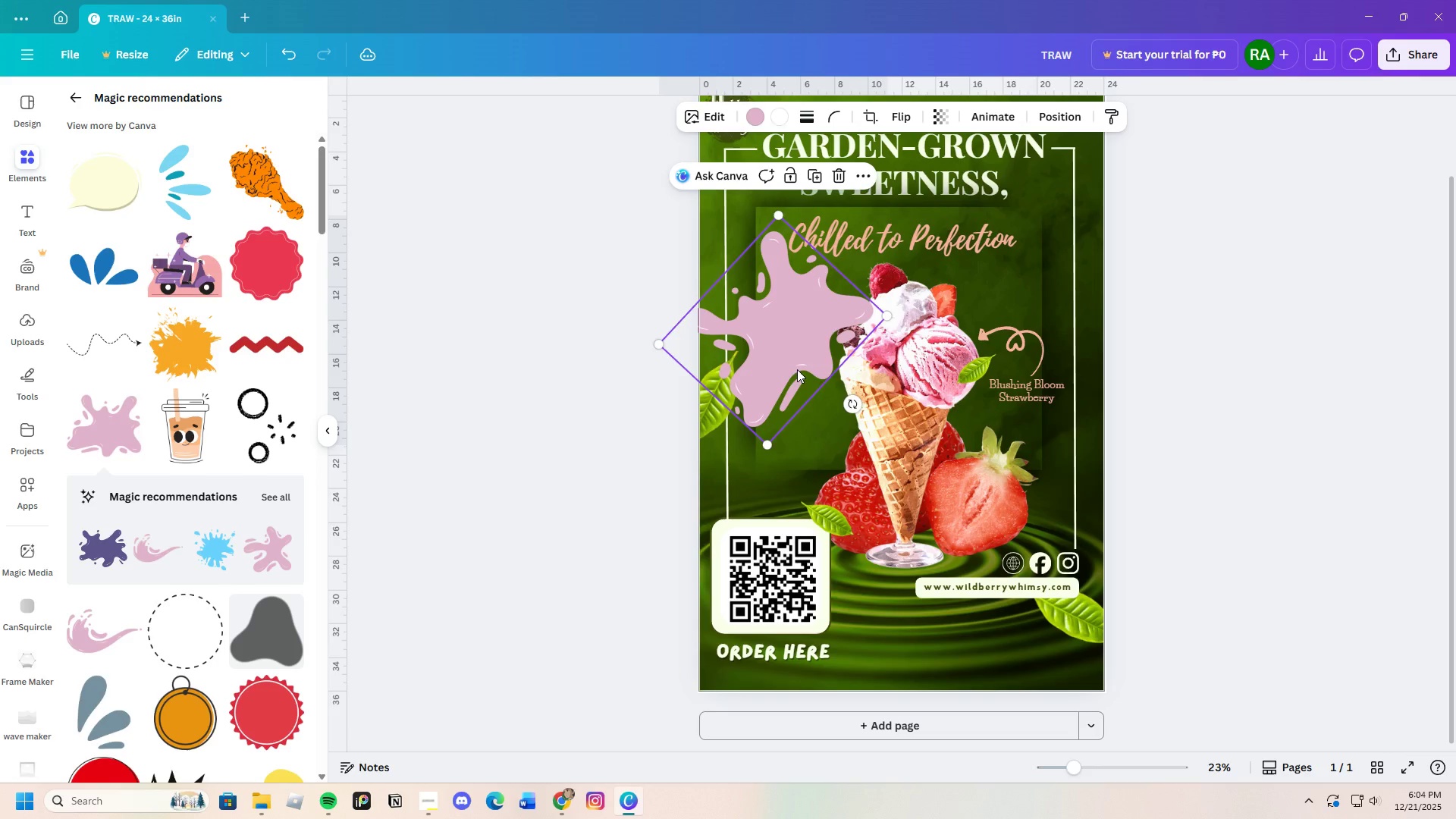 
left_click_drag(start_coordinate=[797, 369], to_coordinate=[851, 401])
 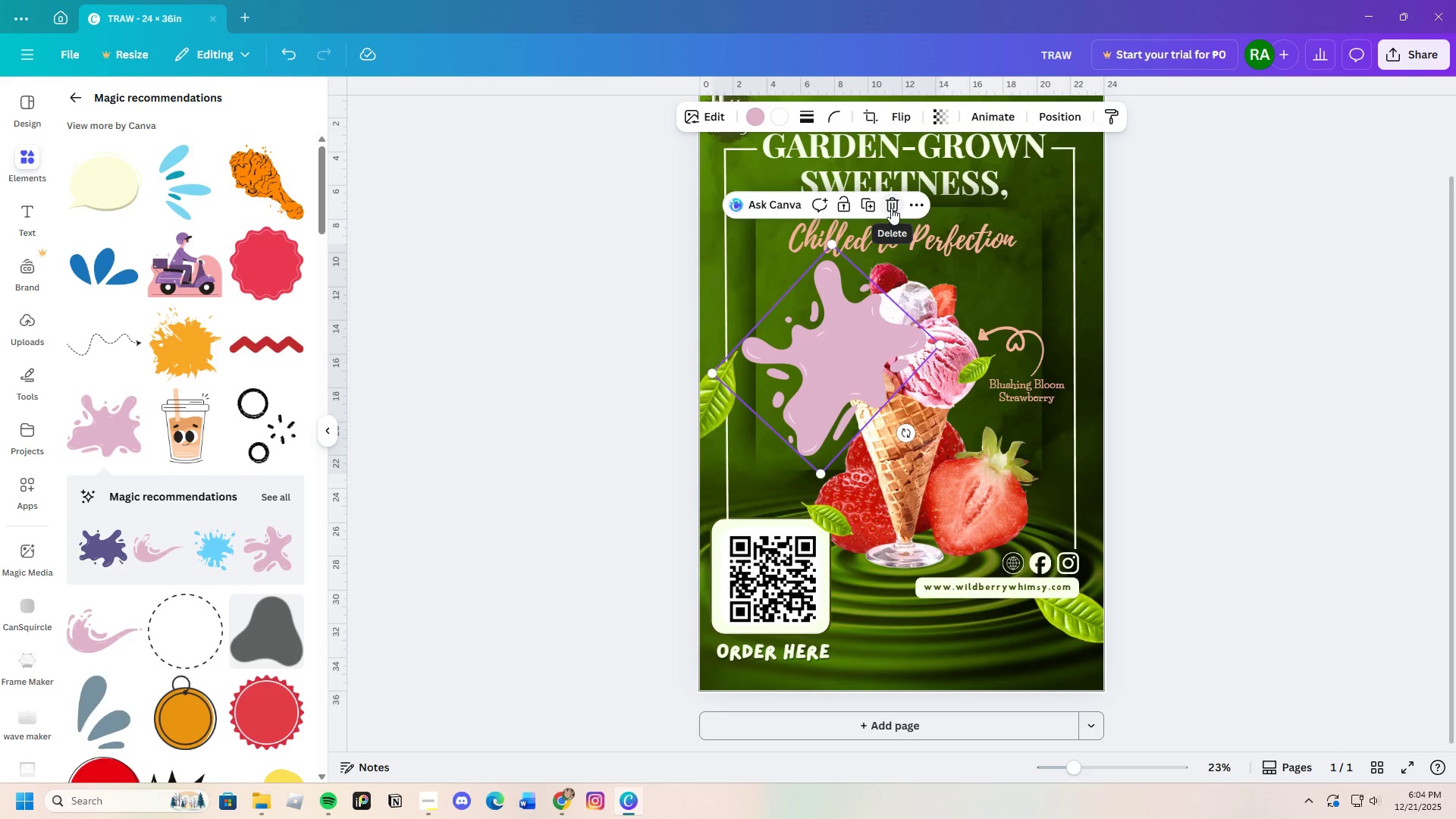 
left_click([890, 203])
 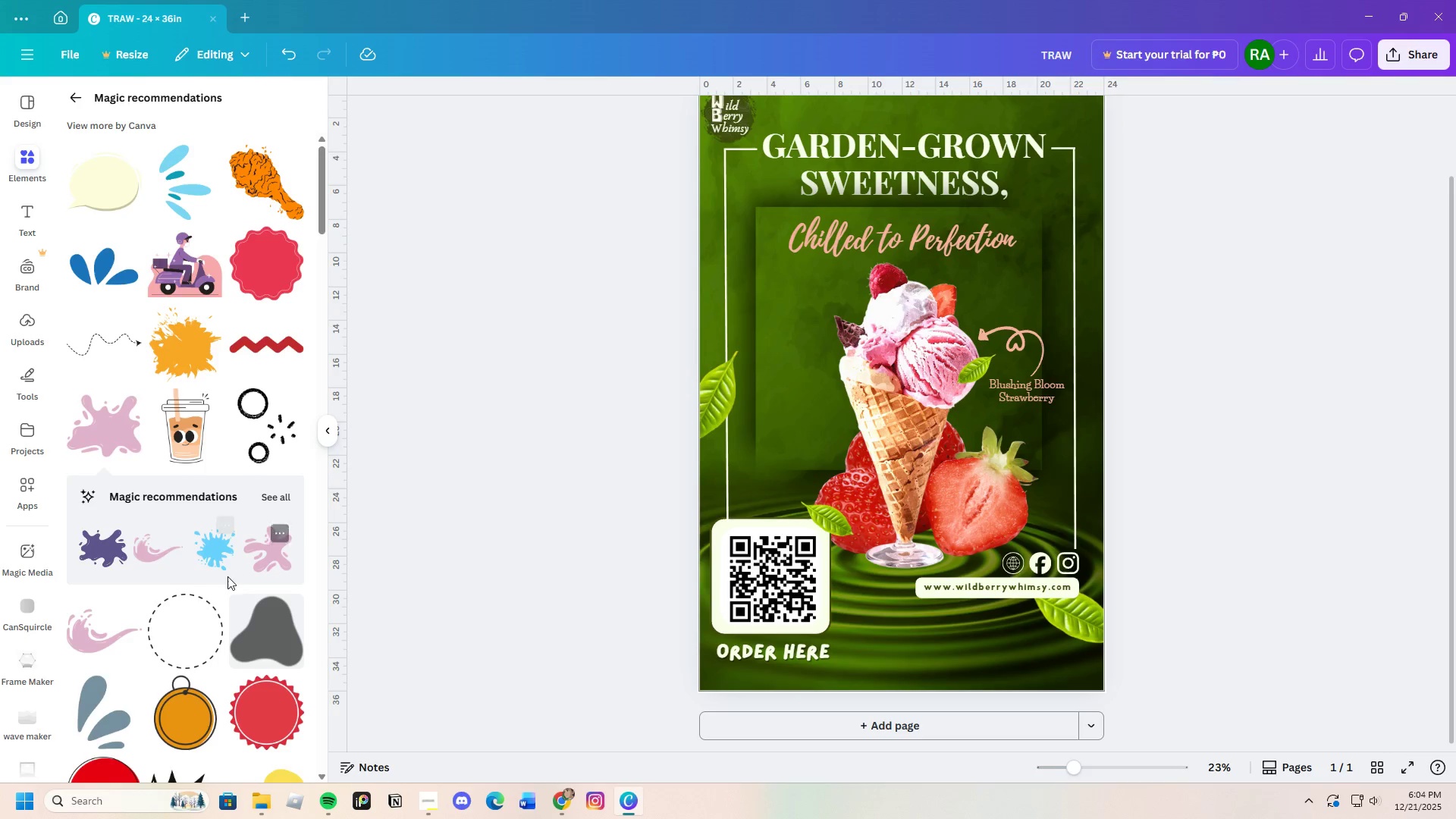 
scroll: coordinate [225, 582], scroll_direction: down, amount: 5.0
 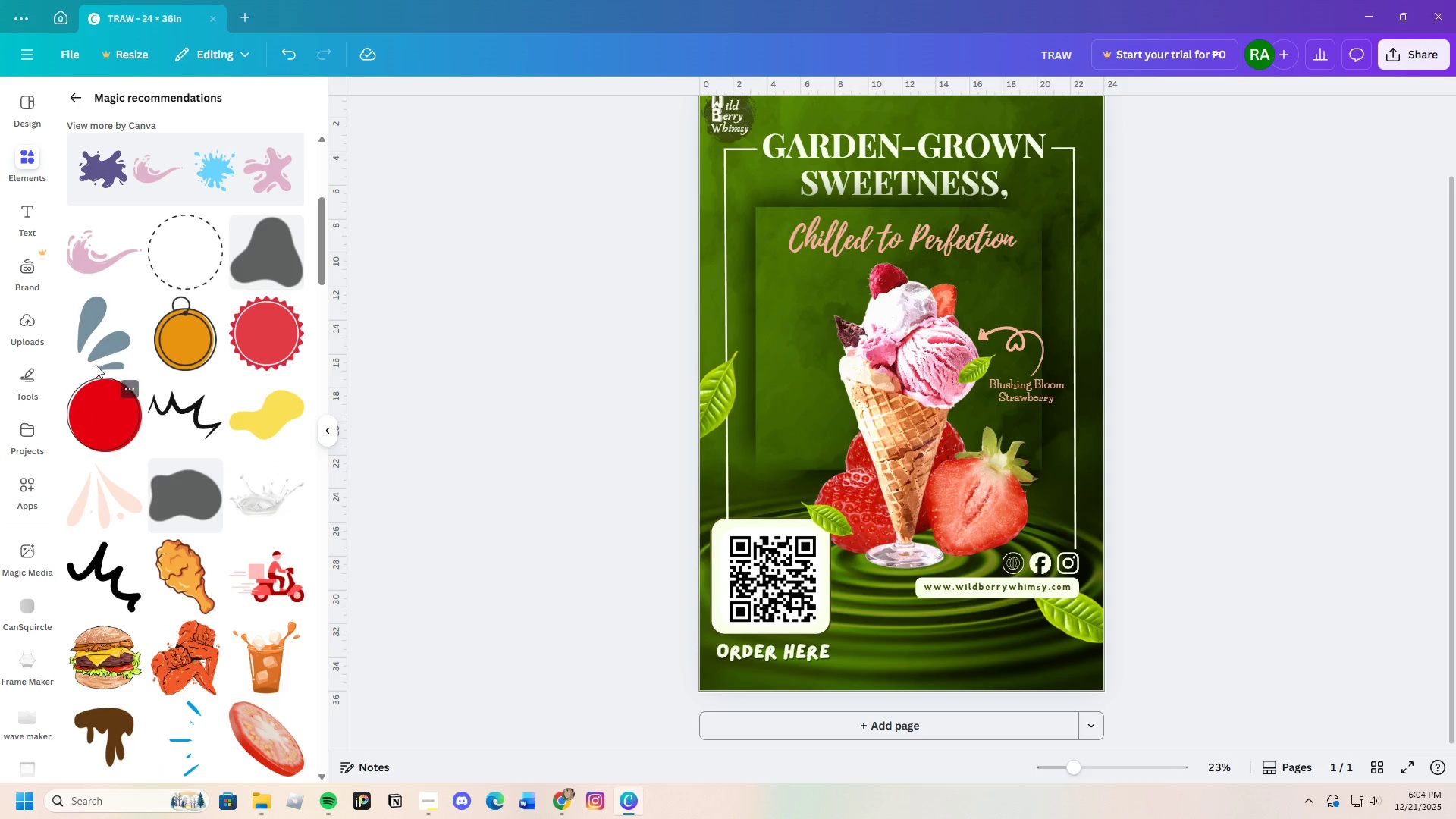 
left_click([96, 347])
 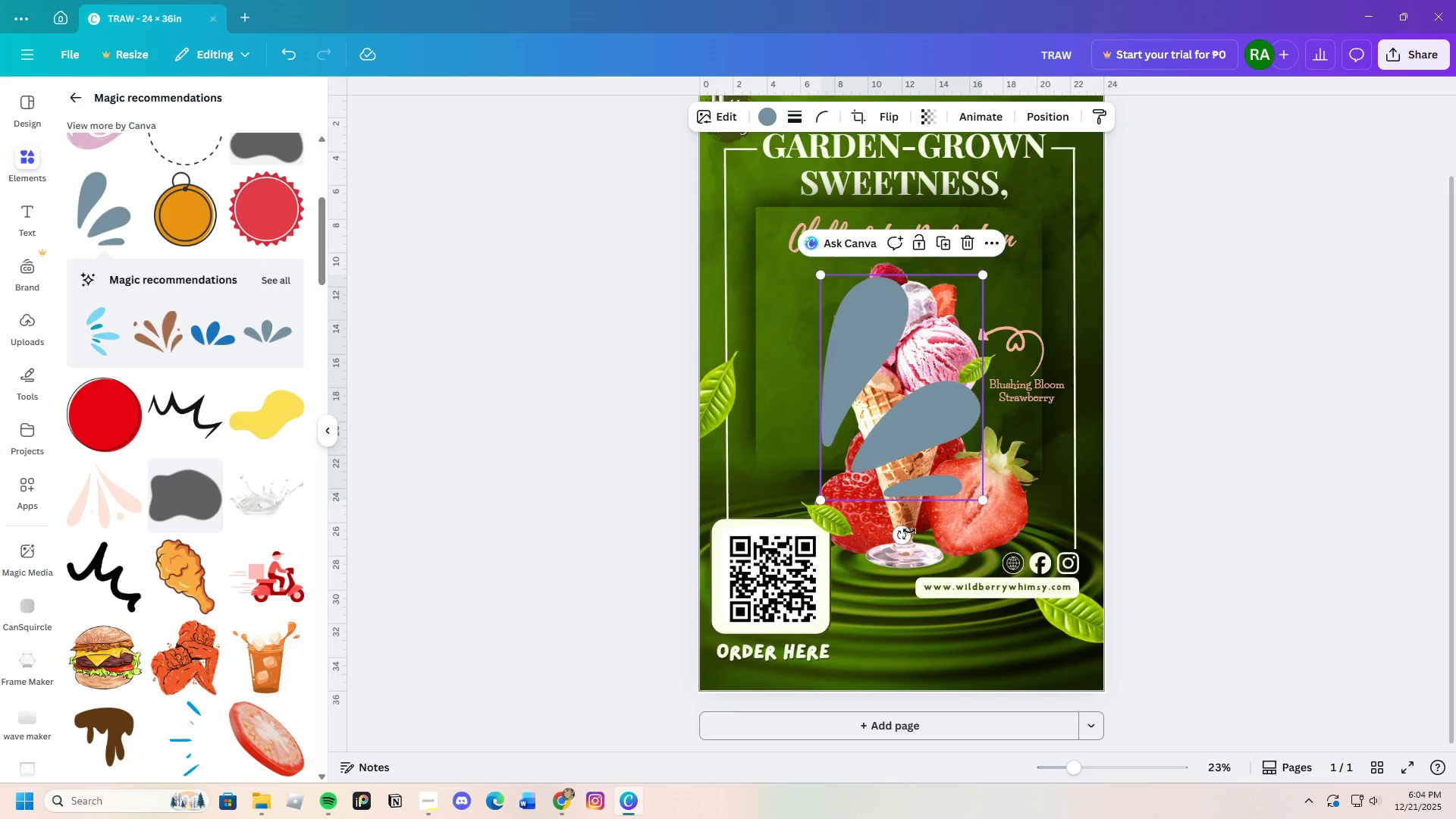 
left_click_drag(start_coordinate=[901, 533], to_coordinate=[979, 356])
 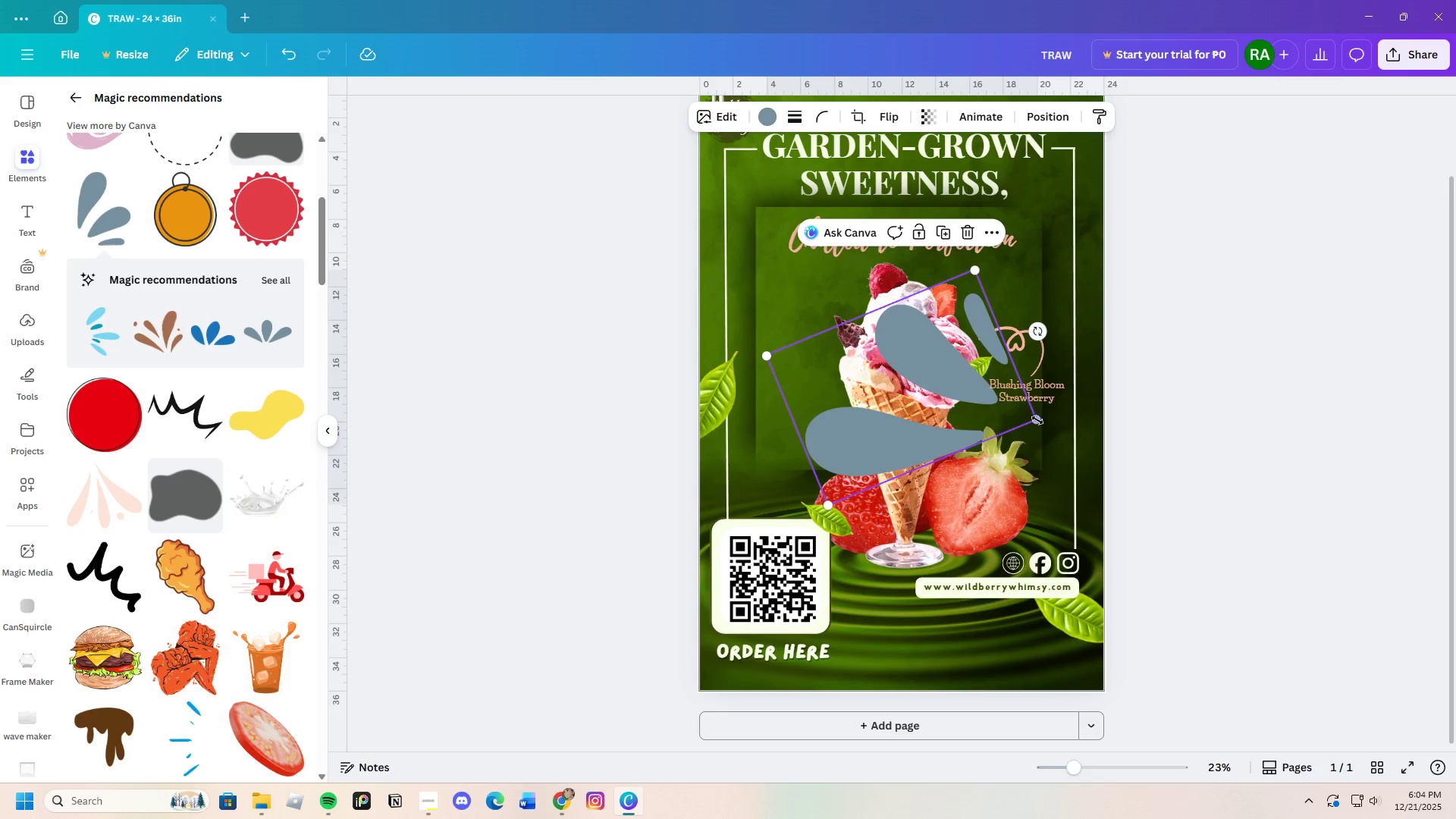 
left_click_drag(start_coordinate=[1037, 420], to_coordinate=[883, 368])
 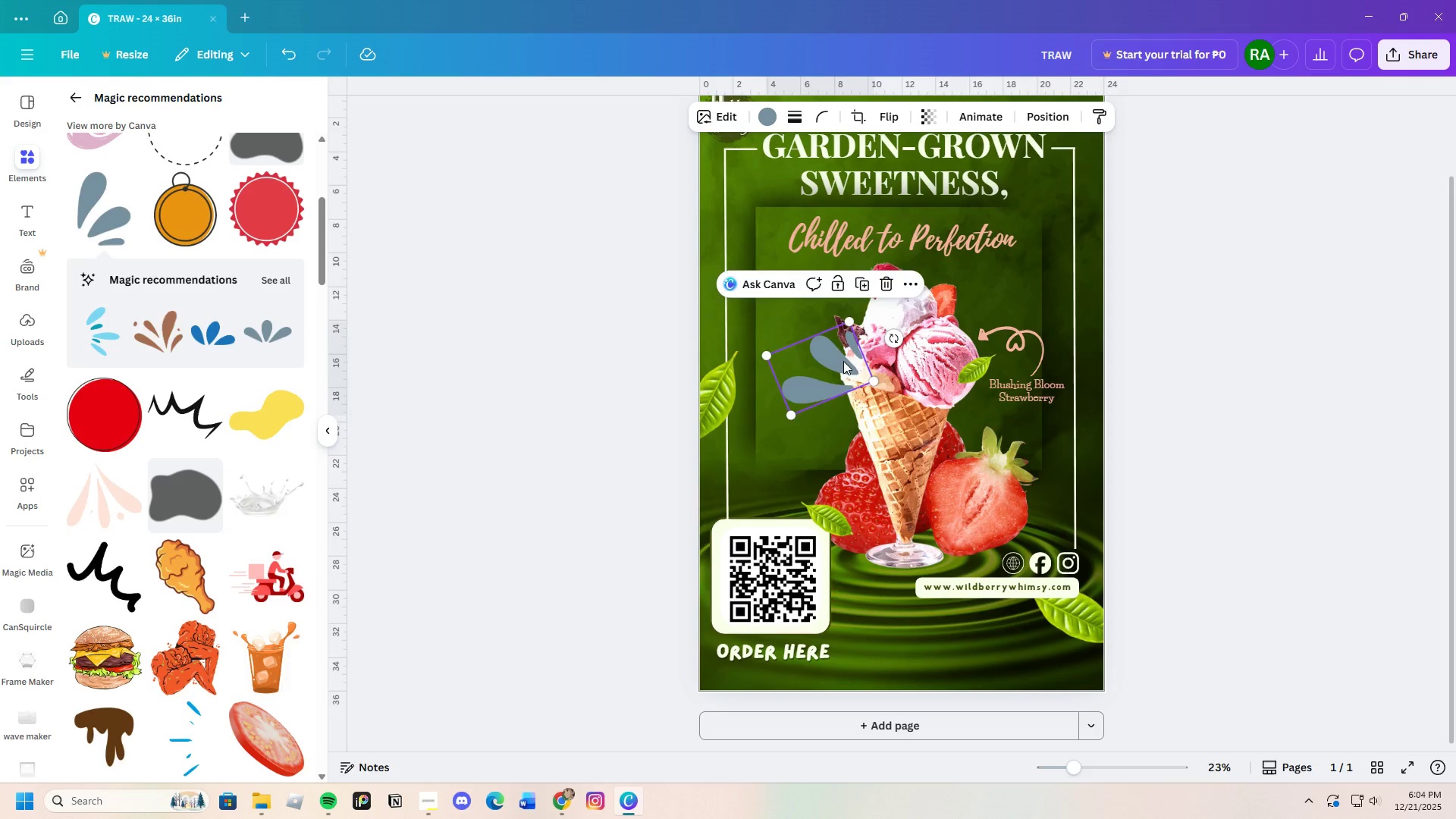 
left_click_drag(start_coordinate=[846, 368], to_coordinate=[827, 294])
 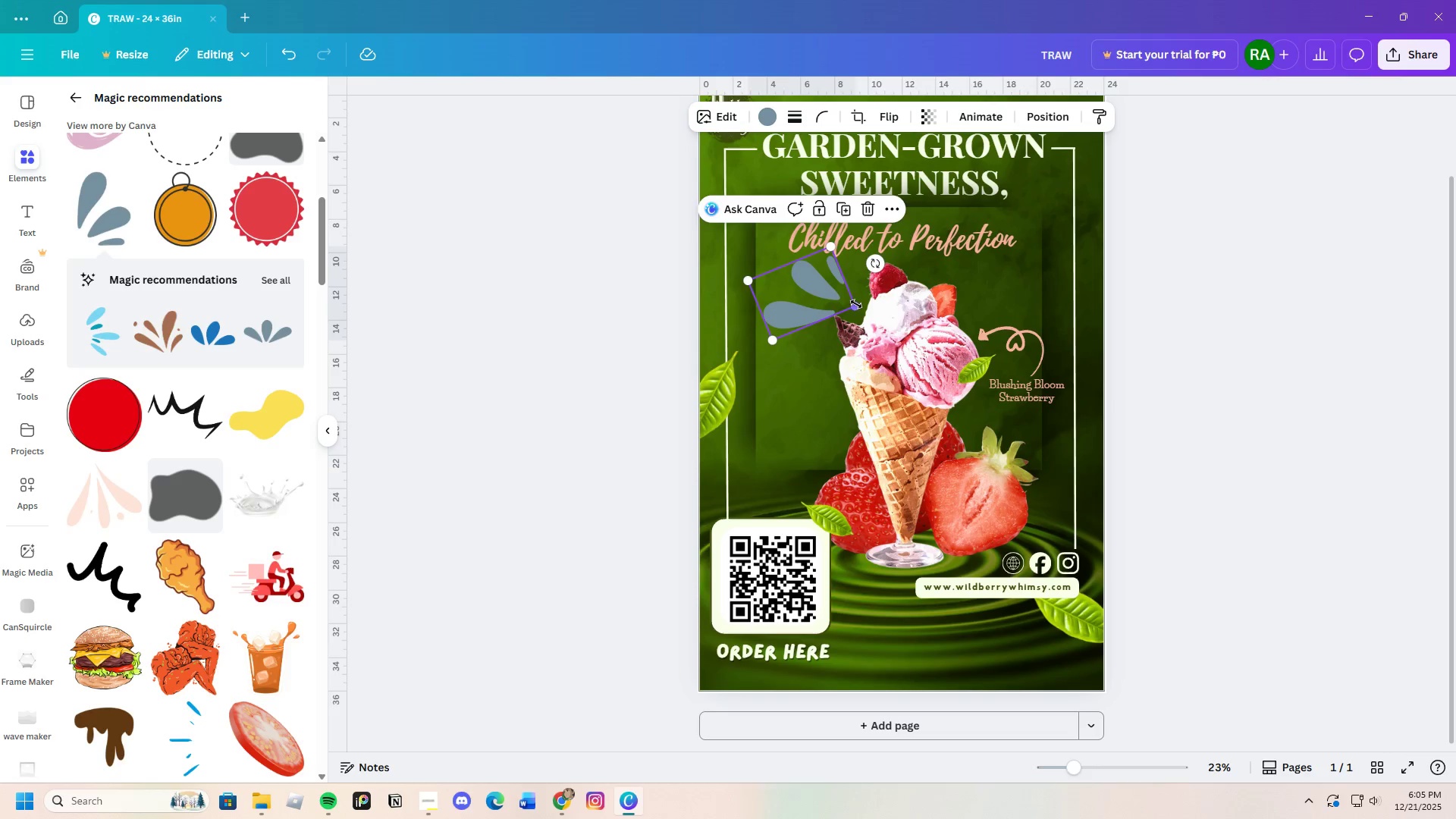 
left_click_drag(start_coordinate=[856, 305], to_coordinate=[846, 302])
 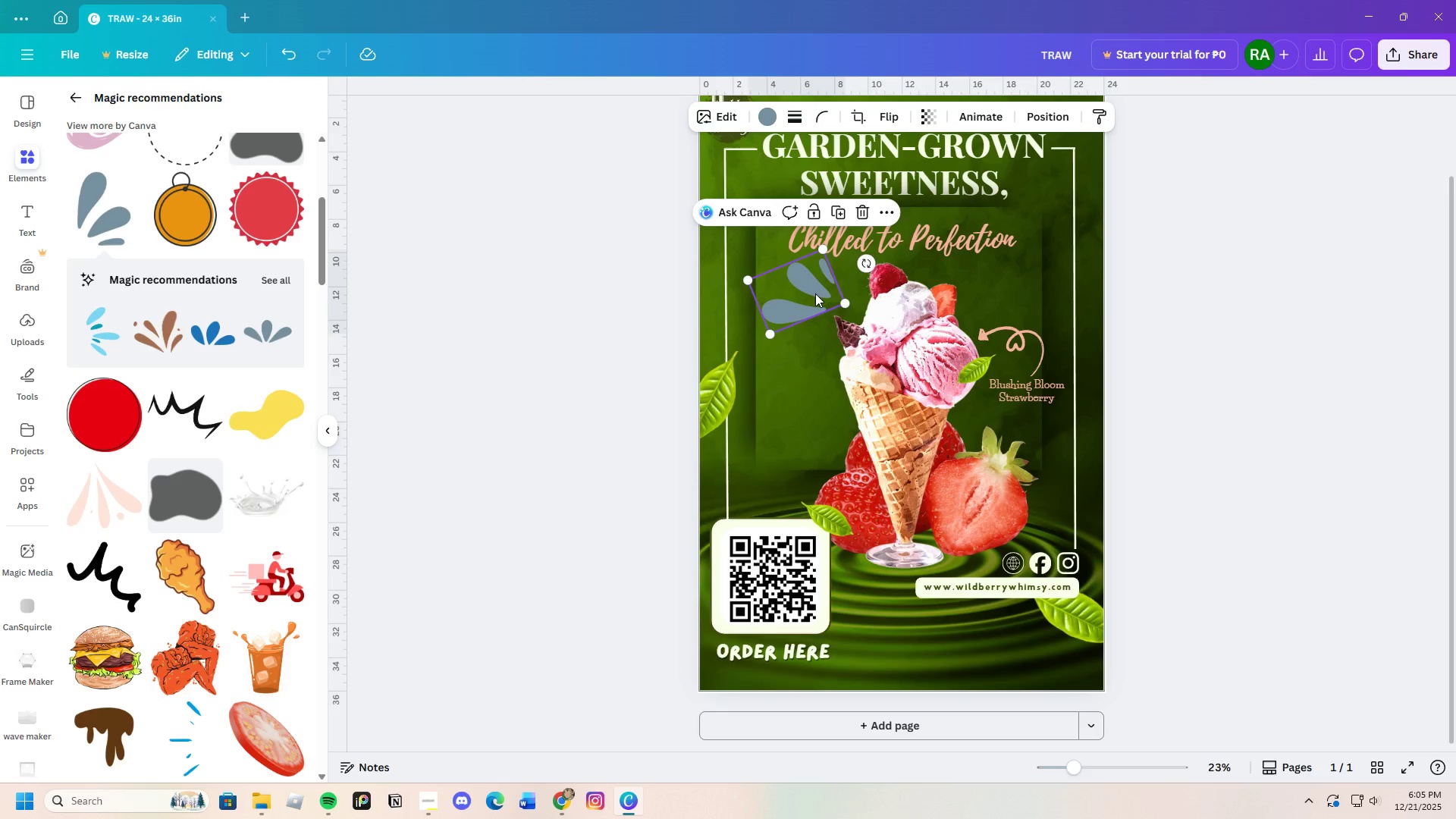 
left_click_drag(start_coordinate=[815, 293], to_coordinate=[820, 293])
 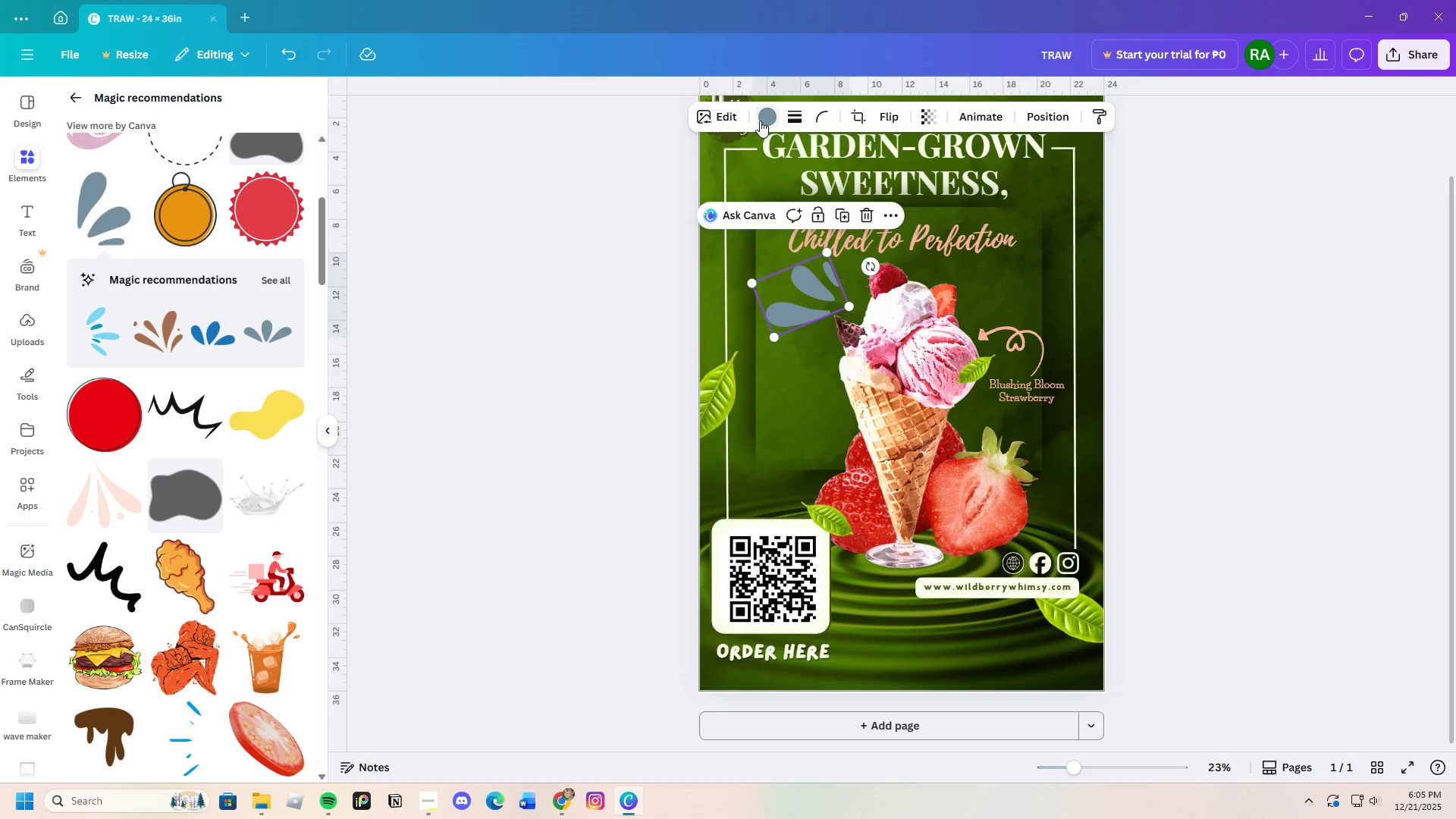 
left_click([760, 120])
 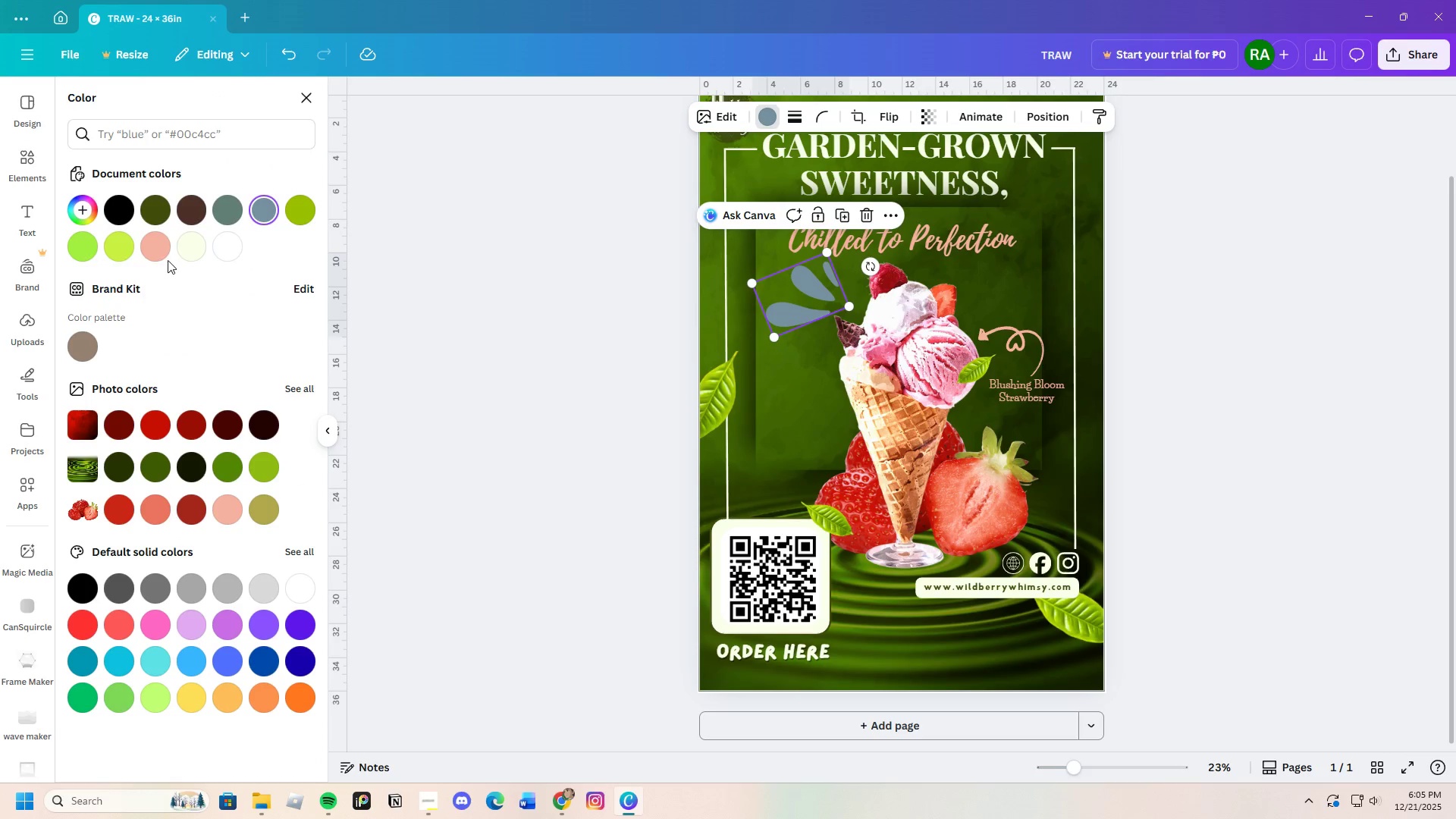 
left_click([160, 249])
 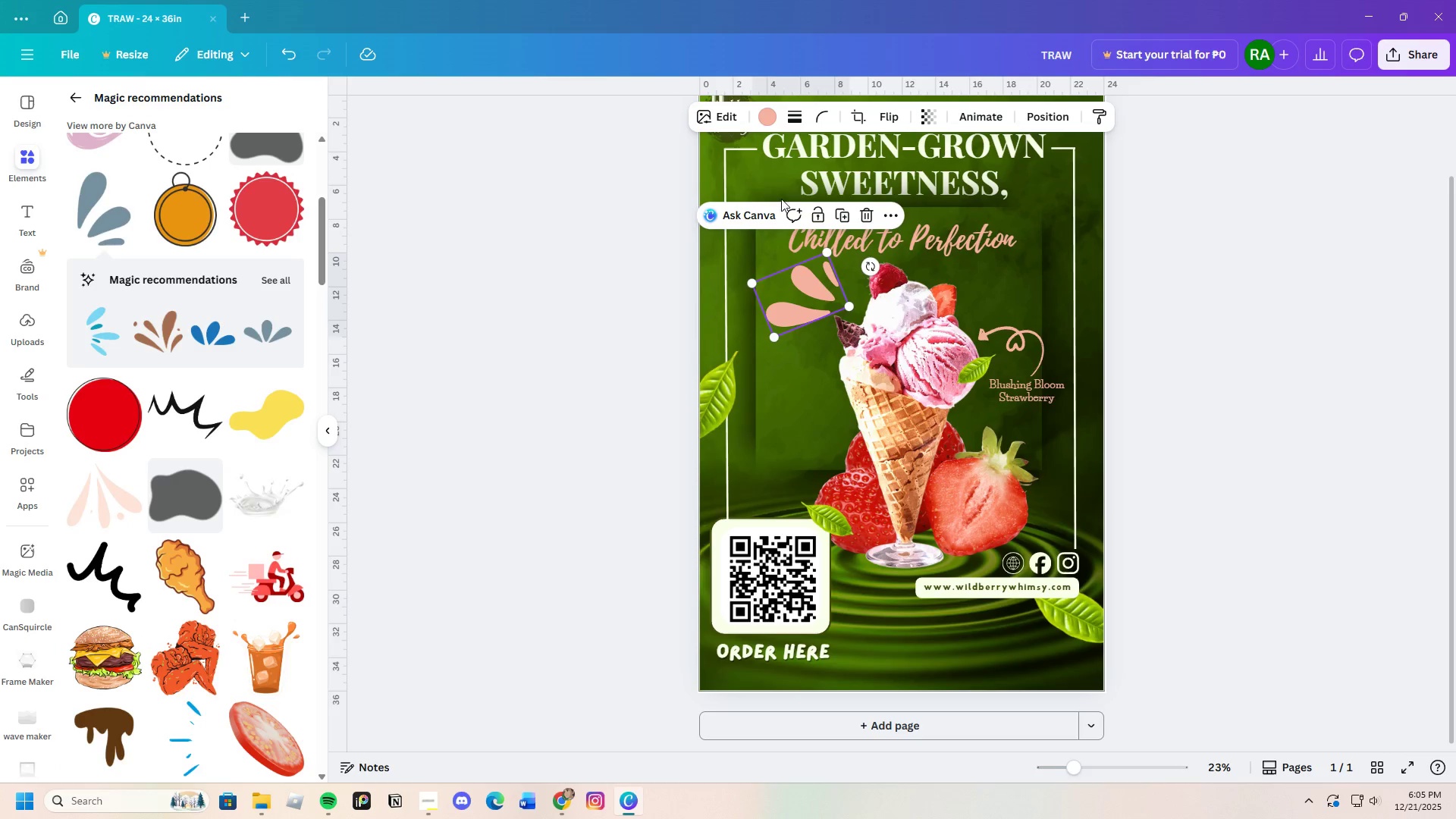 
left_click([764, 125])
 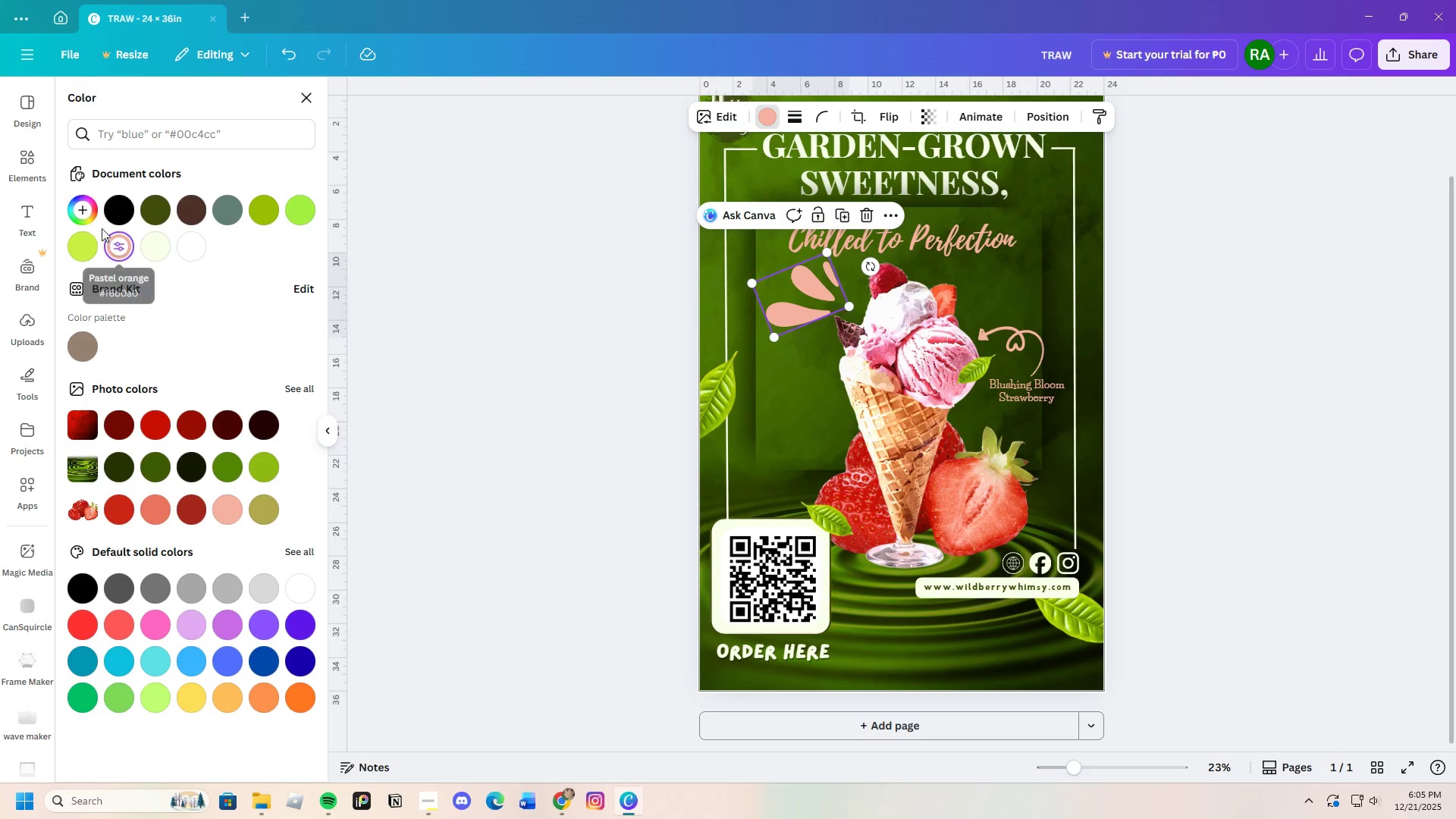 
left_click([84, 216])
 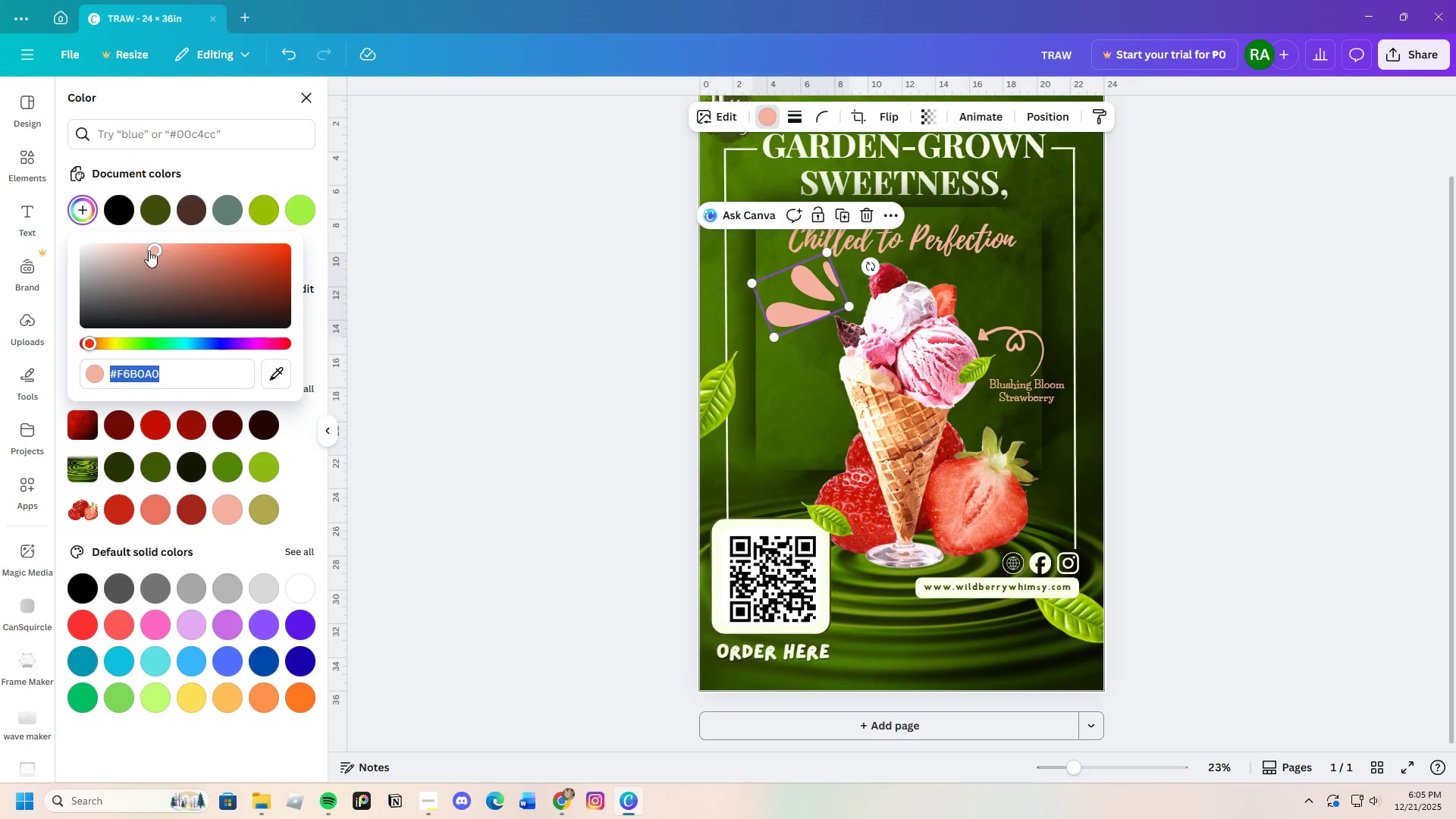 
left_click_drag(start_coordinate=[149, 250], to_coordinate=[133, 244])
 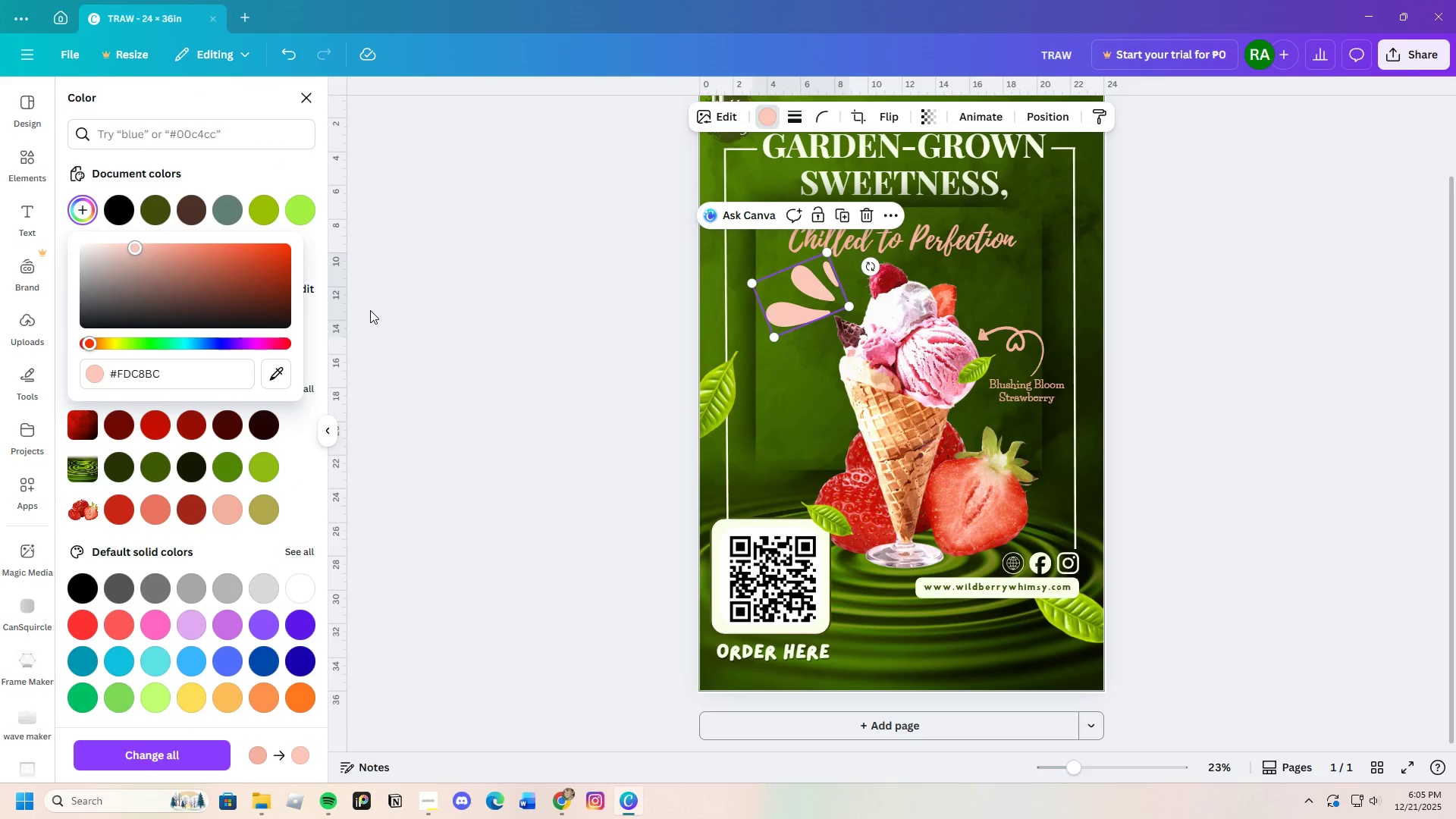 
left_click([370, 310])
 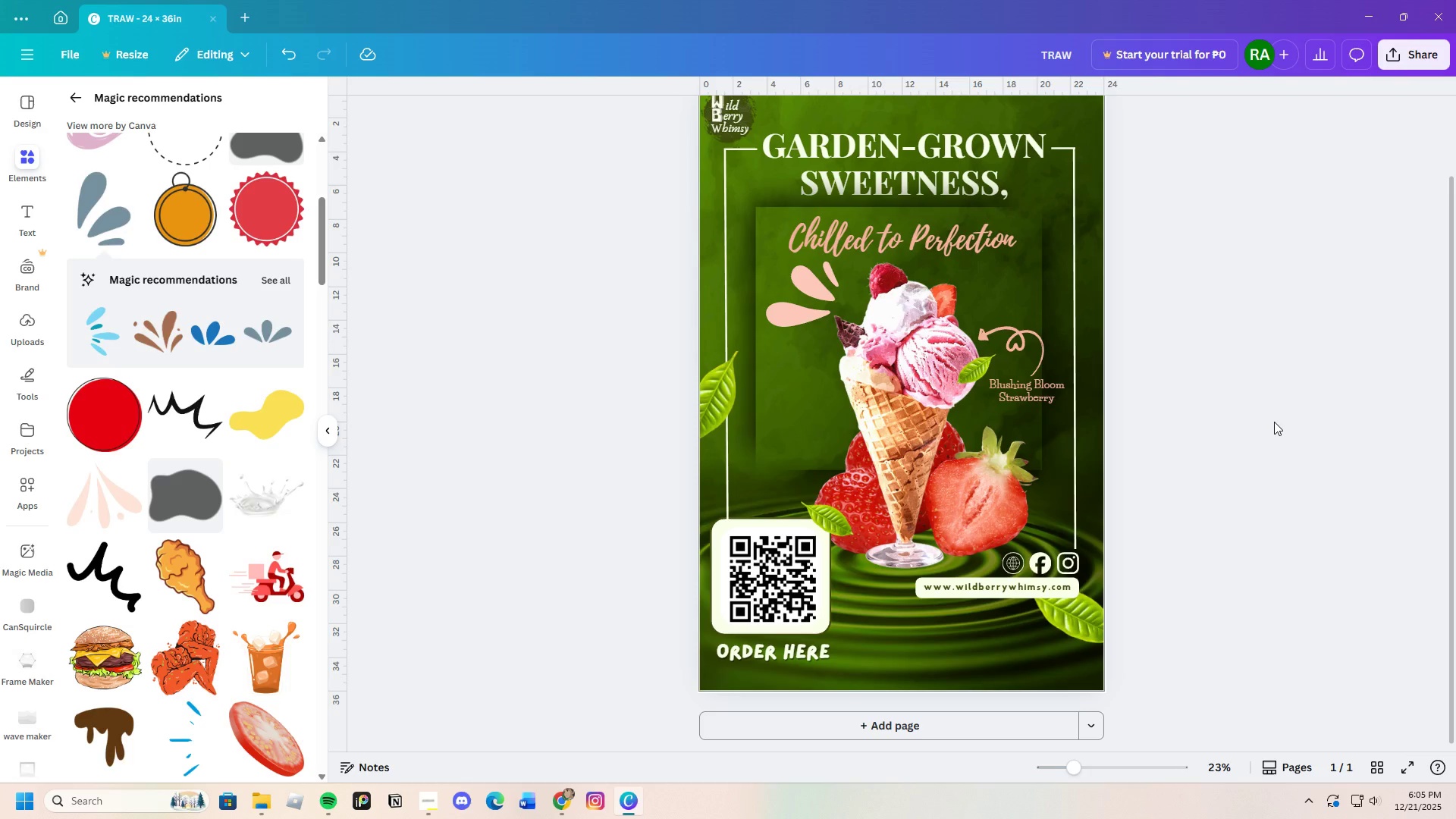 
scroll: coordinate [1274, 529], scroll_direction: up, amount: 2.0
 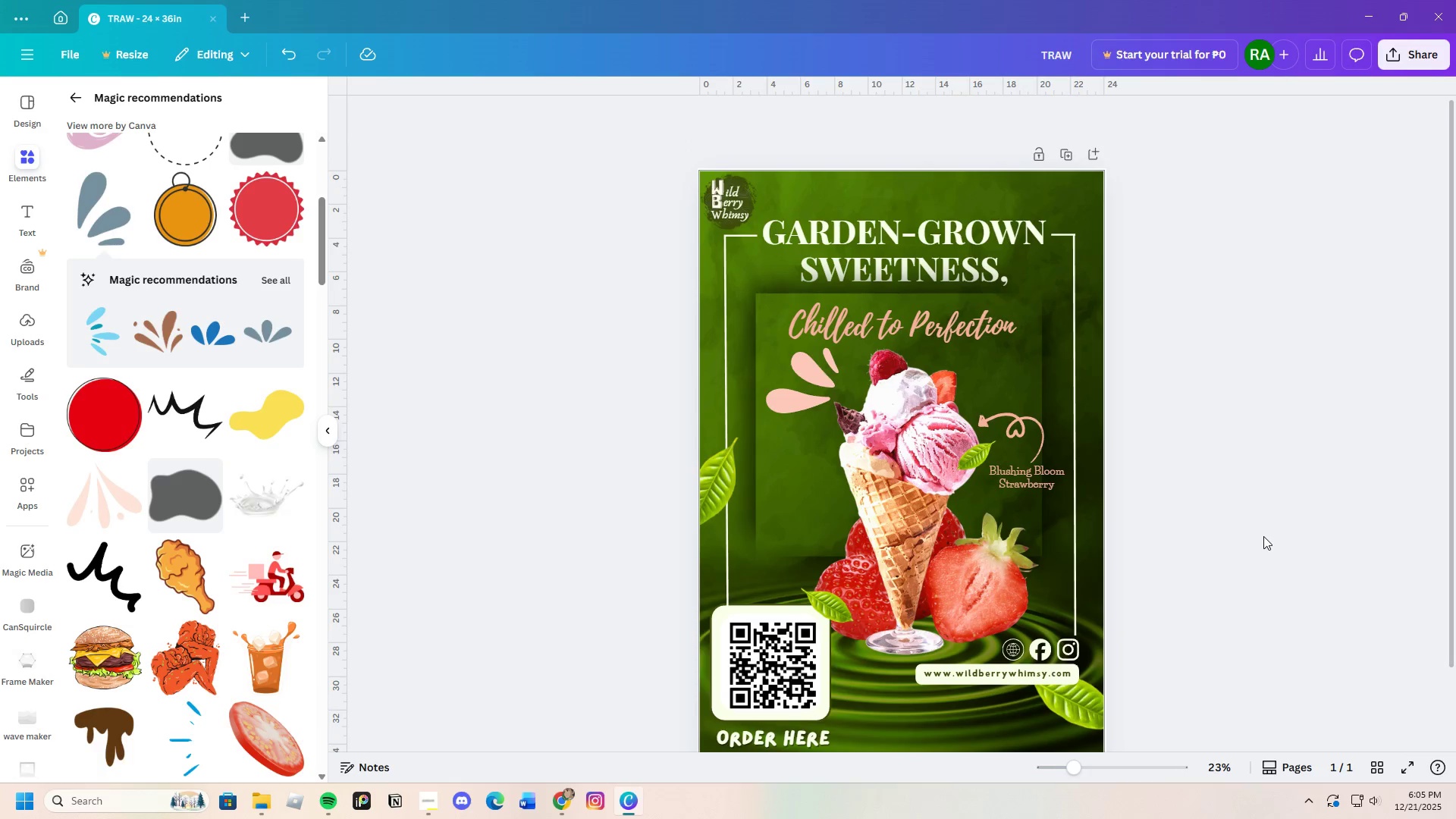 
scroll: coordinate [1263, 536], scroll_direction: down, amount: 2.0
 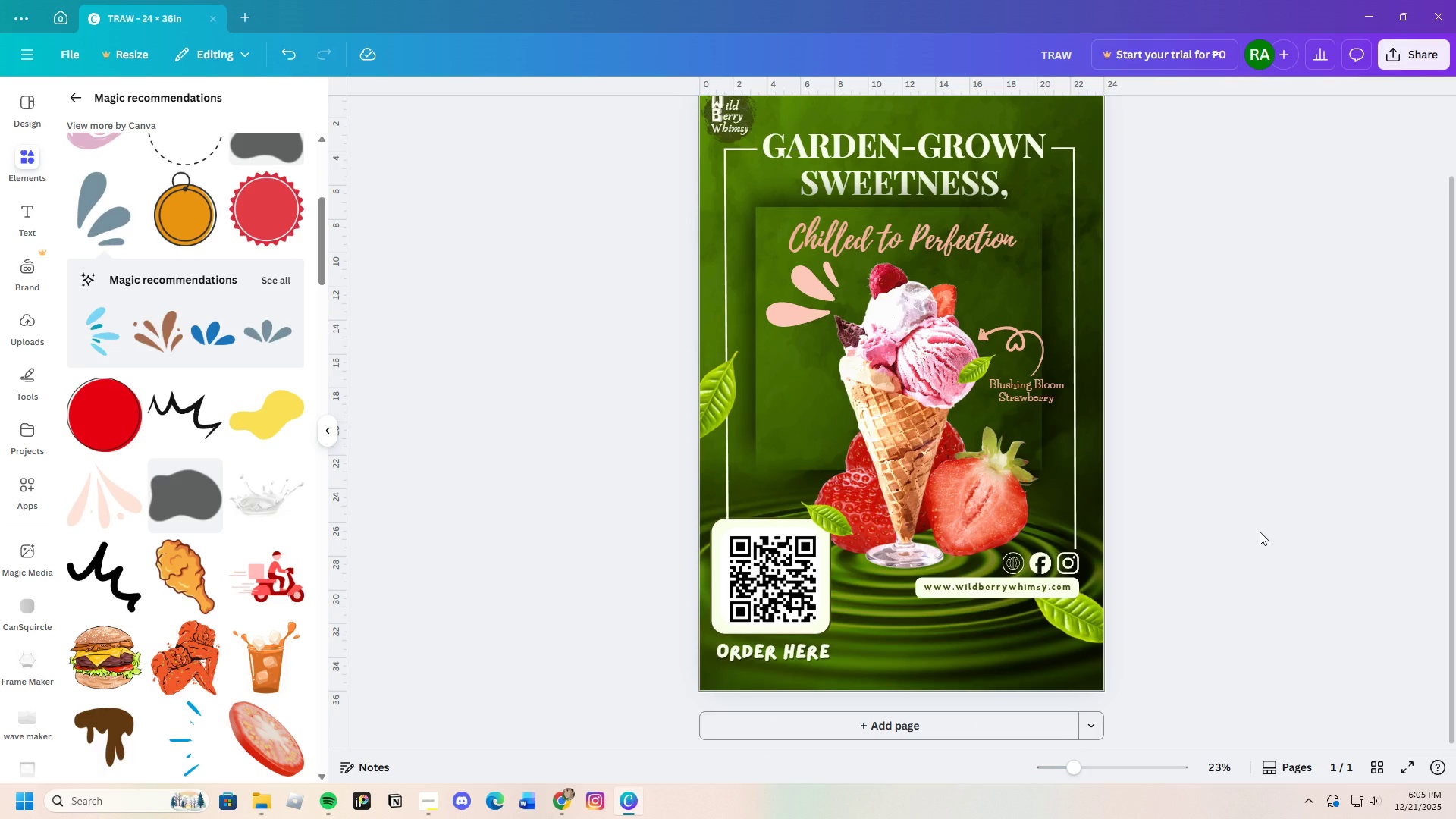 
scroll: coordinate [1260, 532], scroll_direction: up, amount: 2.0
 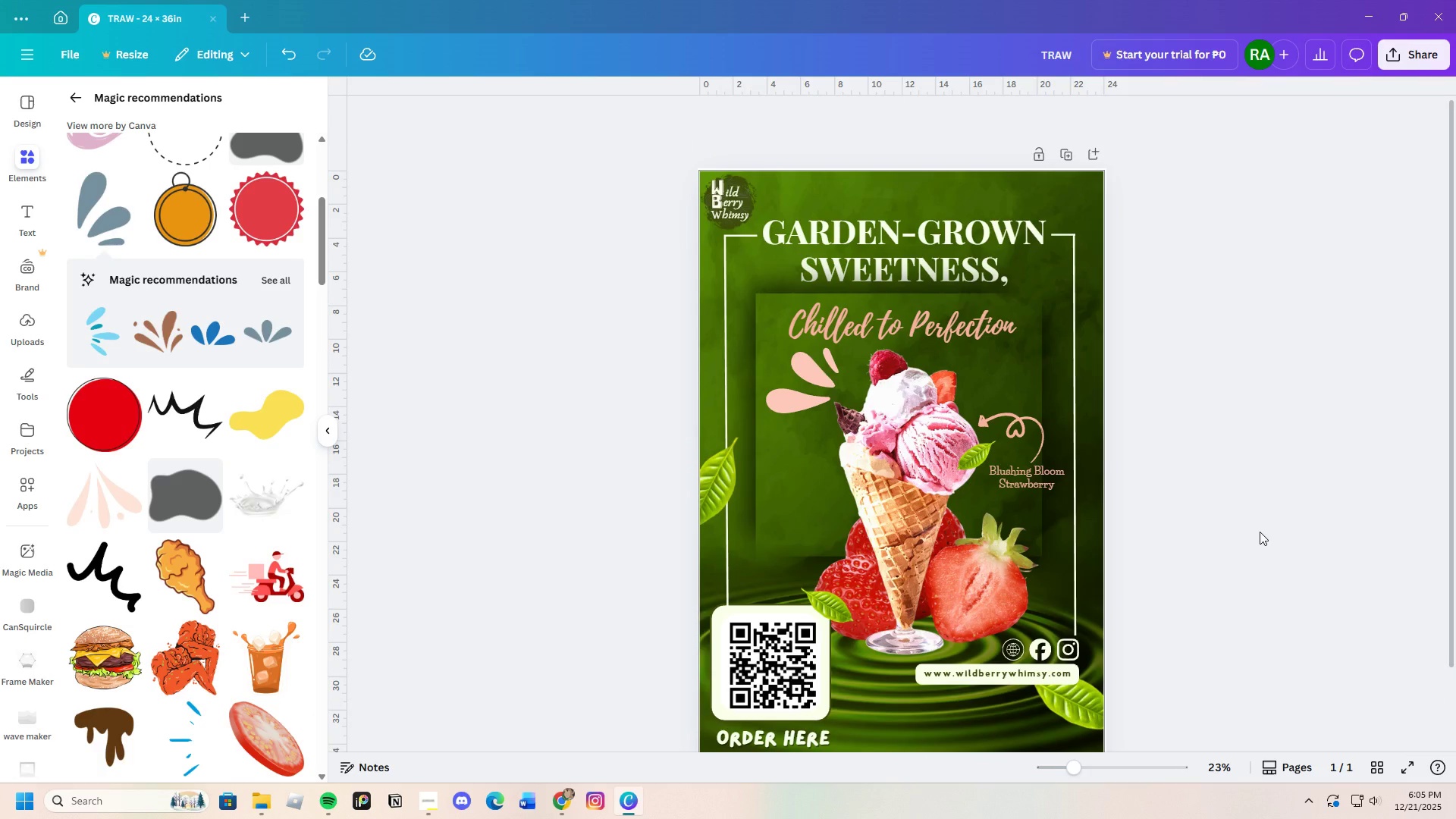 
scroll: coordinate [1260, 532], scroll_direction: down, amount: 3.0
 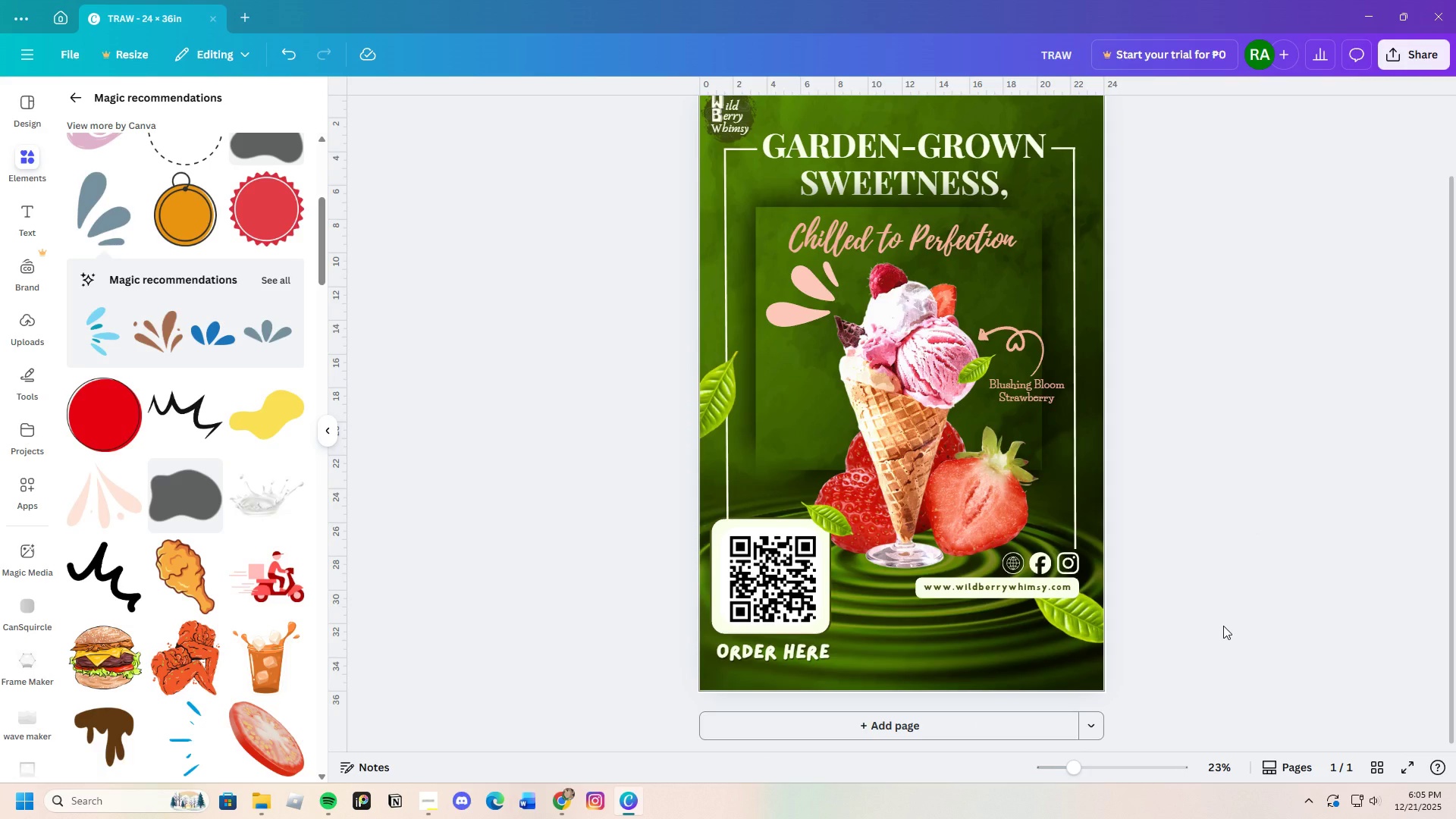 
scroll: coordinate [1223, 626], scroll_direction: none, amount: 0.0
 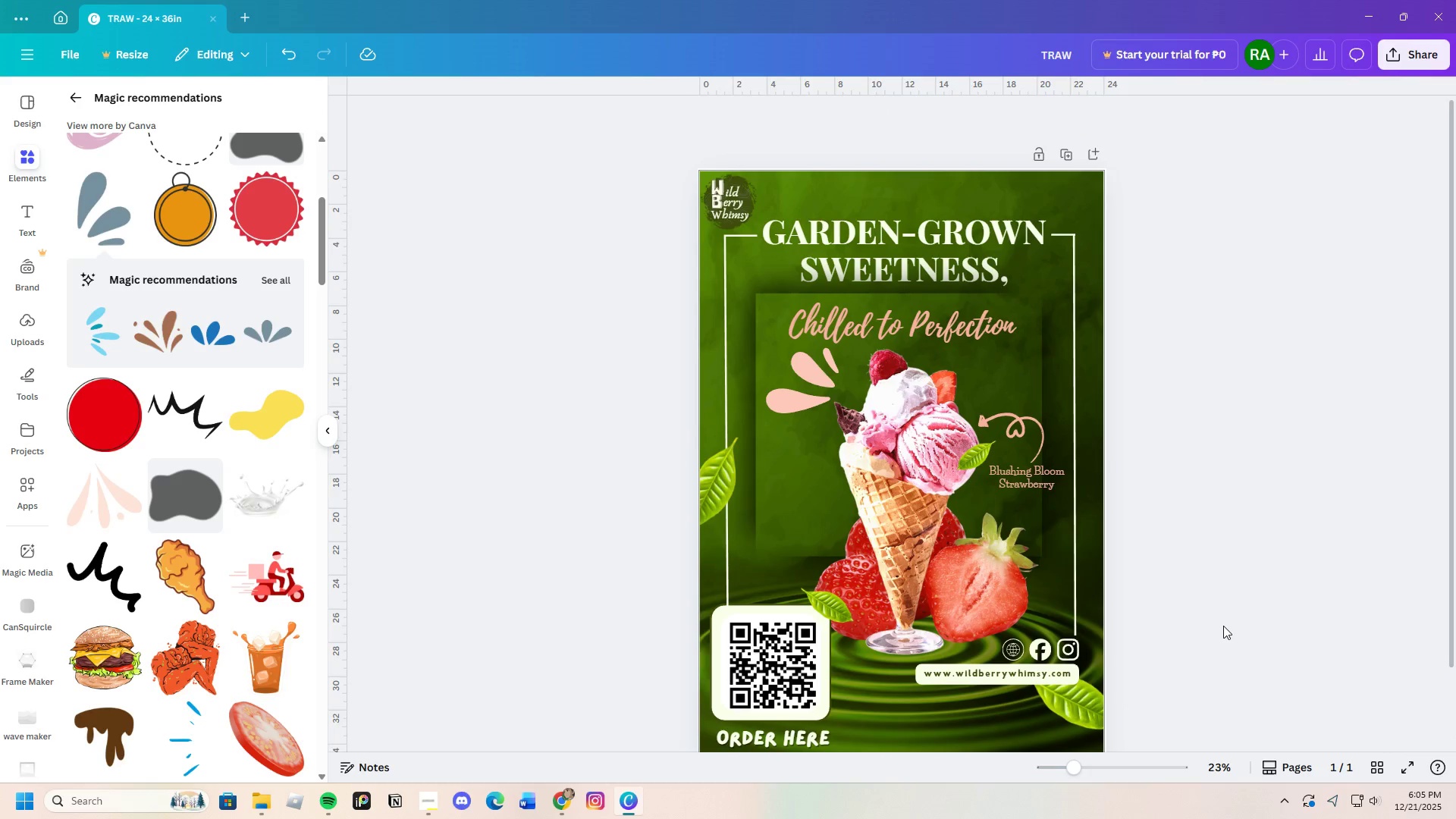 
scroll: coordinate [1223, 626], scroll_direction: down, amount: 3.0
 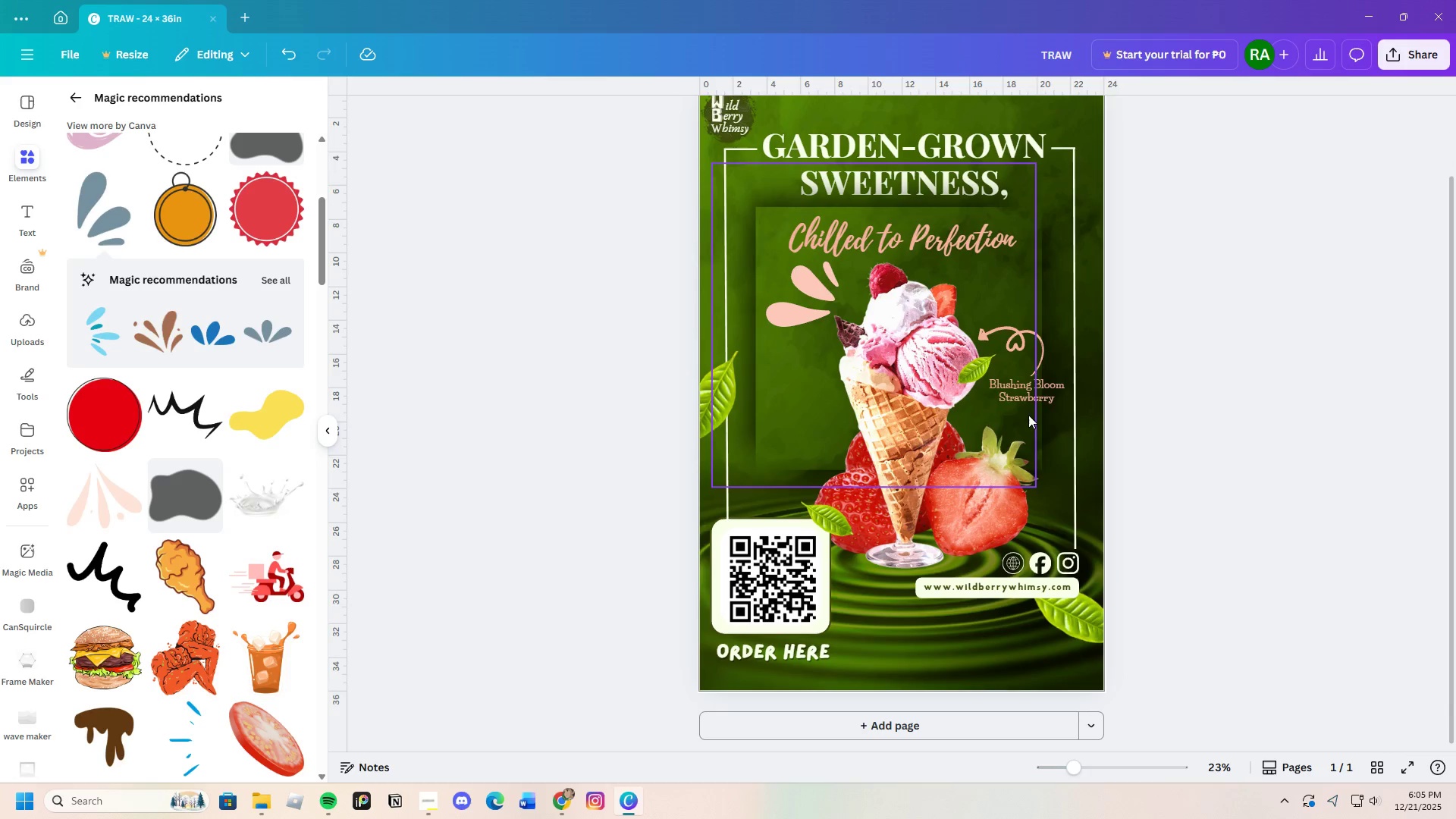 
left_click([1032, 399])
 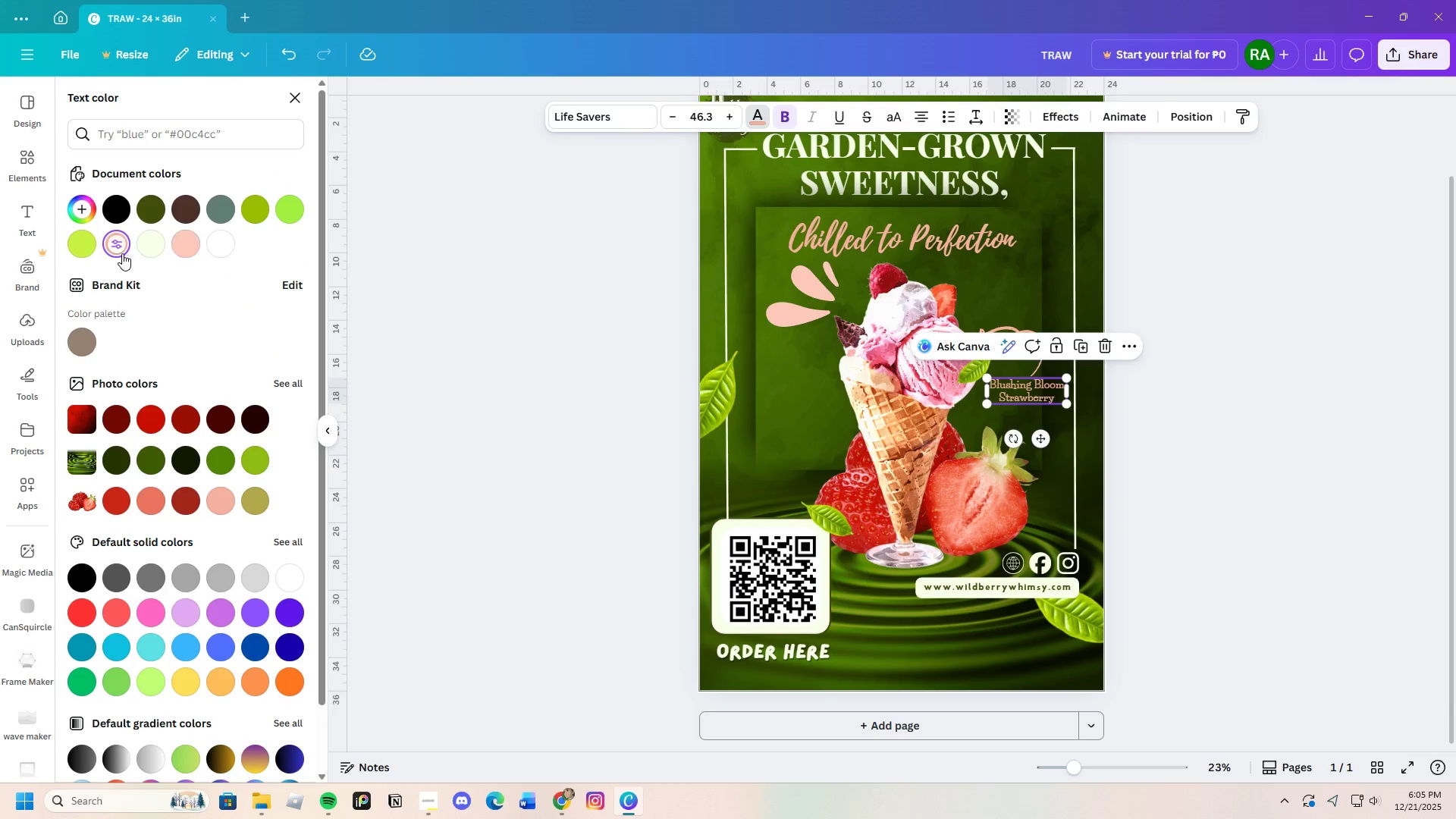 
left_click([183, 249])
 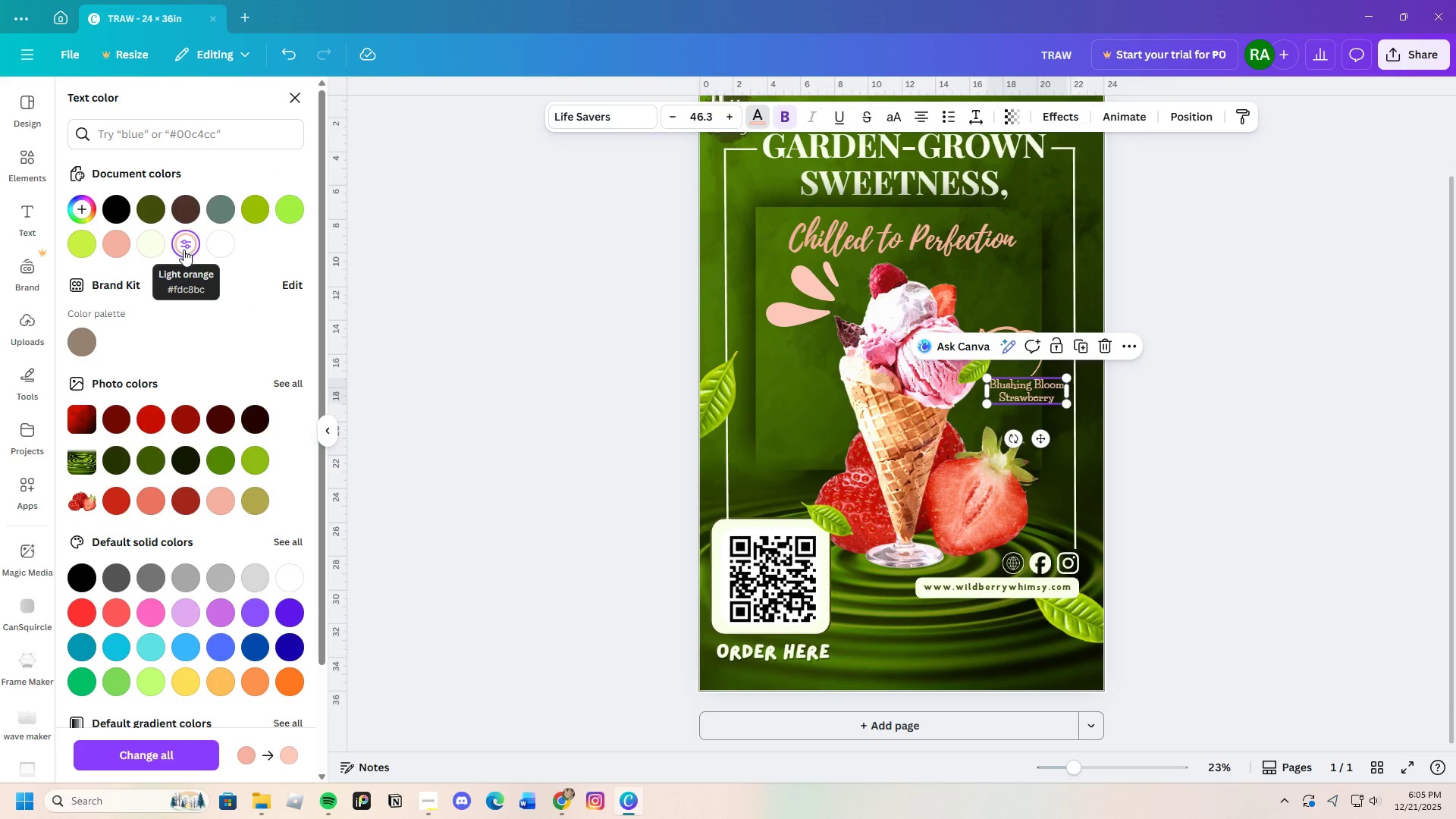 
left_click([272, 291])
 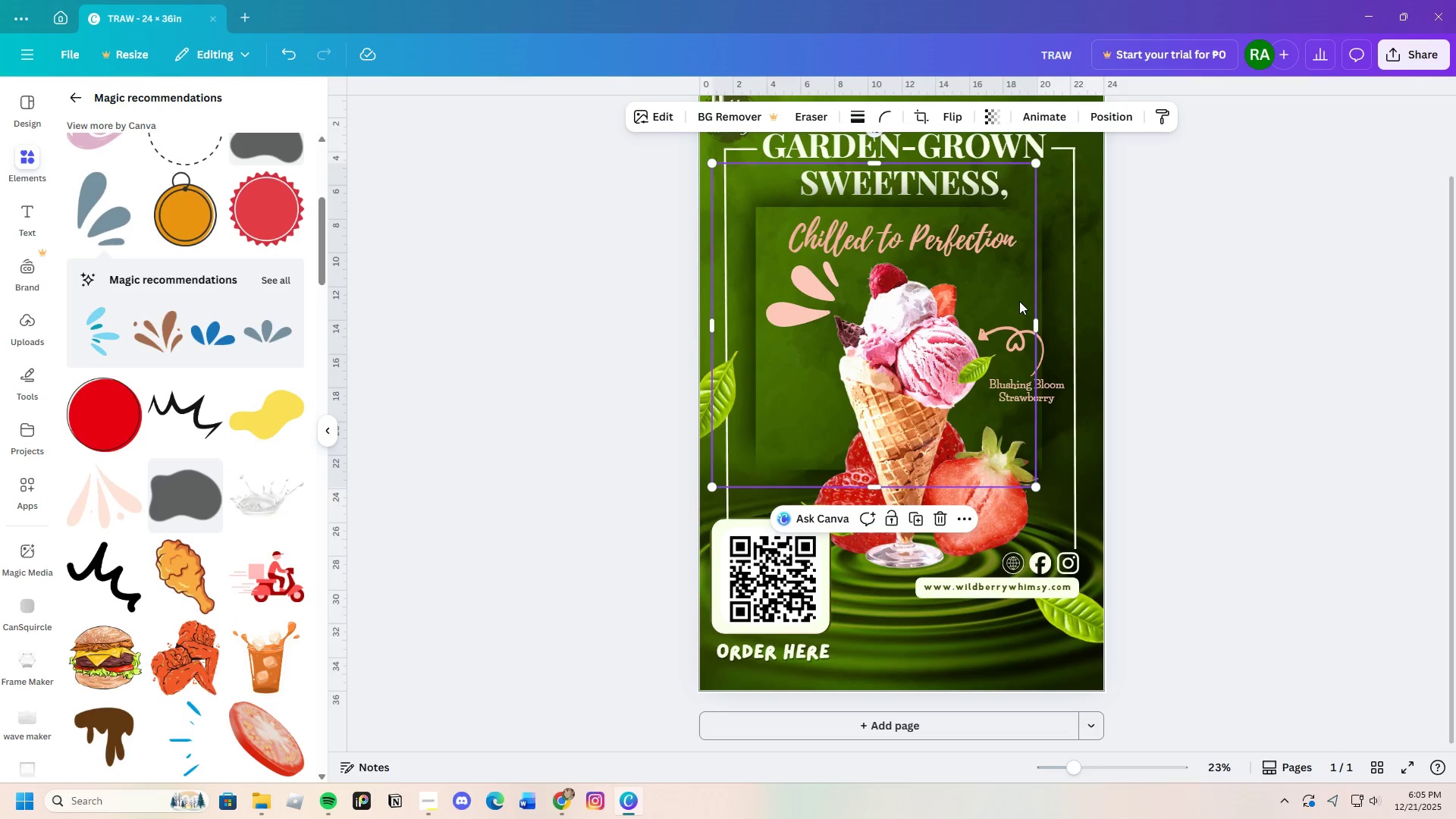 
left_click([1326, 413])
 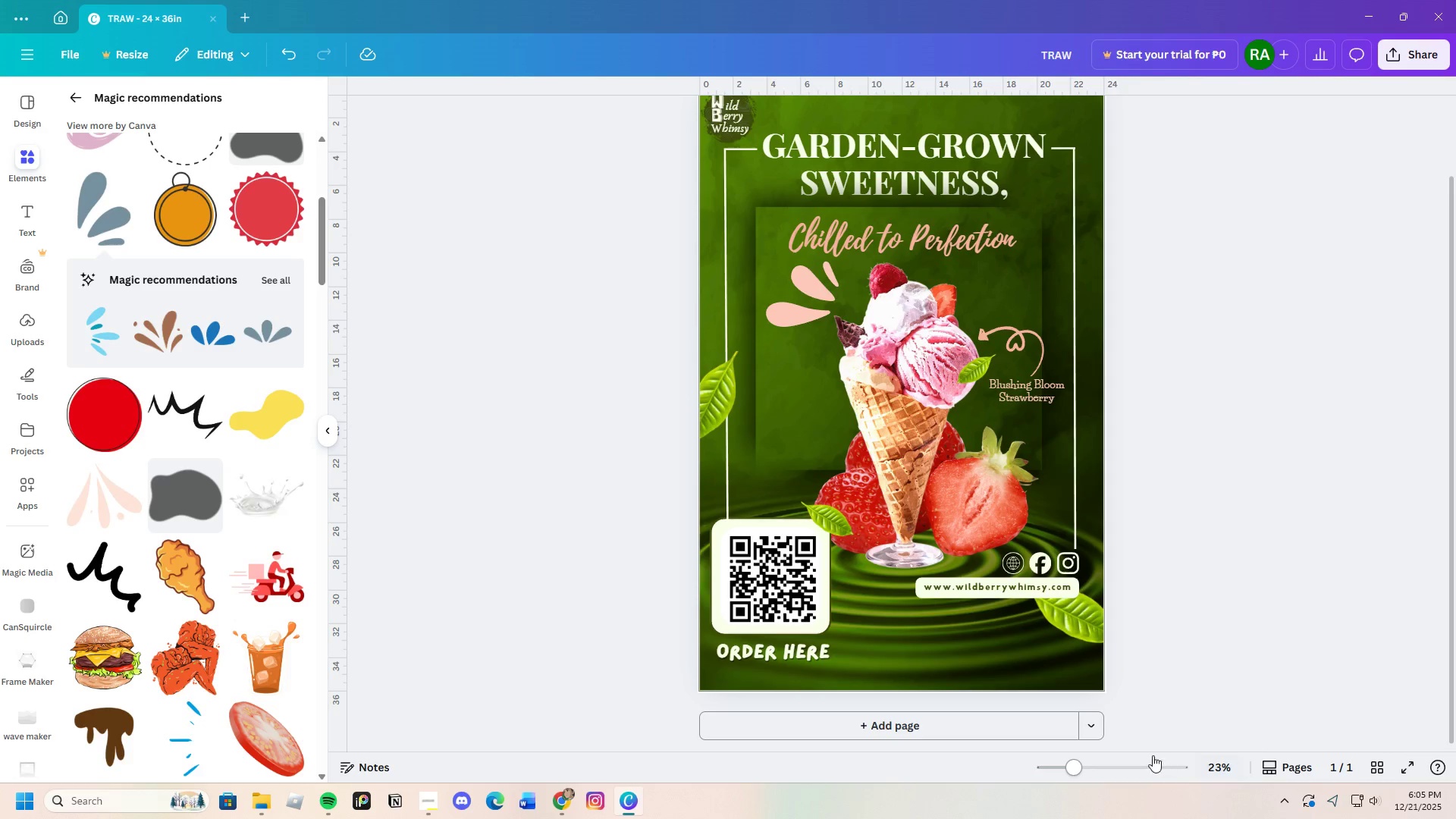 
left_click_drag(start_coordinate=[1084, 767], to_coordinate=[1078, 769])
 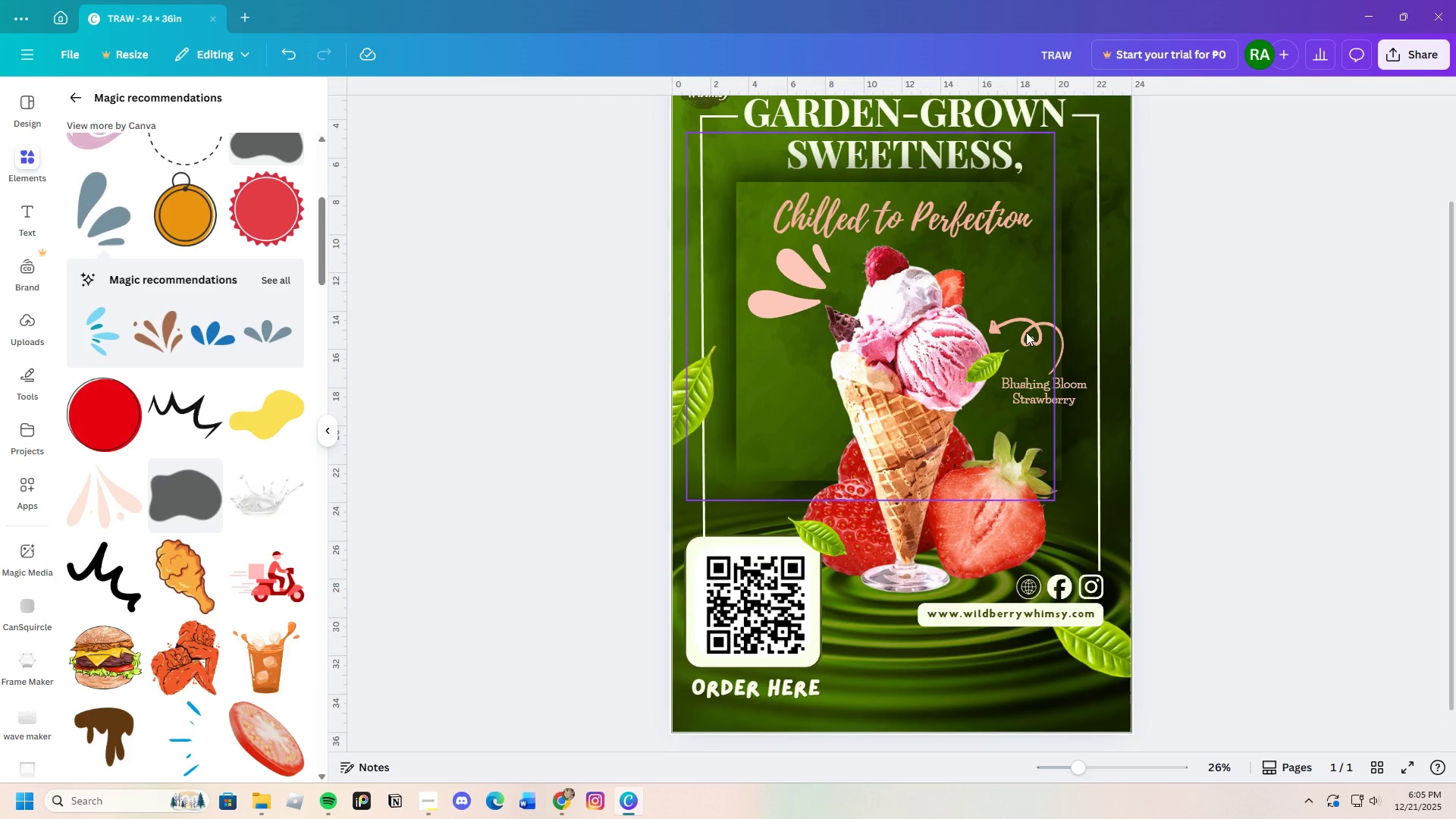 
left_click([1026, 332])
 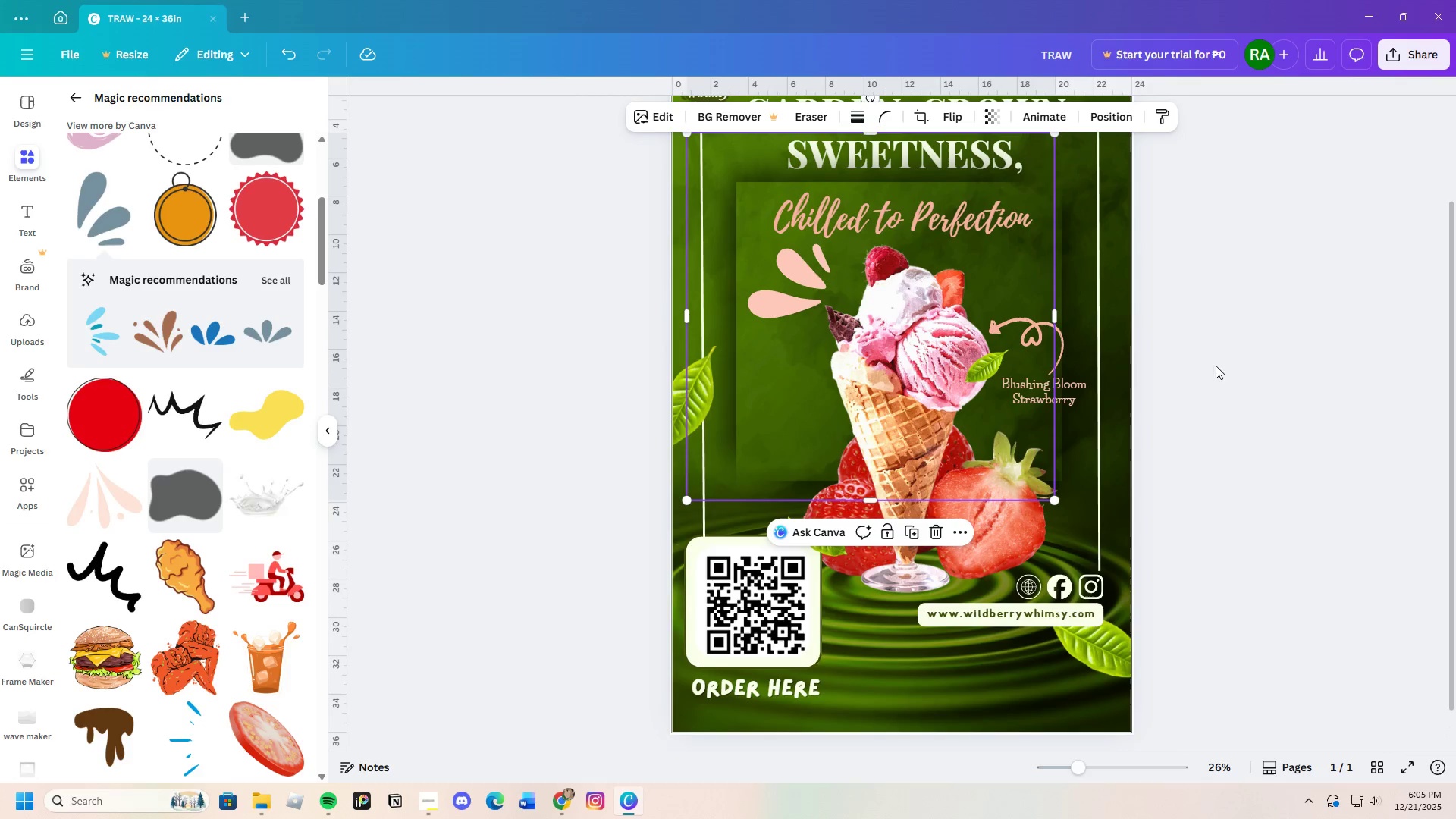 
left_click([1224, 368])
 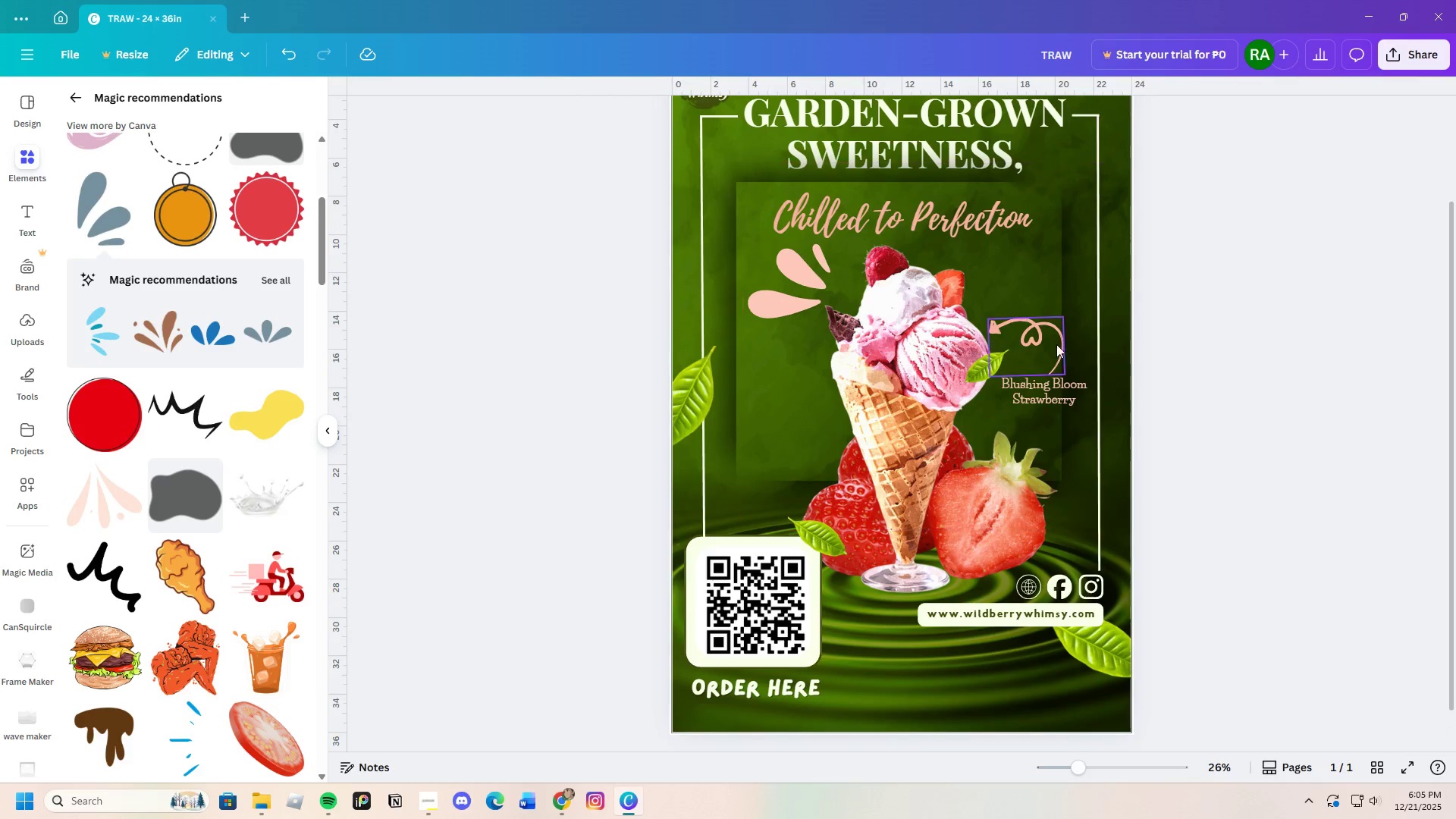 
left_click([1056, 344])
 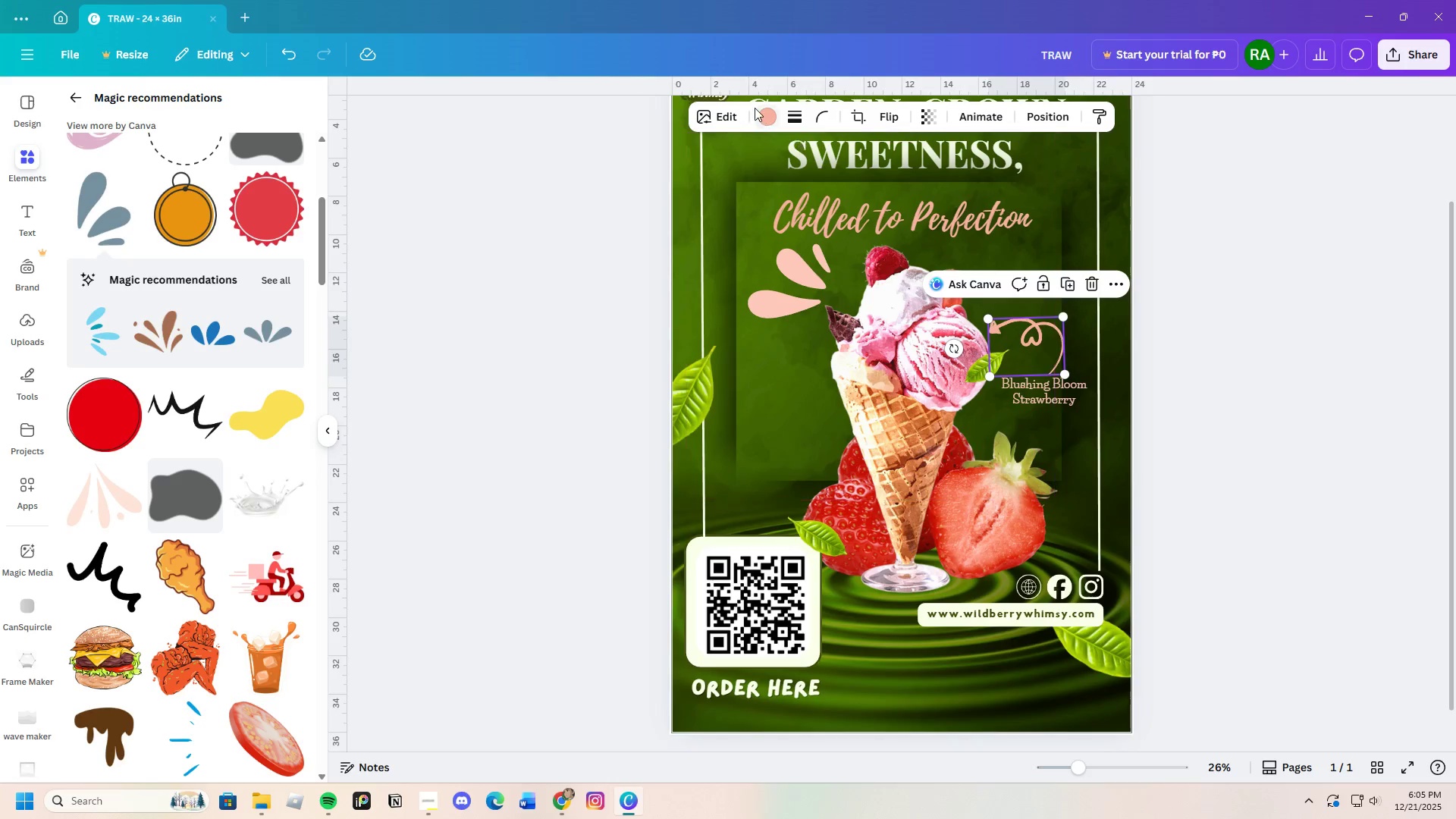 
left_click([764, 115])
 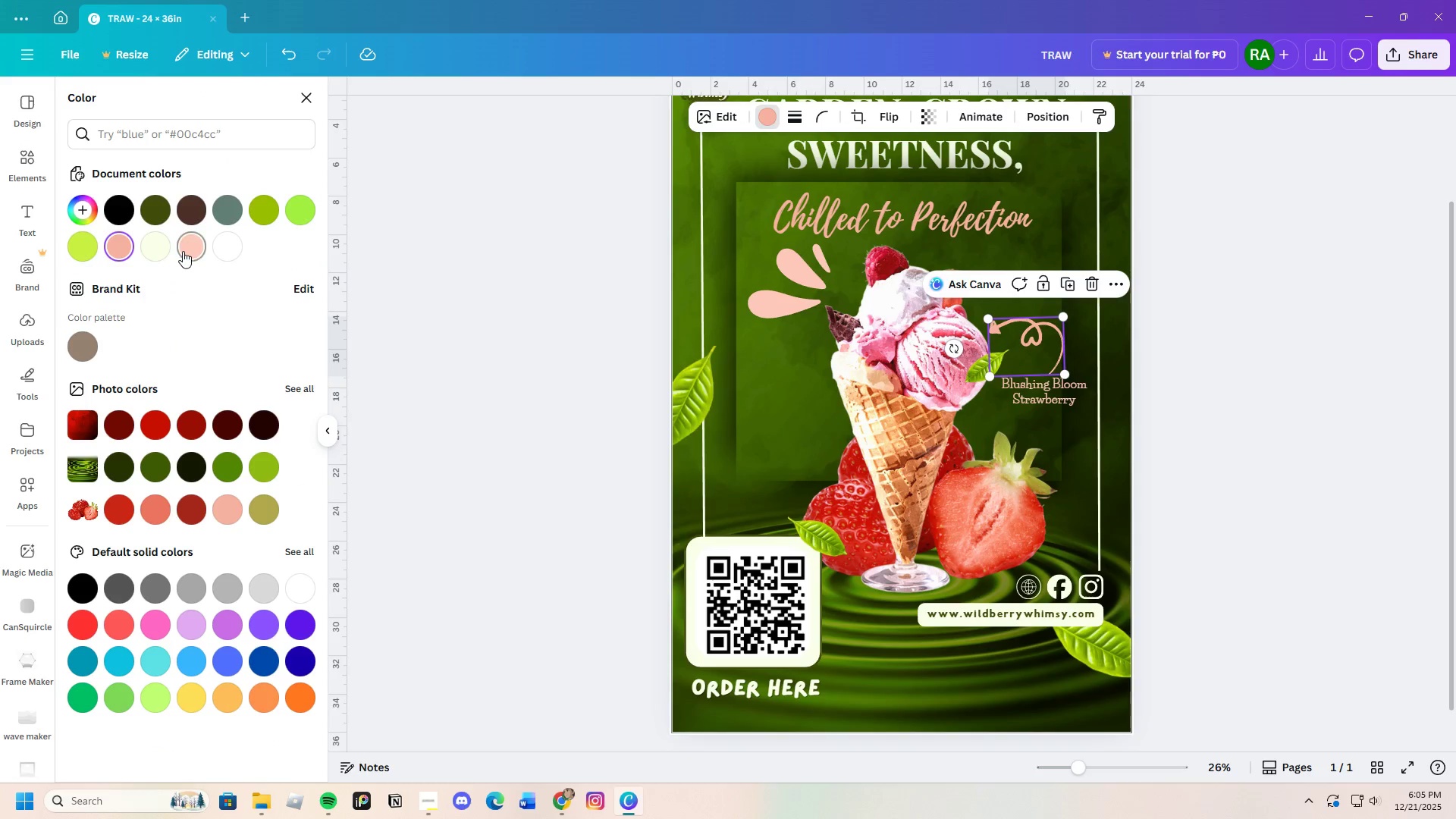 
double_click([314, 291])
 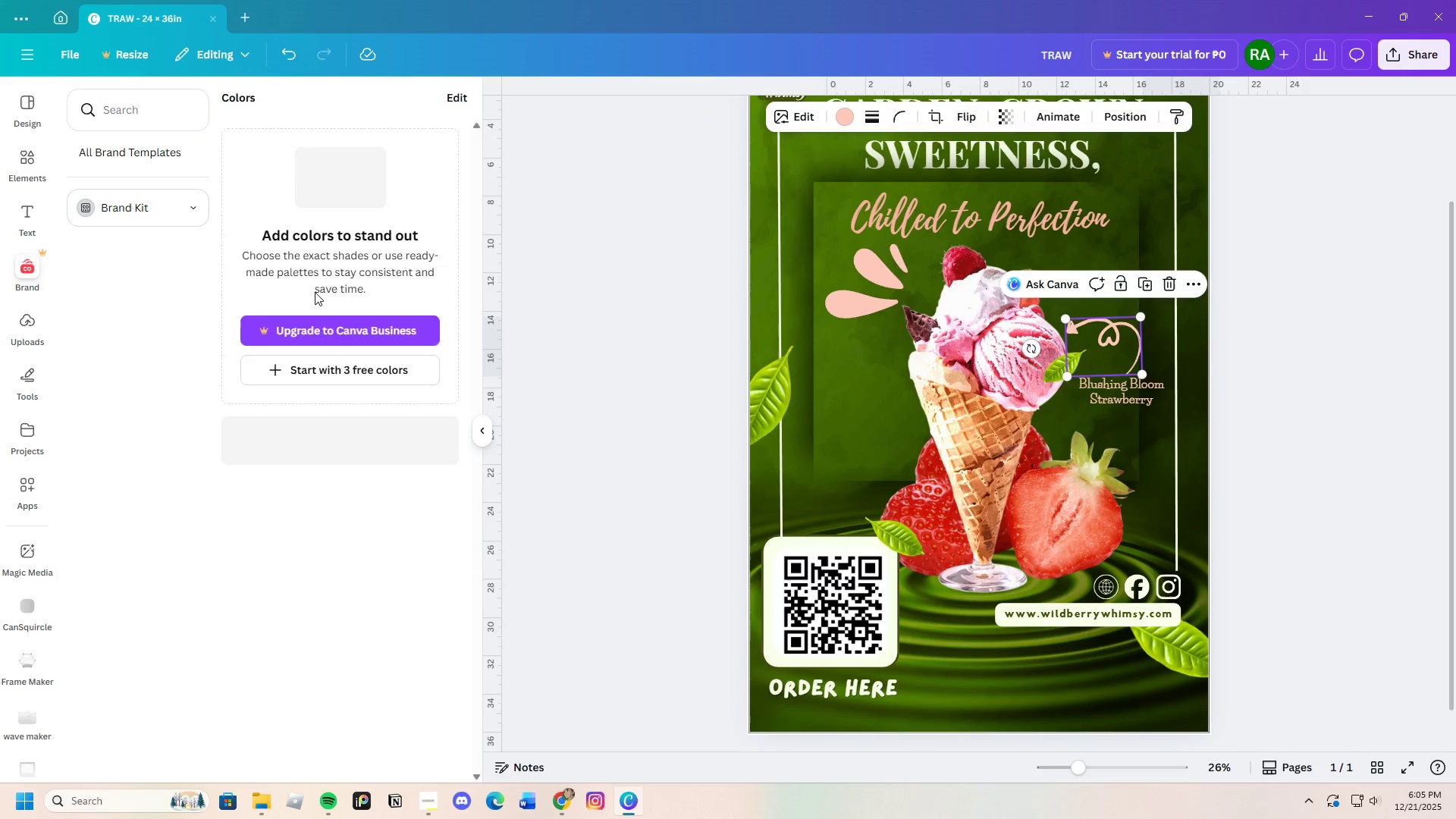 
triple_click([315, 292])
 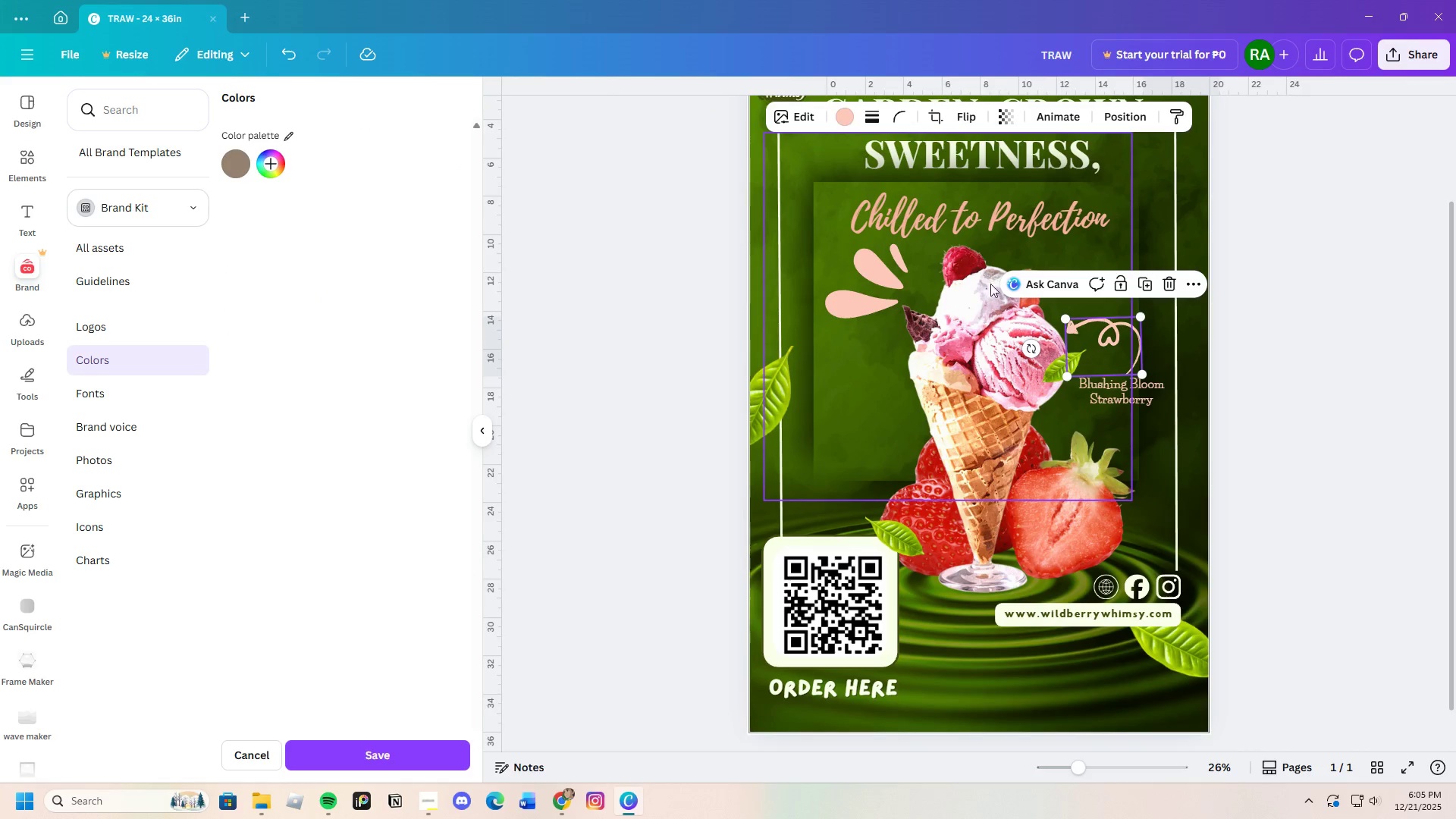 
left_click([980, 221])
 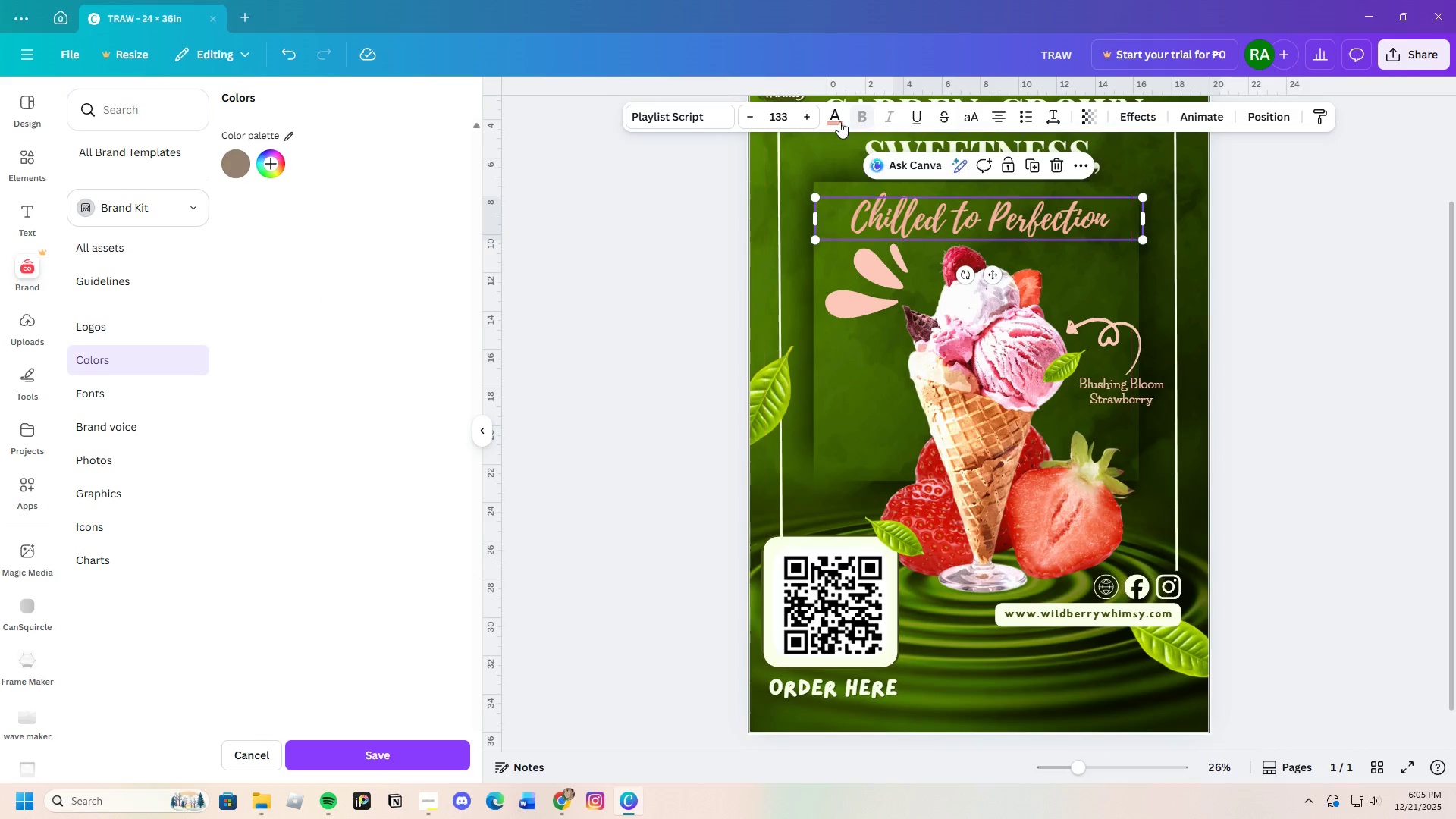 
left_click([833, 120])
 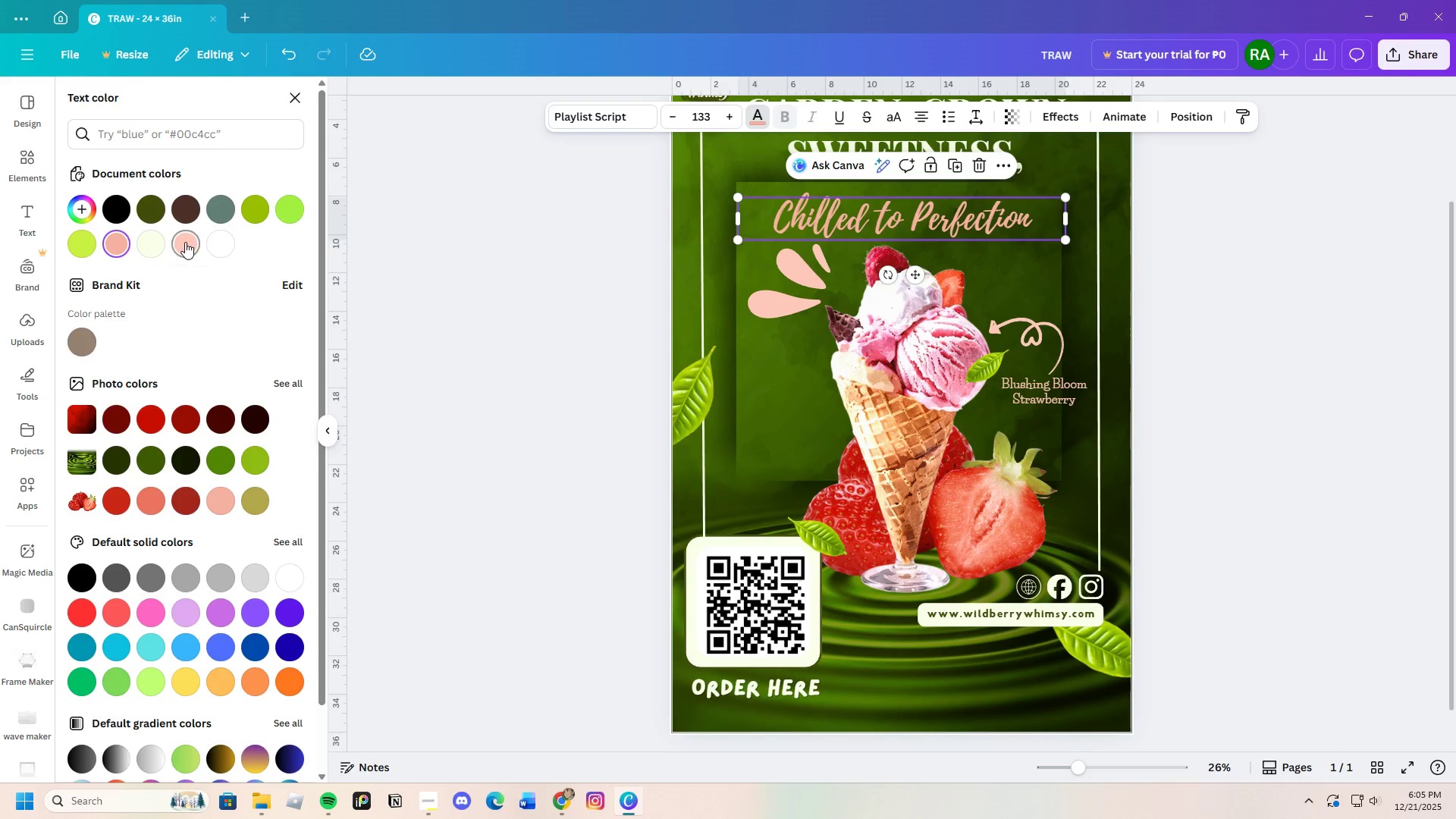 
double_click([529, 296])
 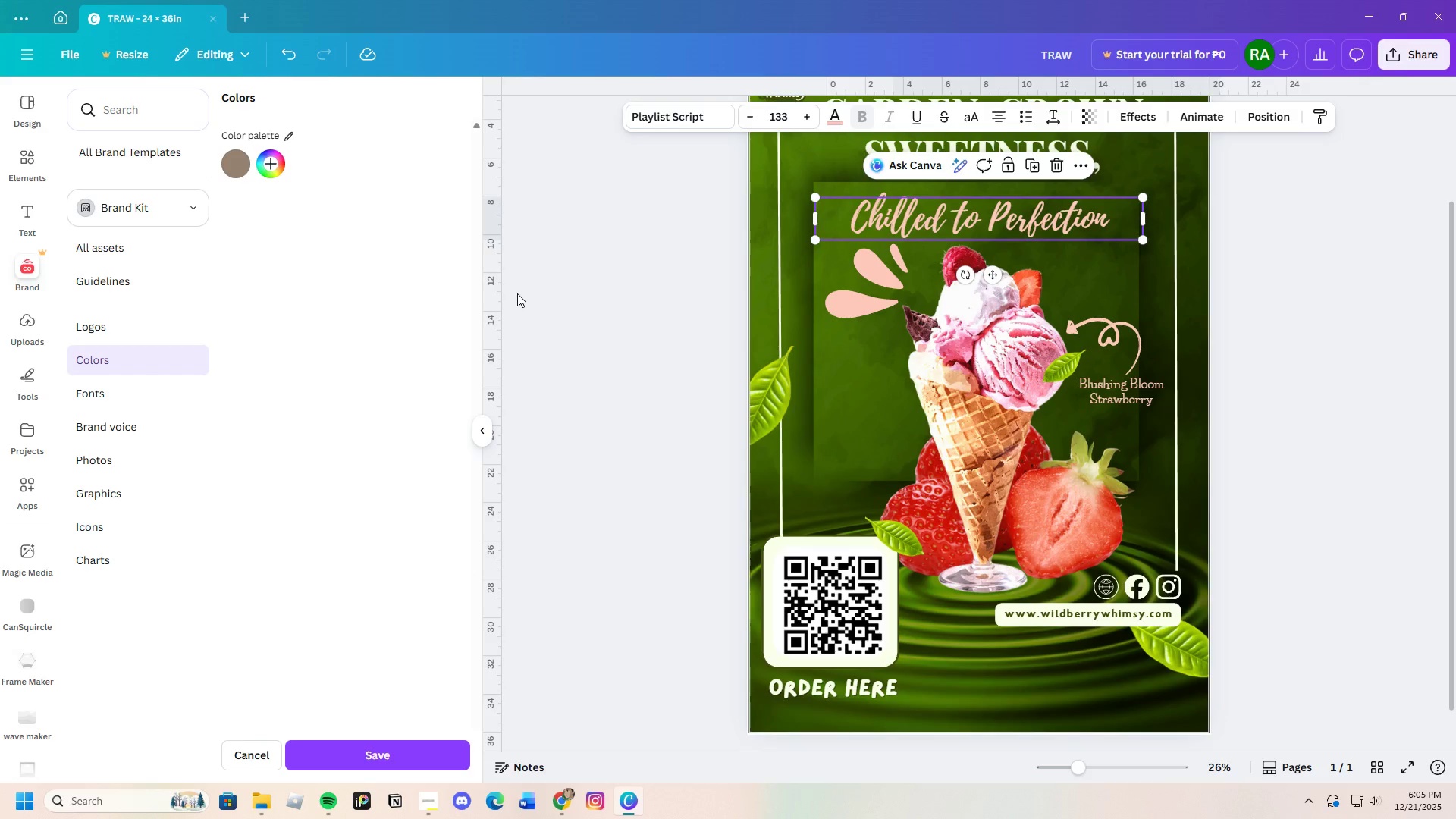 
left_click([517, 293])
 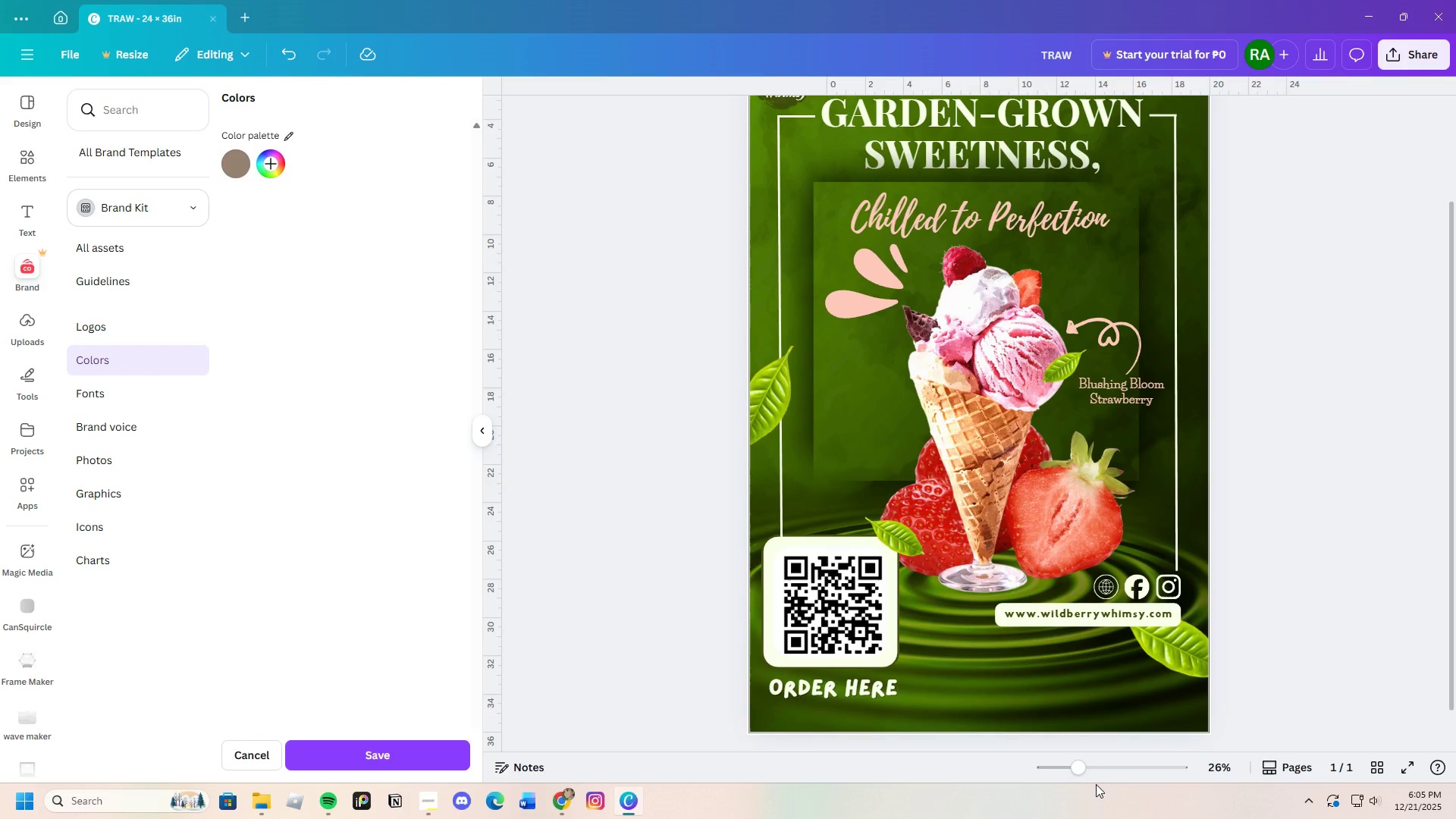 
left_click_drag(start_coordinate=[1087, 774], to_coordinate=[1081, 777])
 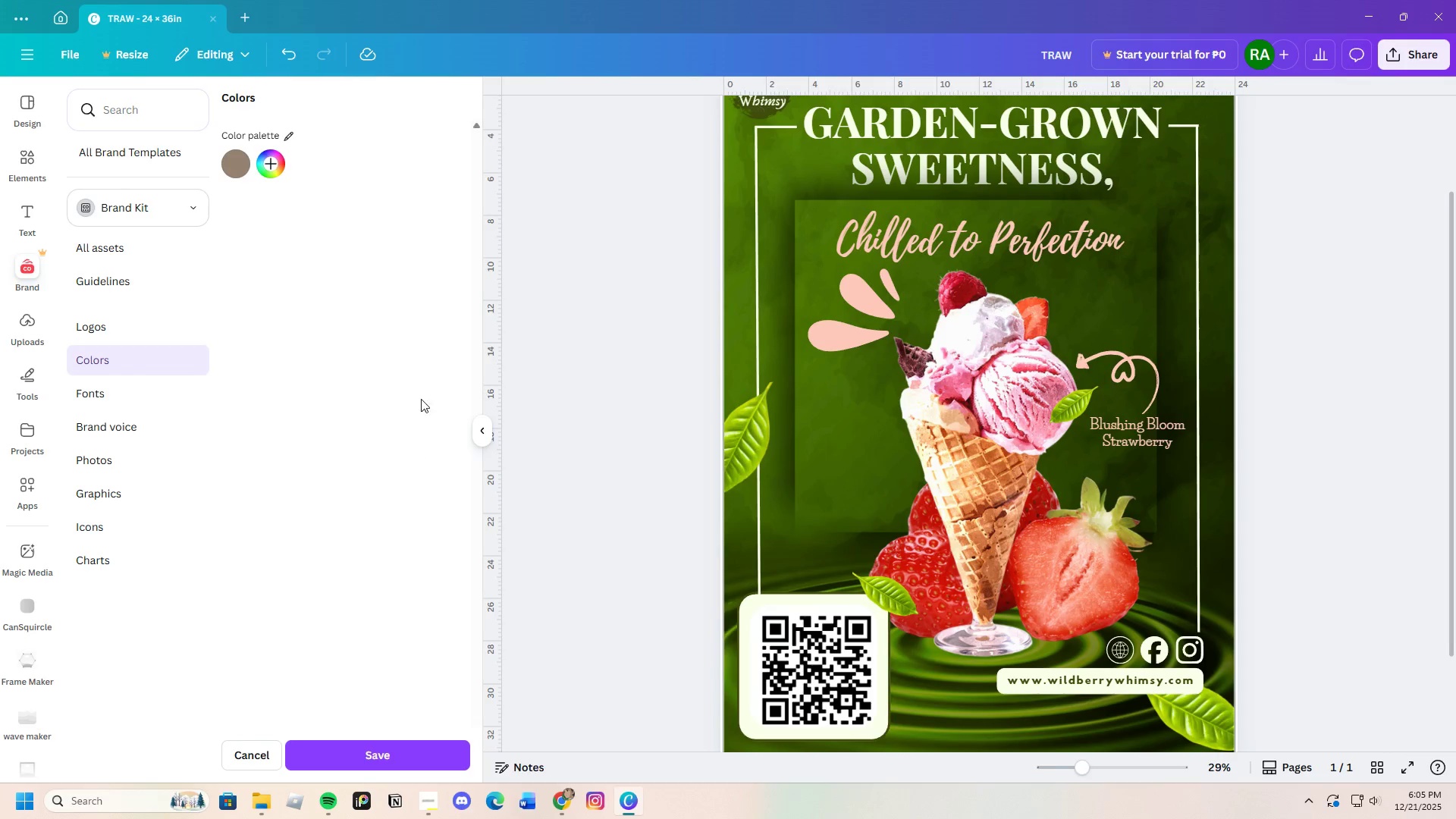 
left_click([538, 330])
 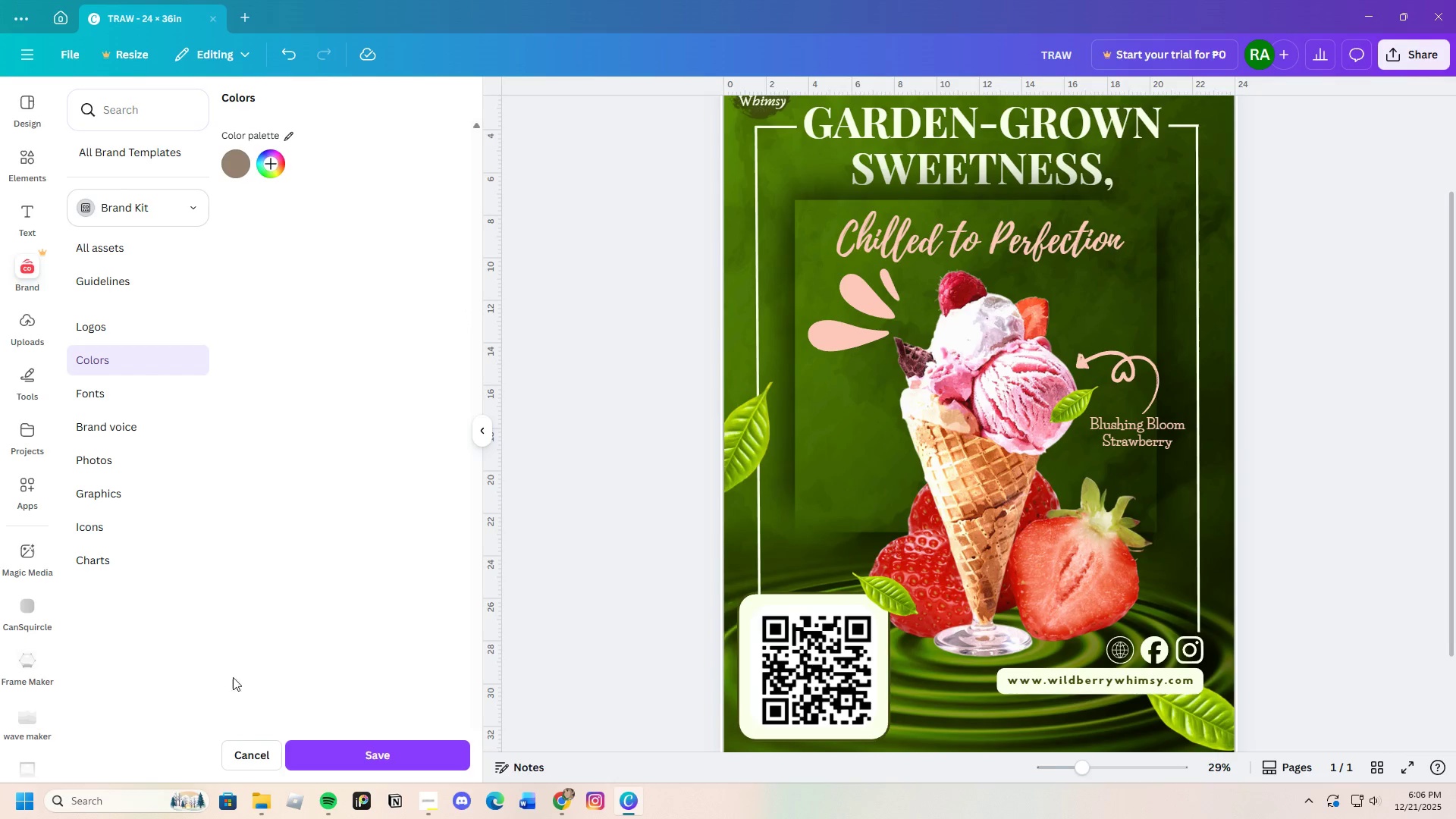 
wait(8.73)
 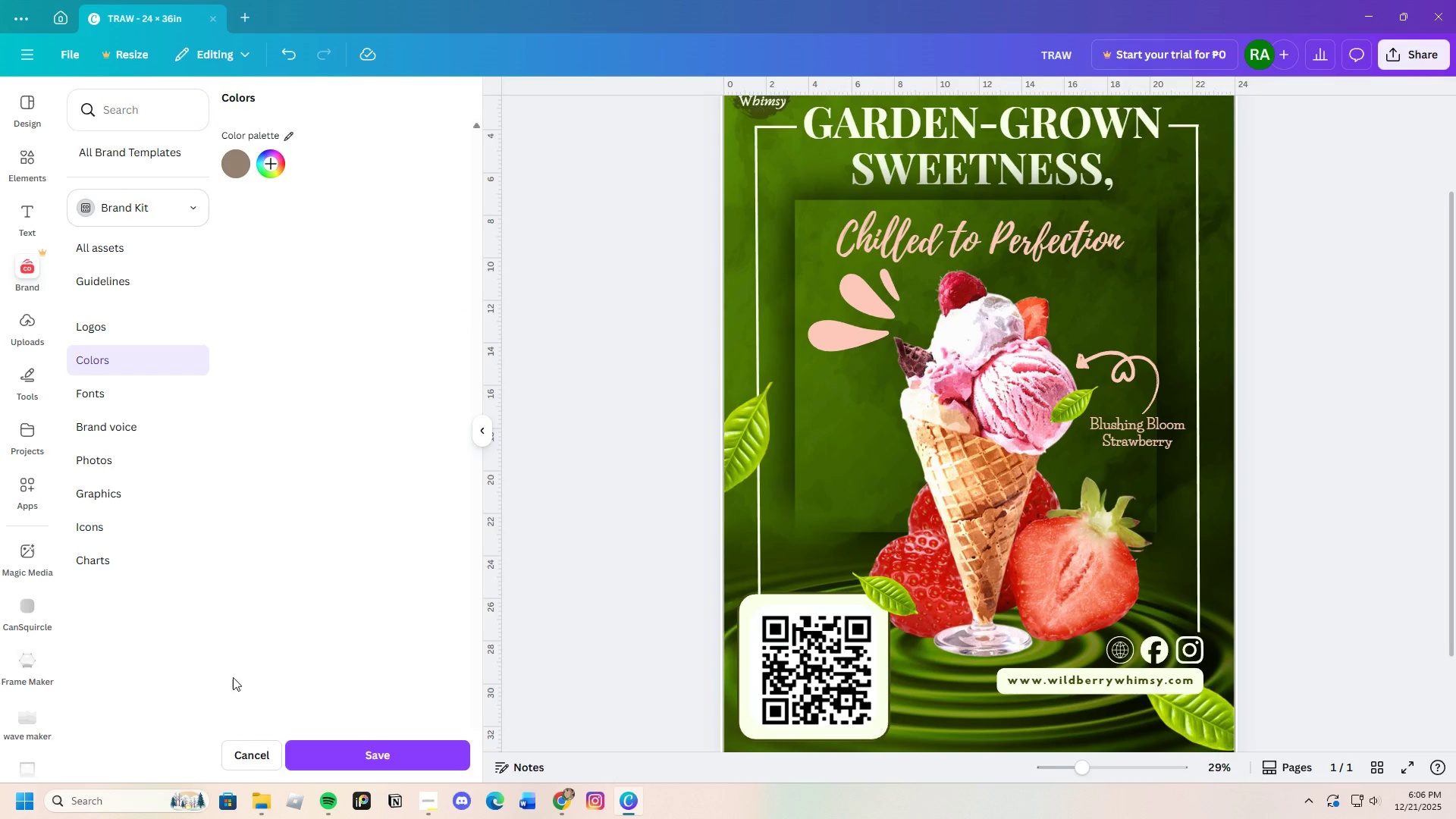 
left_click([24, 53])
 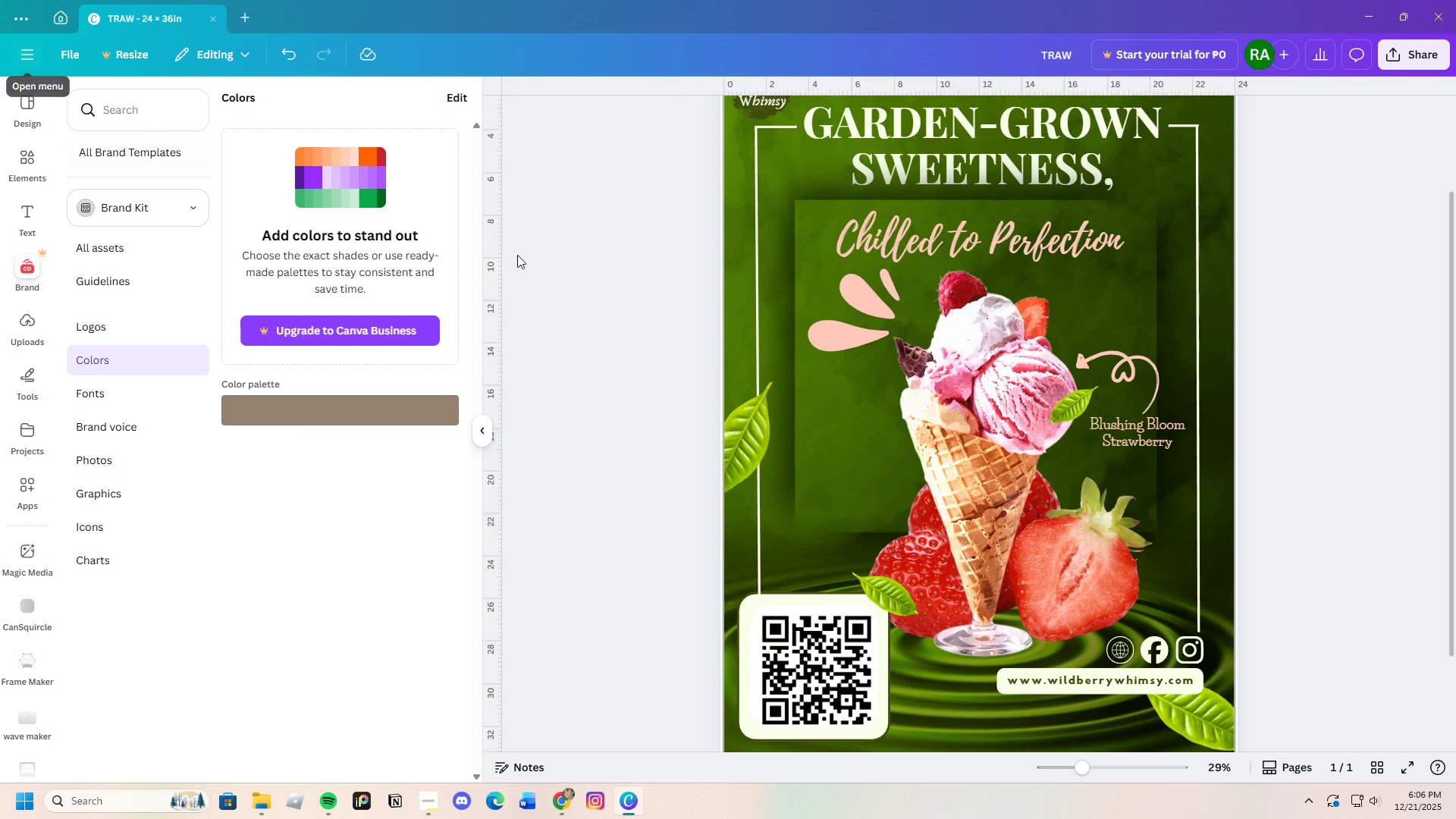 
left_click([595, 327])
 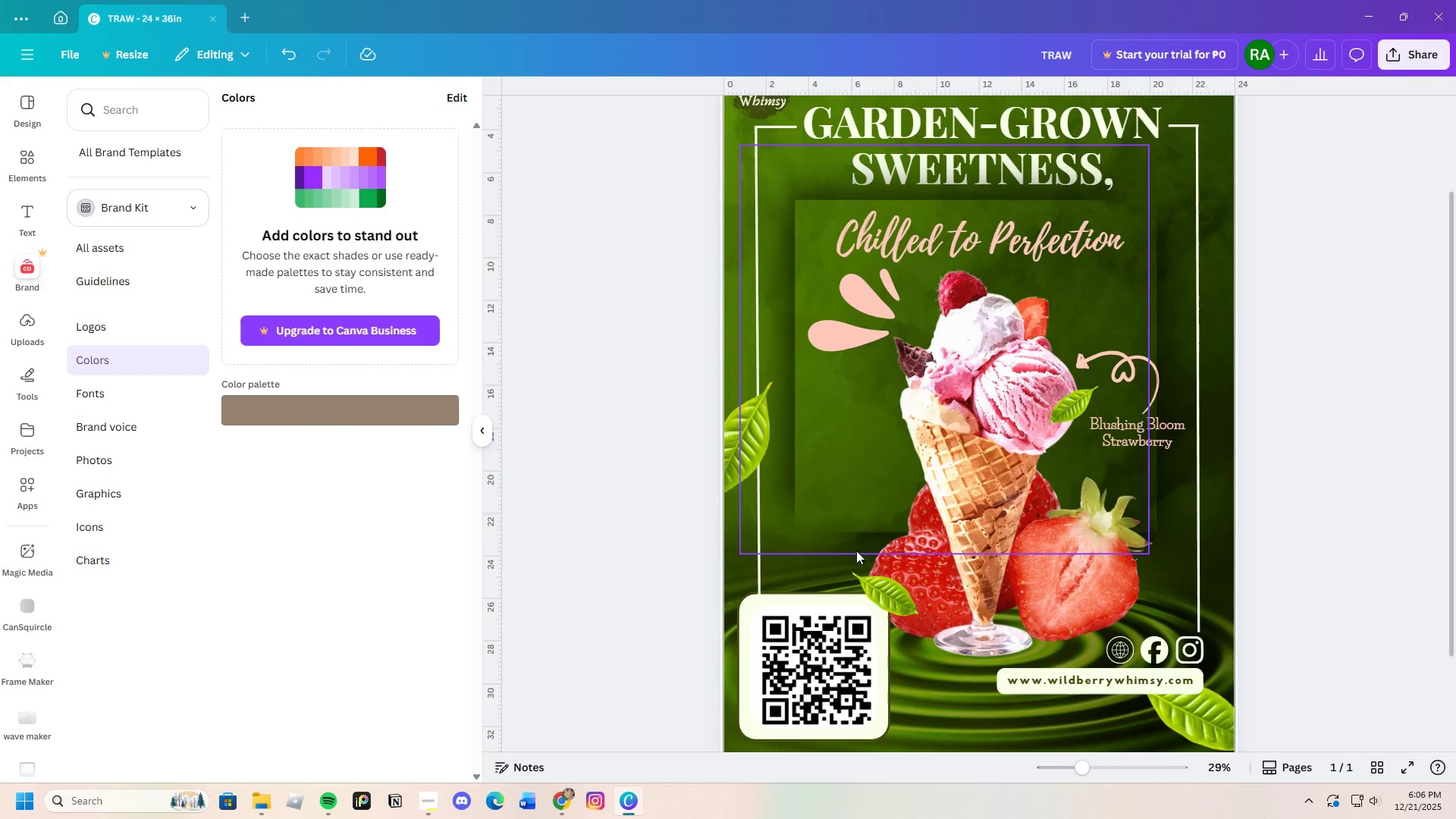 
left_click([643, 453])
 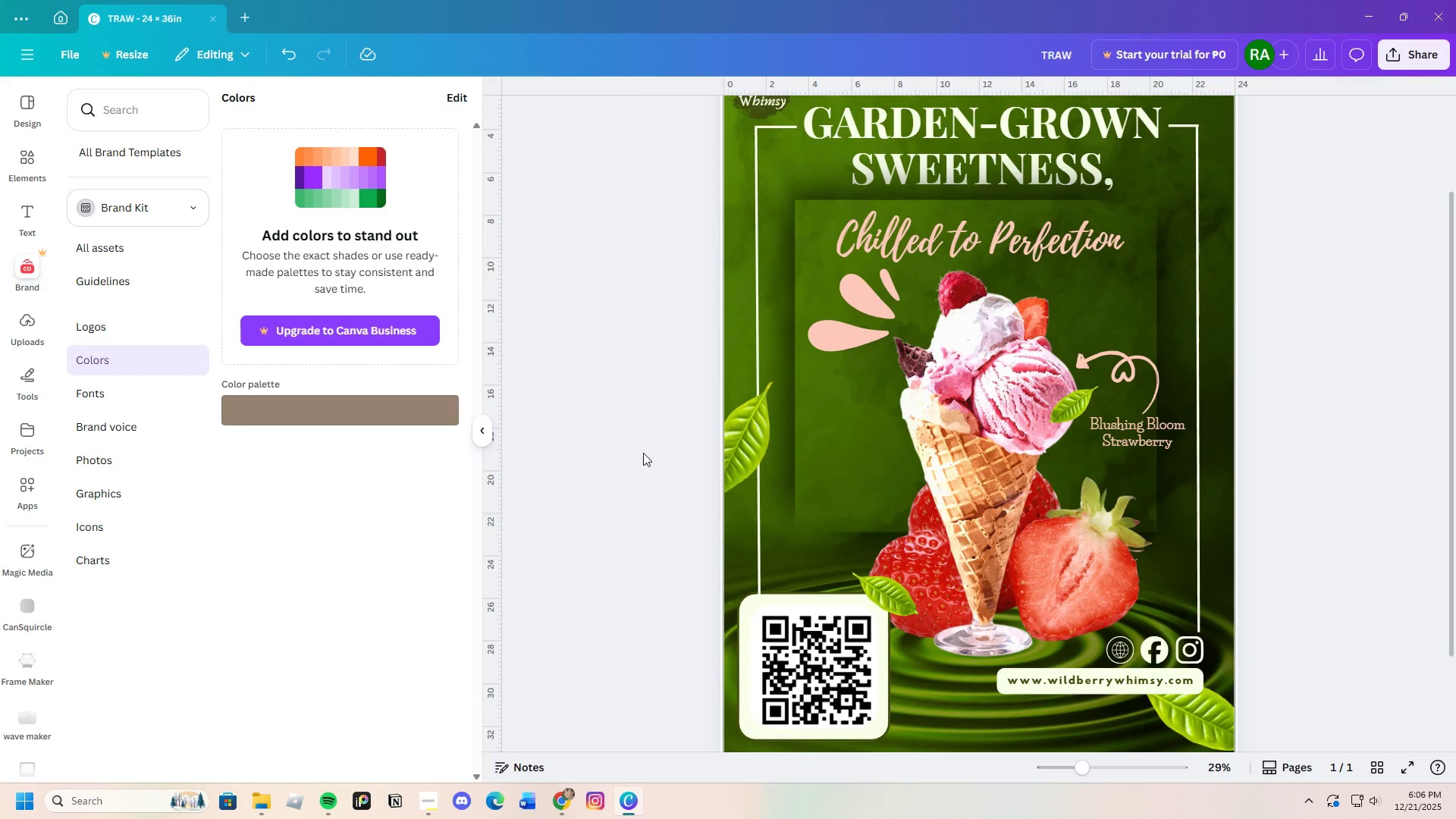 
scroll: coordinate [643, 453], scroll_direction: down, amount: 4.0
 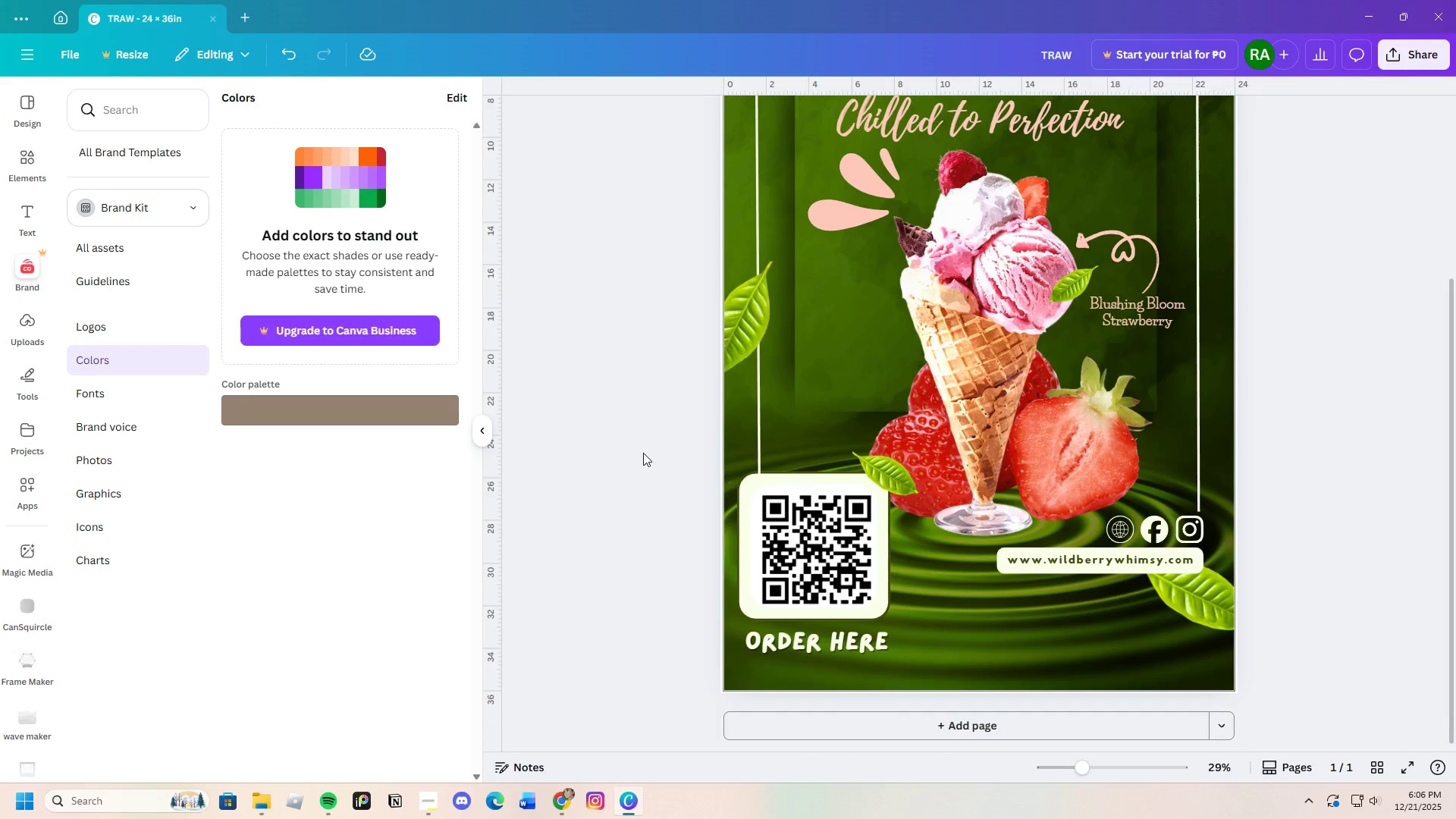 
scroll: coordinate [643, 455], scroll_direction: up, amount: 7.0
 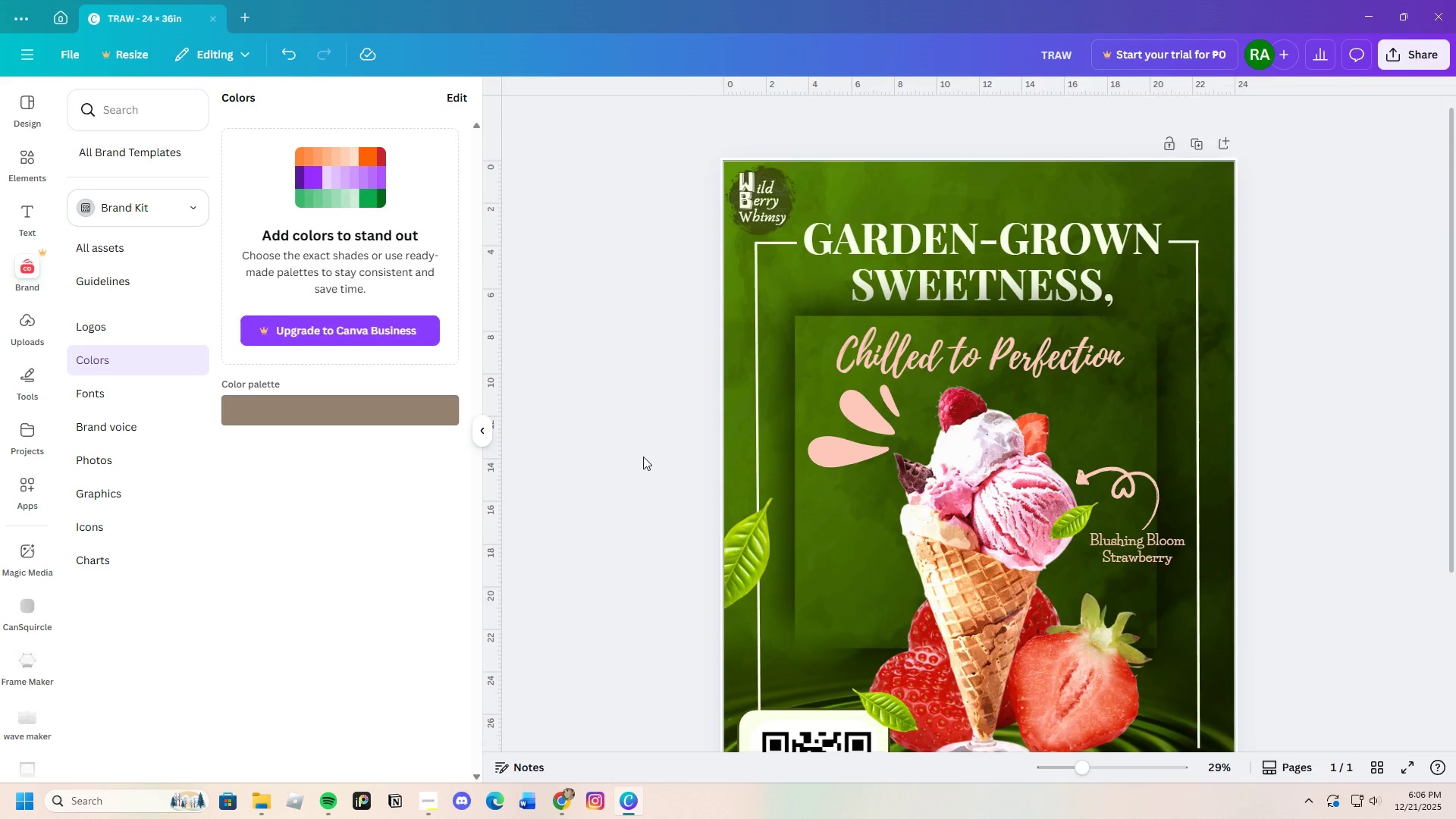 
scroll: coordinate [643, 457], scroll_direction: down, amount: 3.0
 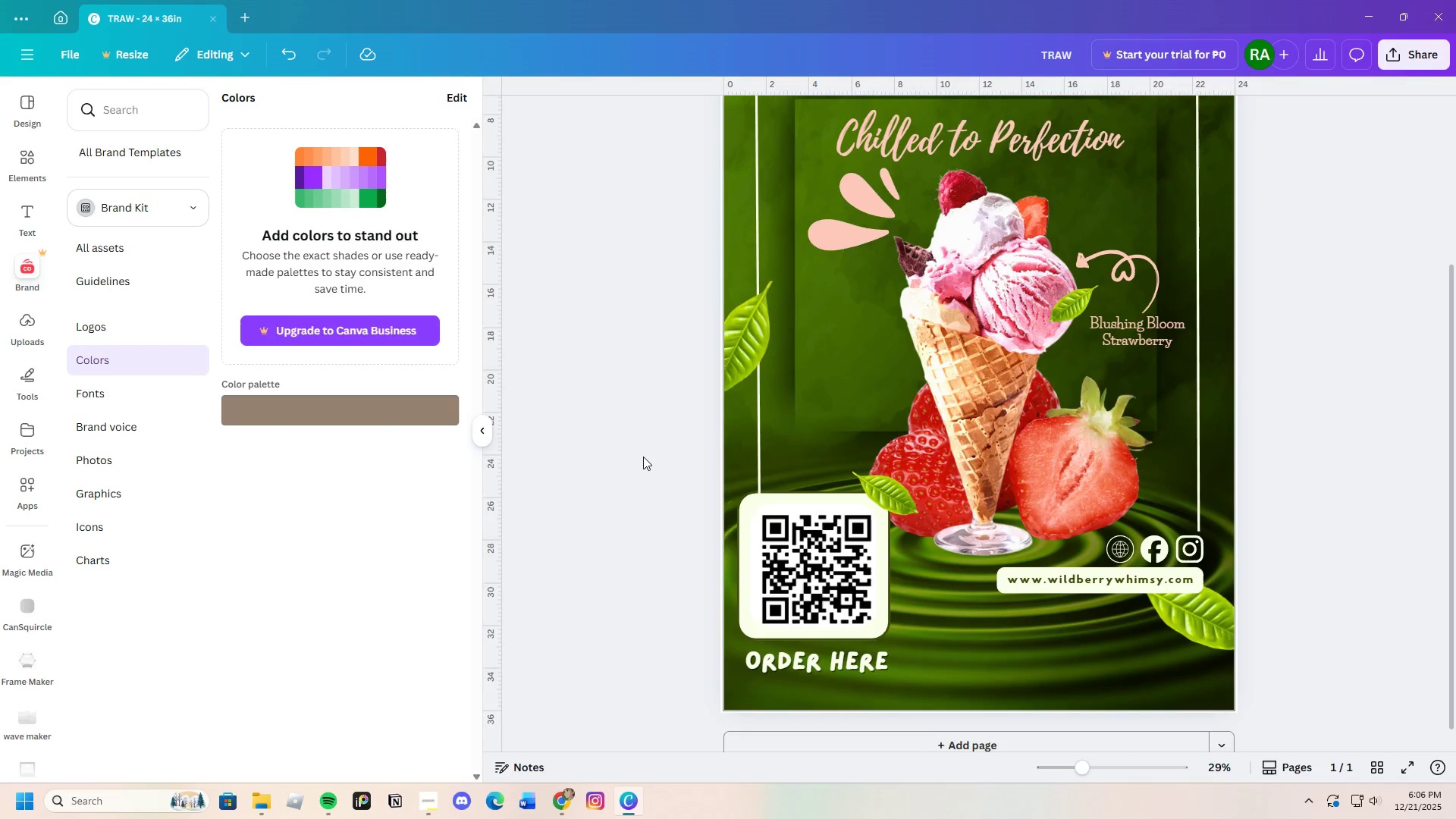 
scroll: coordinate [643, 457], scroll_direction: up, amount: 1.0
 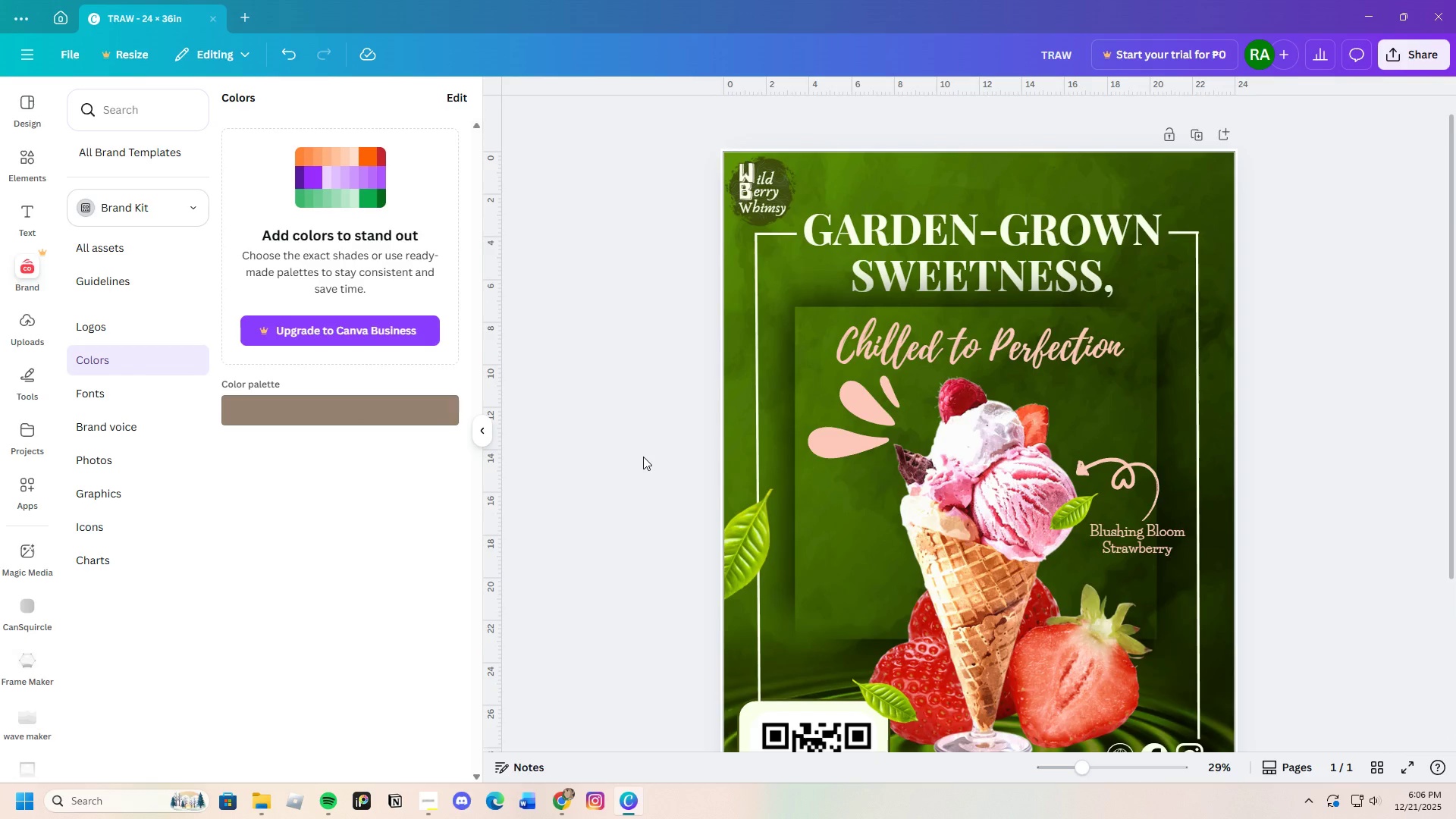 
scroll: coordinate [643, 457], scroll_direction: down, amount: 3.0
 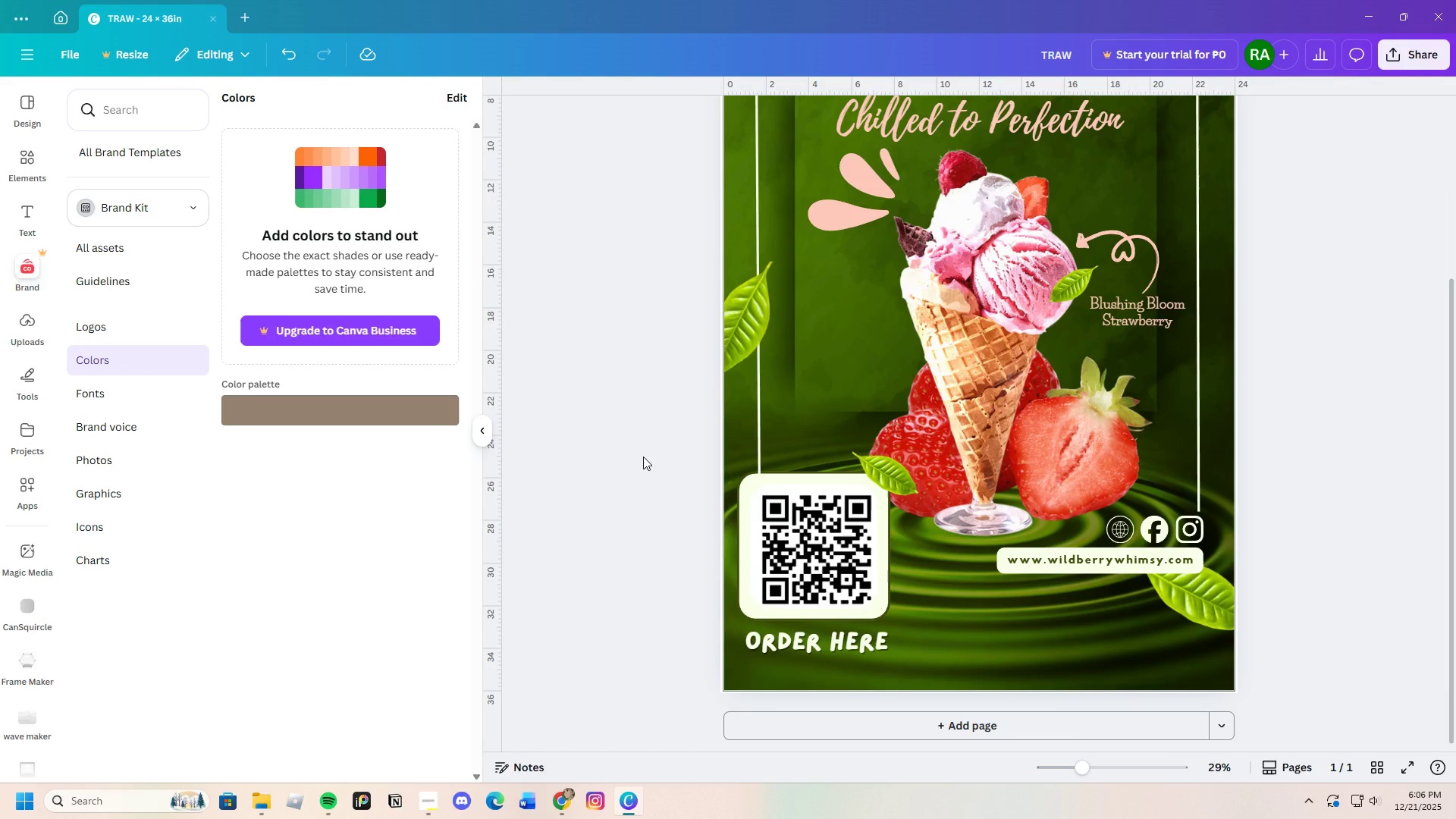 
scroll: coordinate [643, 457], scroll_direction: up, amount: 3.0
 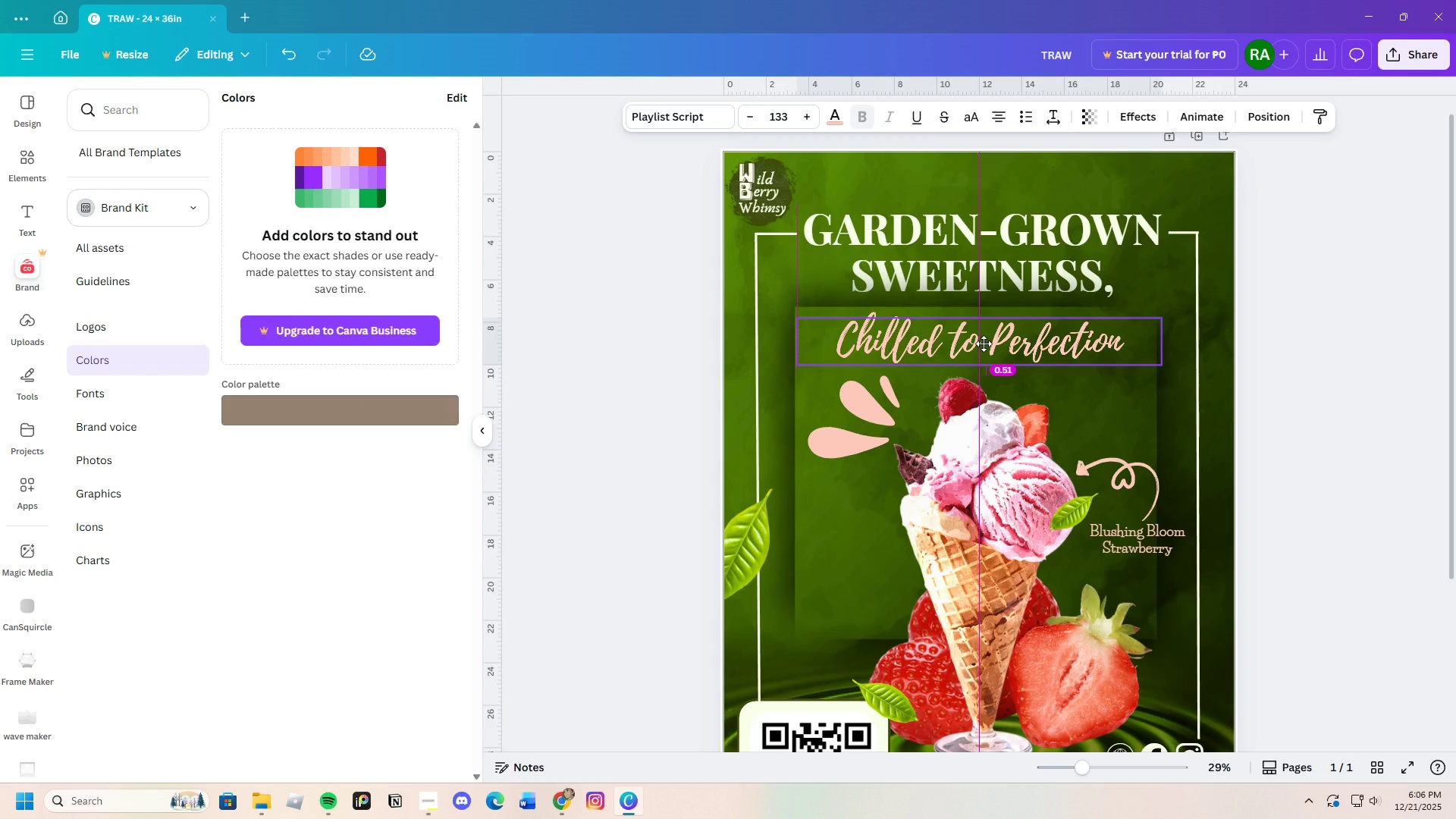 
wait(8.59)
 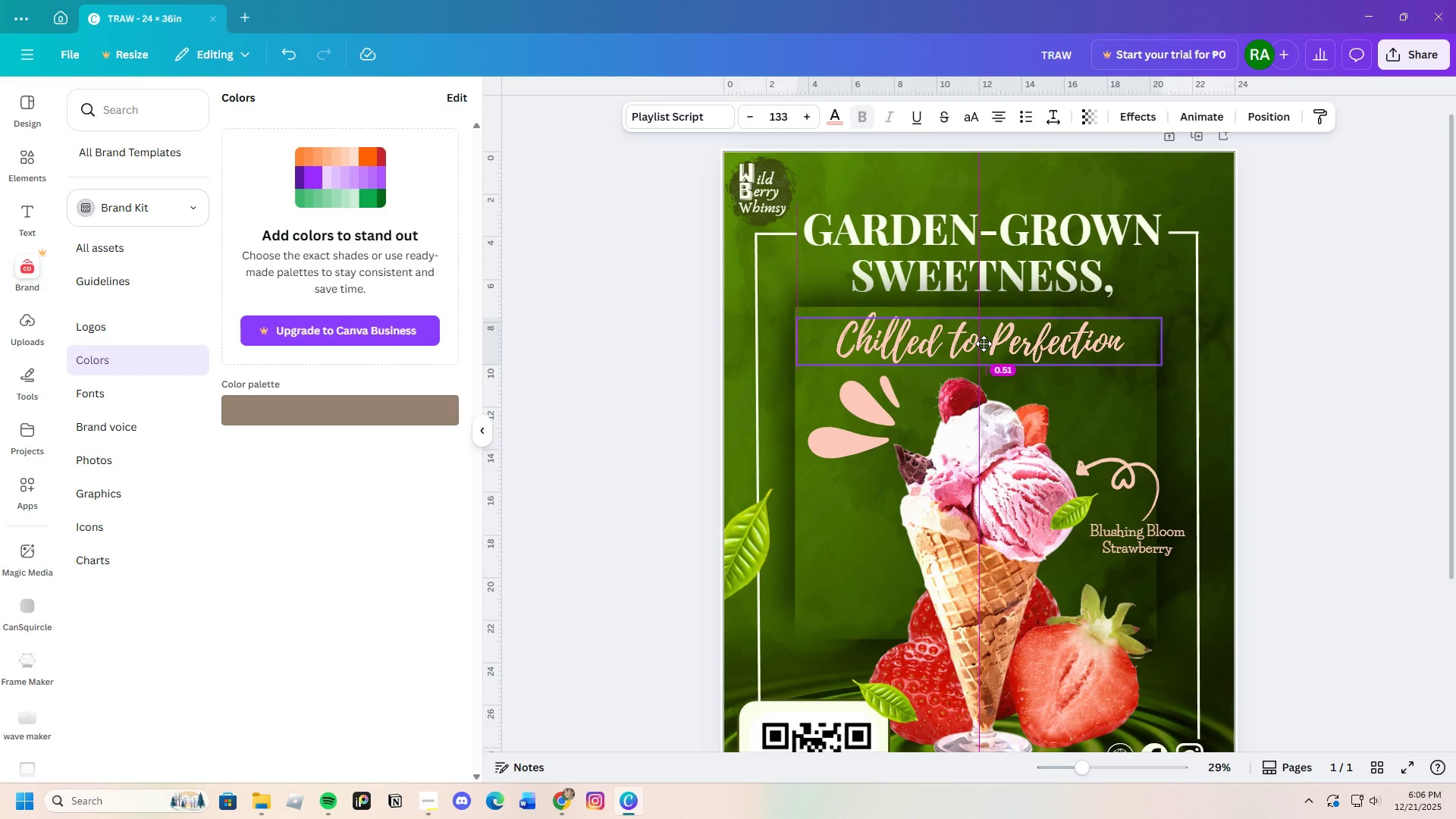 
scroll: coordinate [1283, 464], scroll_direction: down, amount: 3.0
 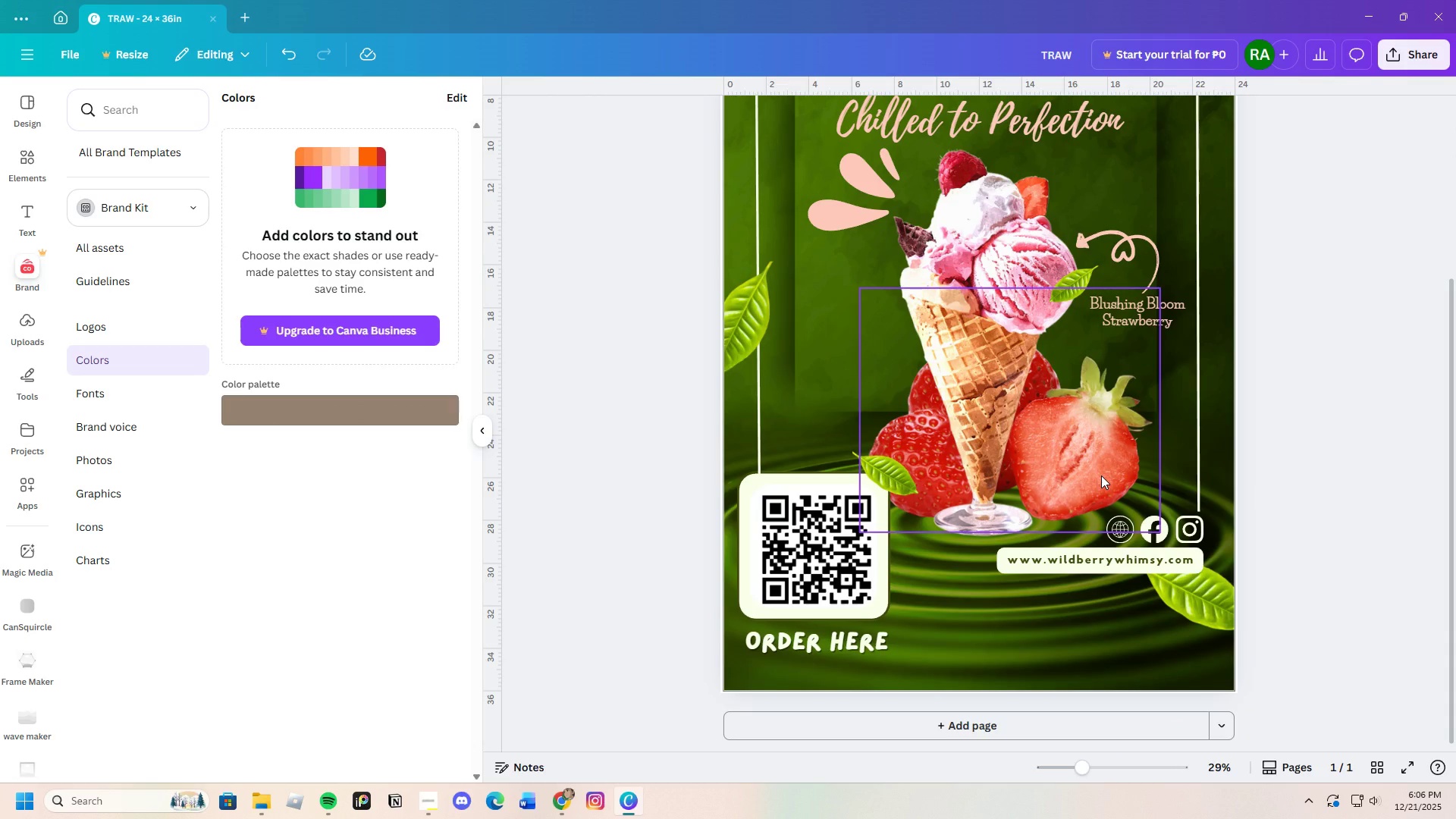 
left_click([1101, 475])
 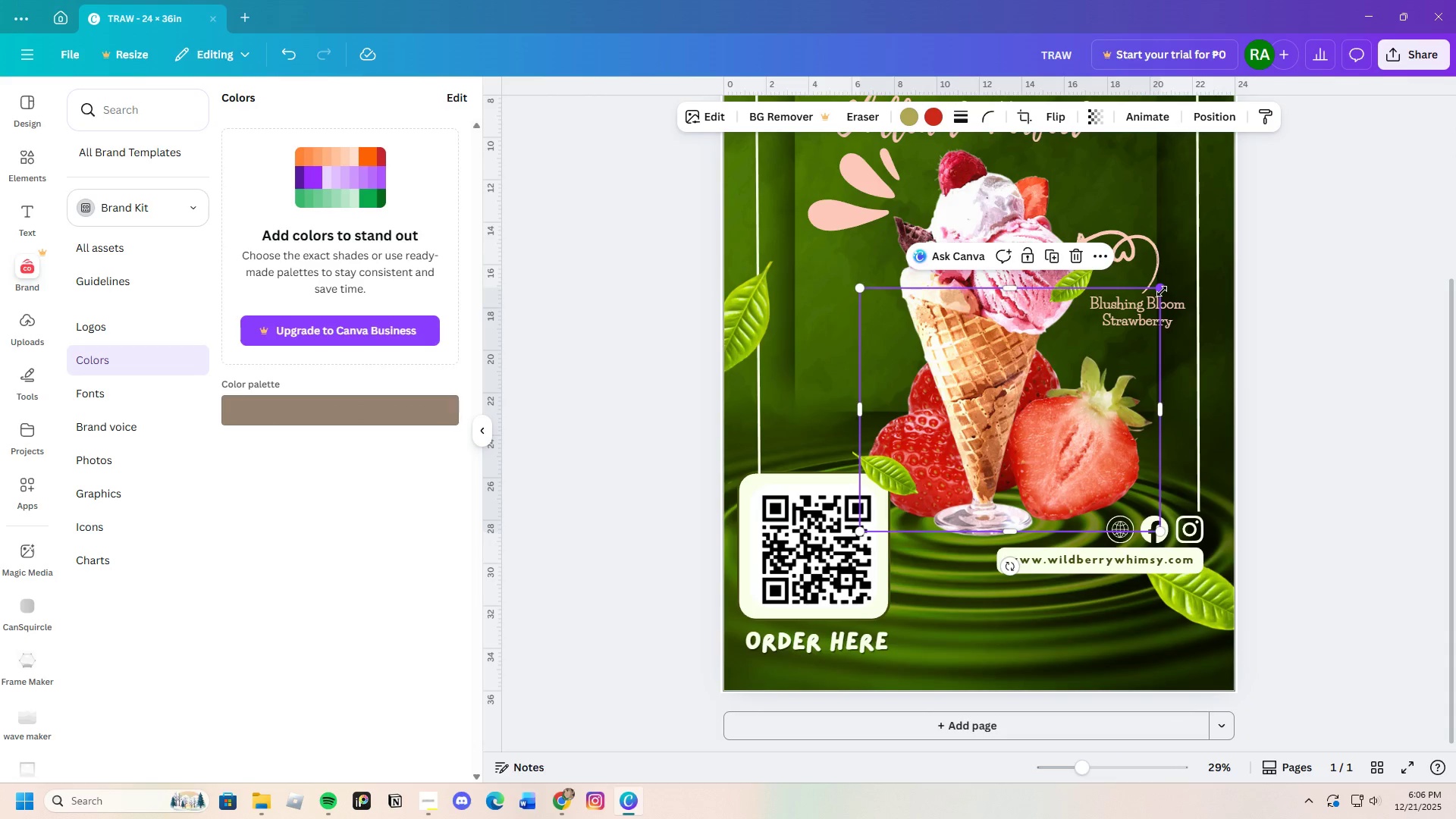 
left_click_drag(start_coordinate=[1162, 291], to_coordinate=[1141, 312])
 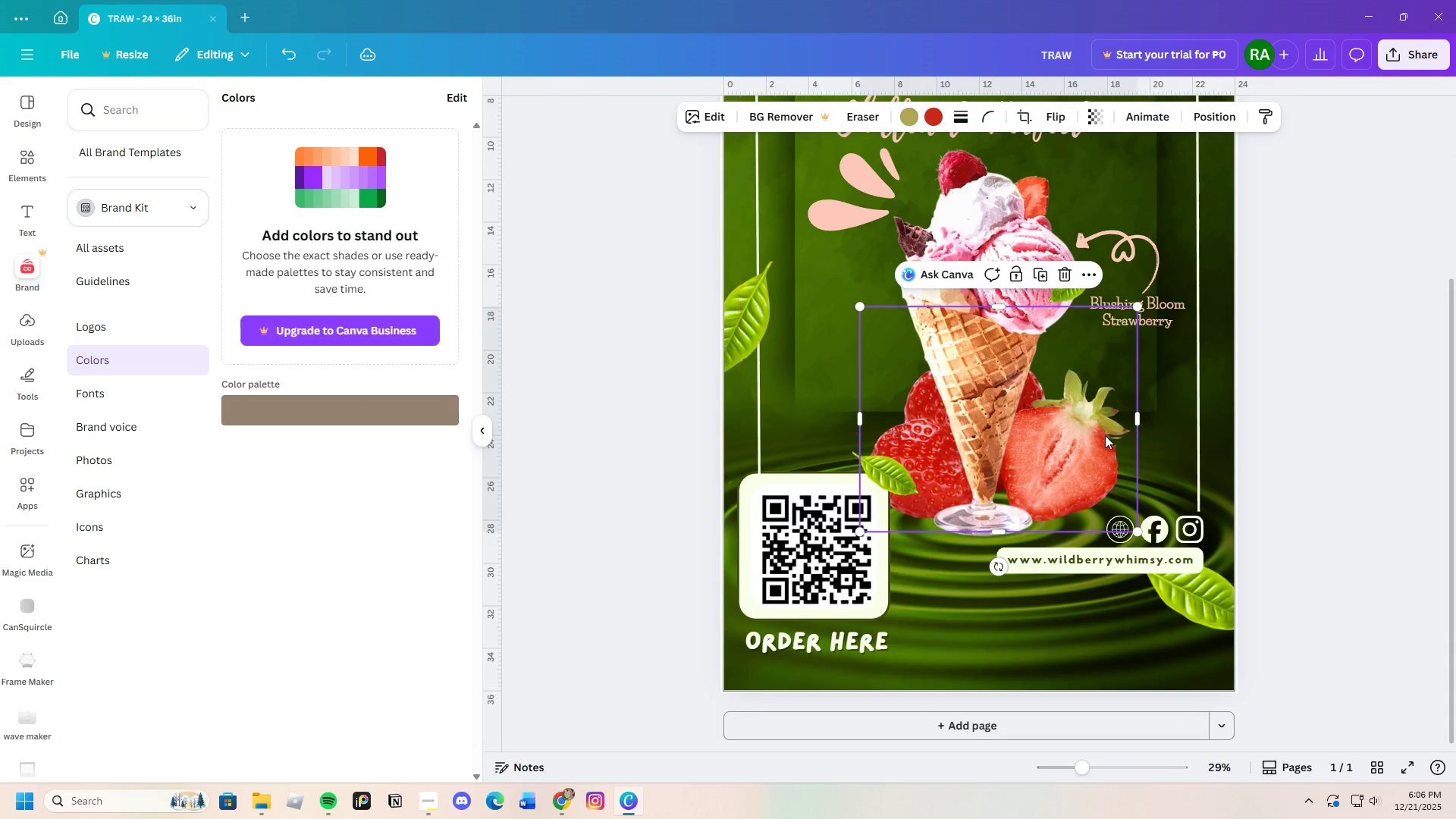 
left_click_drag(start_coordinate=[1105, 436], to_coordinate=[1105, 441])
 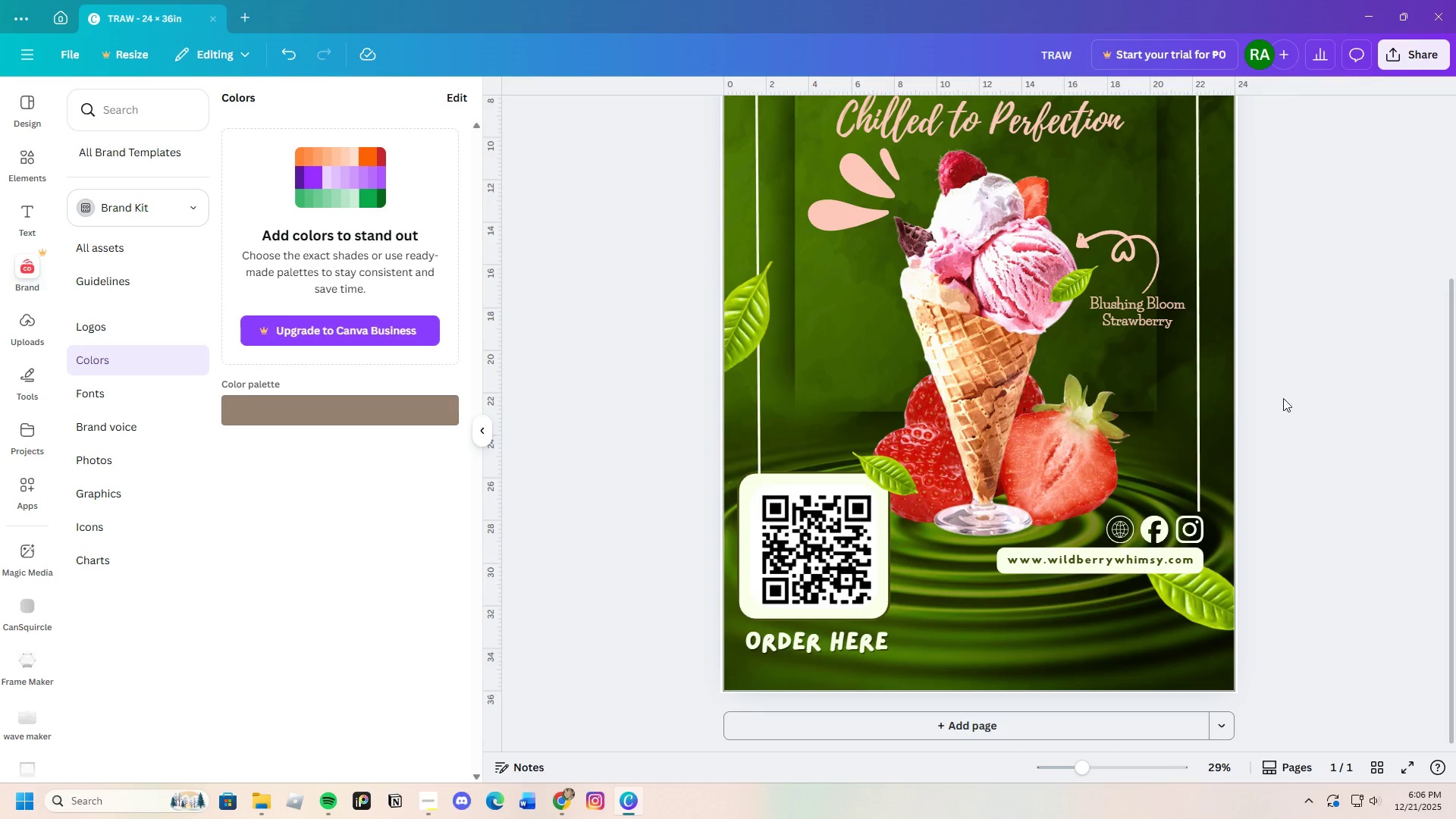 
scroll: coordinate [1268, 403], scroll_direction: up, amount: 2.0
 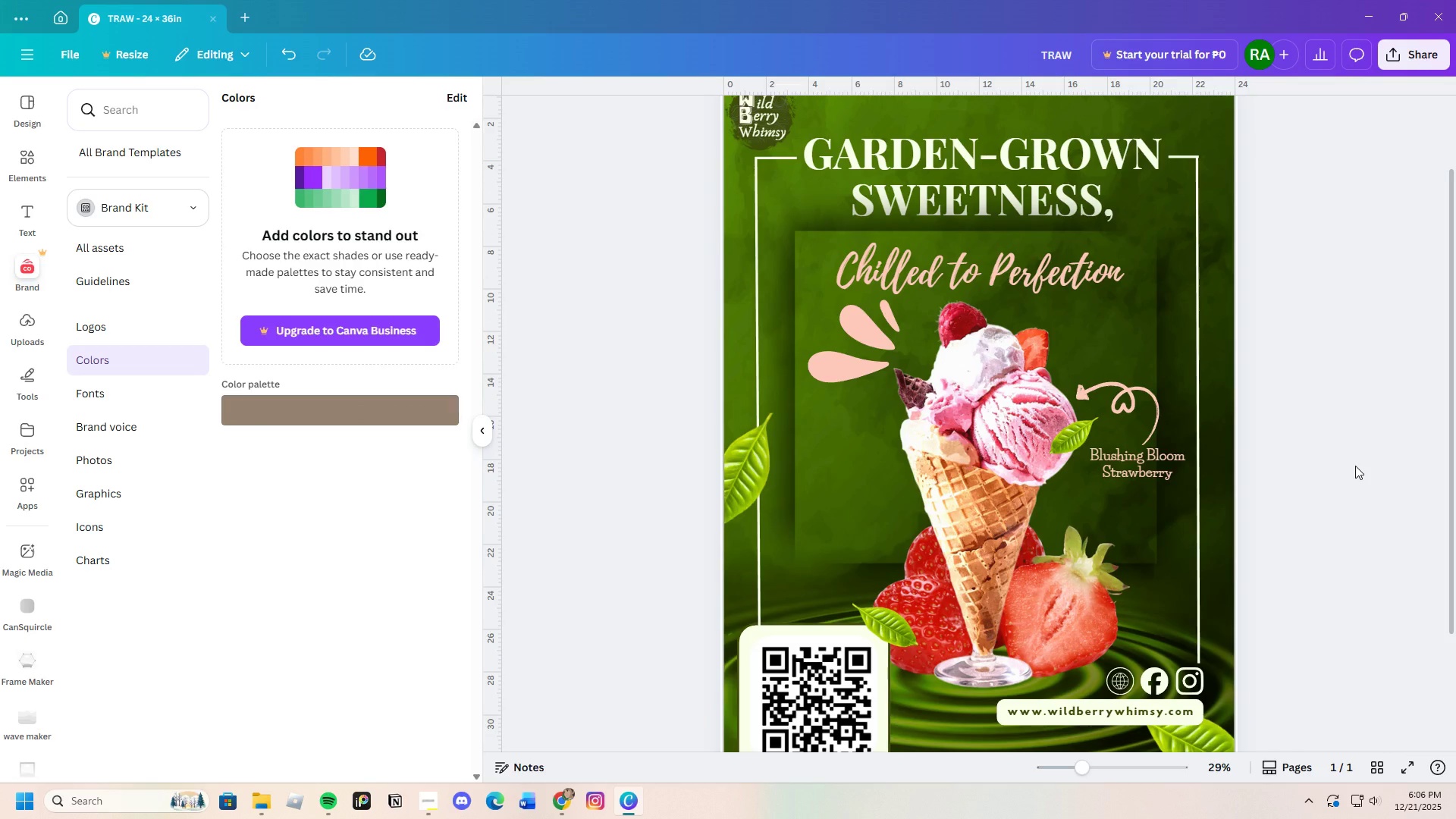 
scroll: coordinate [1352, 466], scroll_direction: down, amount: 3.0
 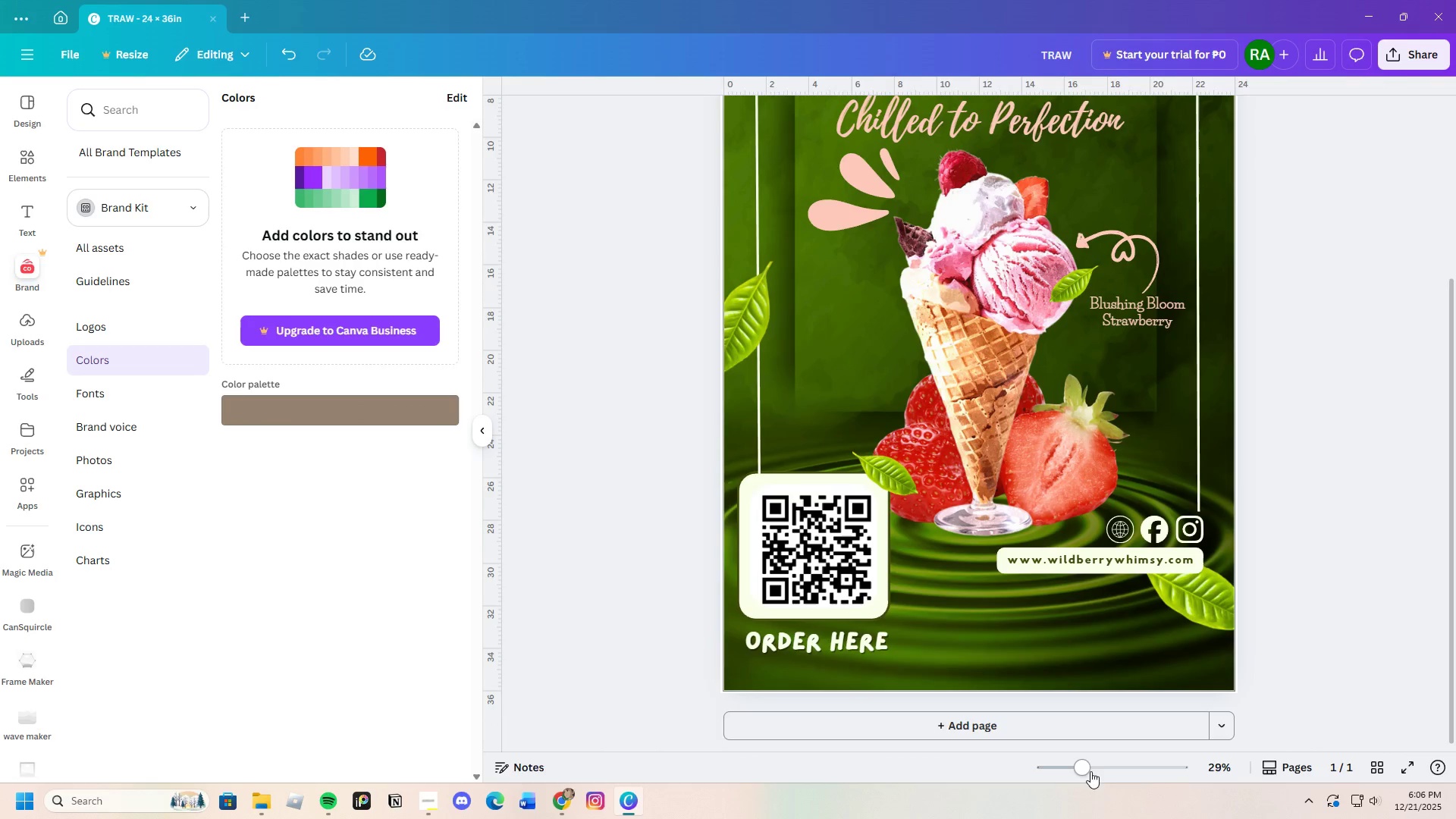 
left_click_drag(start_coordinate=[1087, 770], to_coordinate=[1068, 779])
 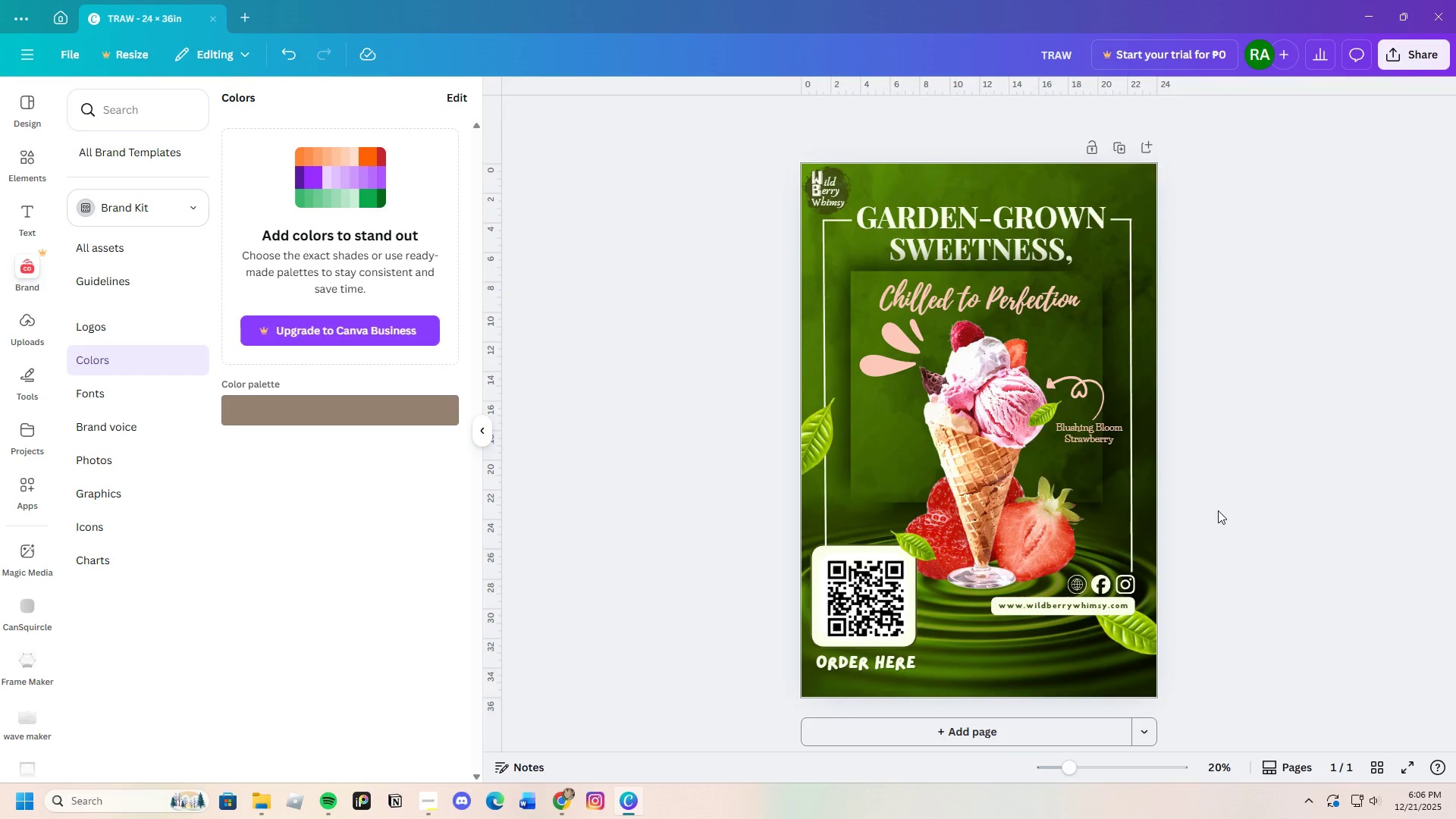 
left_click([1219, 510])
 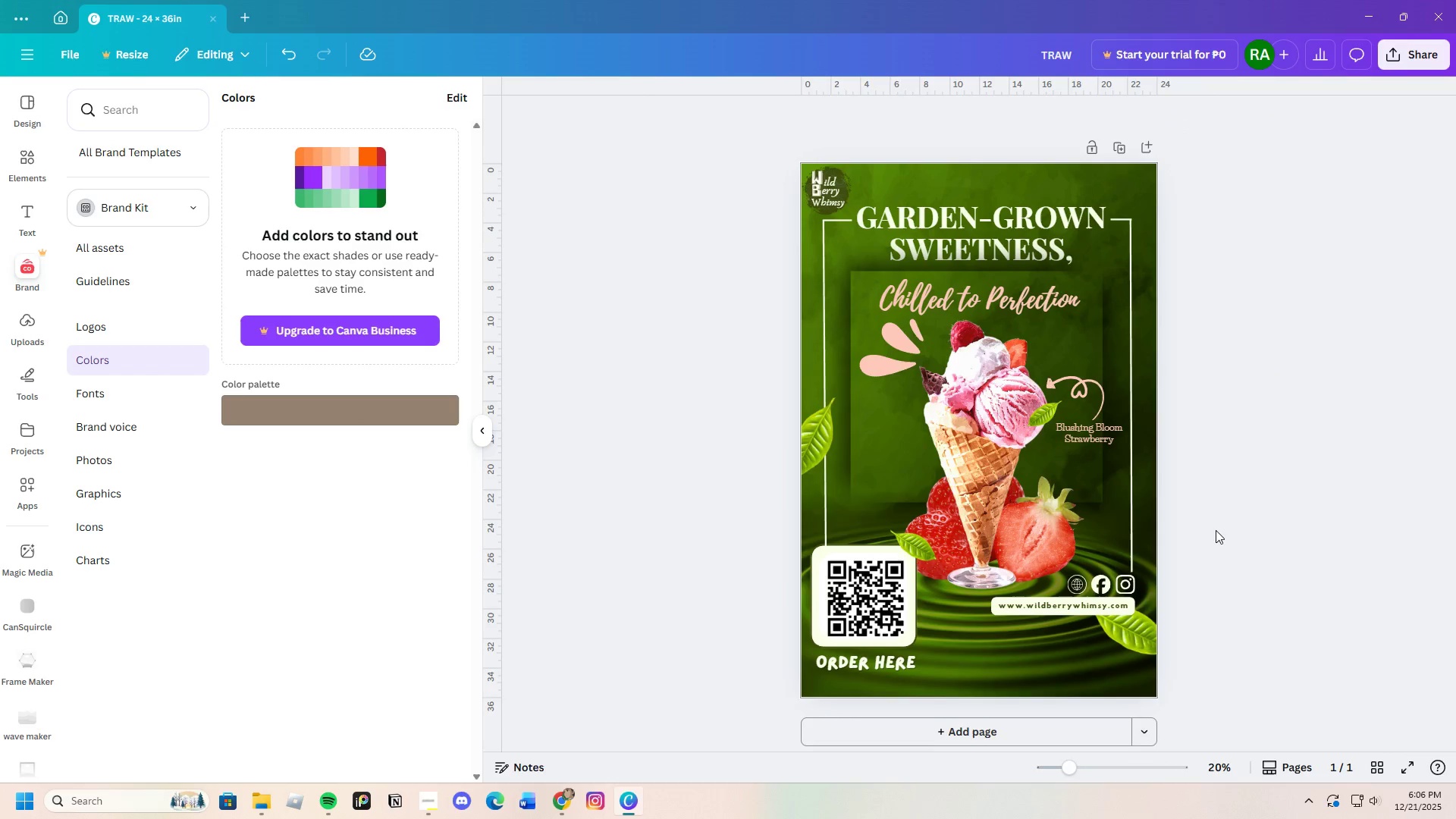 
scroll: coordinate [1216, 530], scroll_direction: down, amount: 2.0
 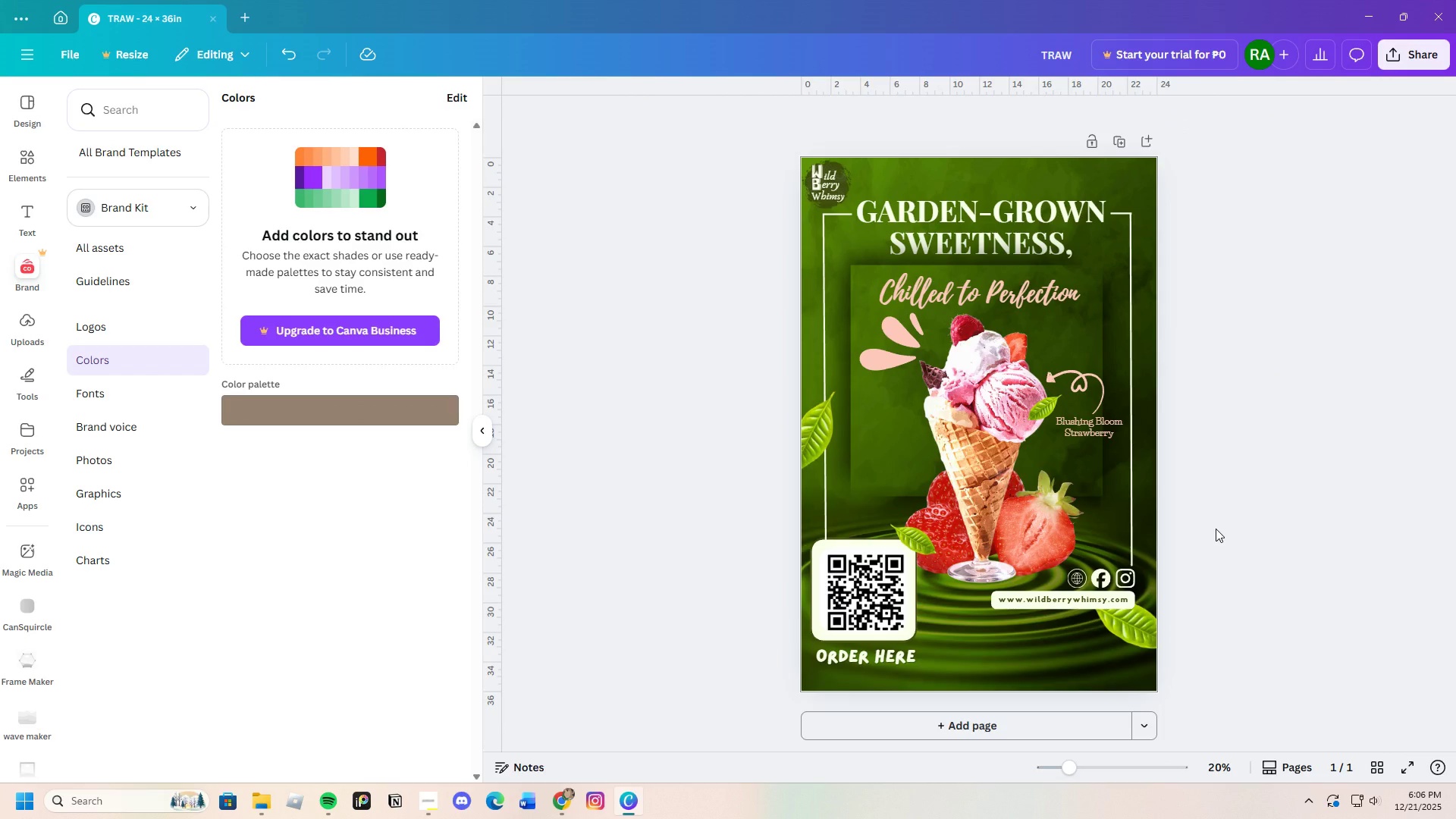 
wait(5.31)
 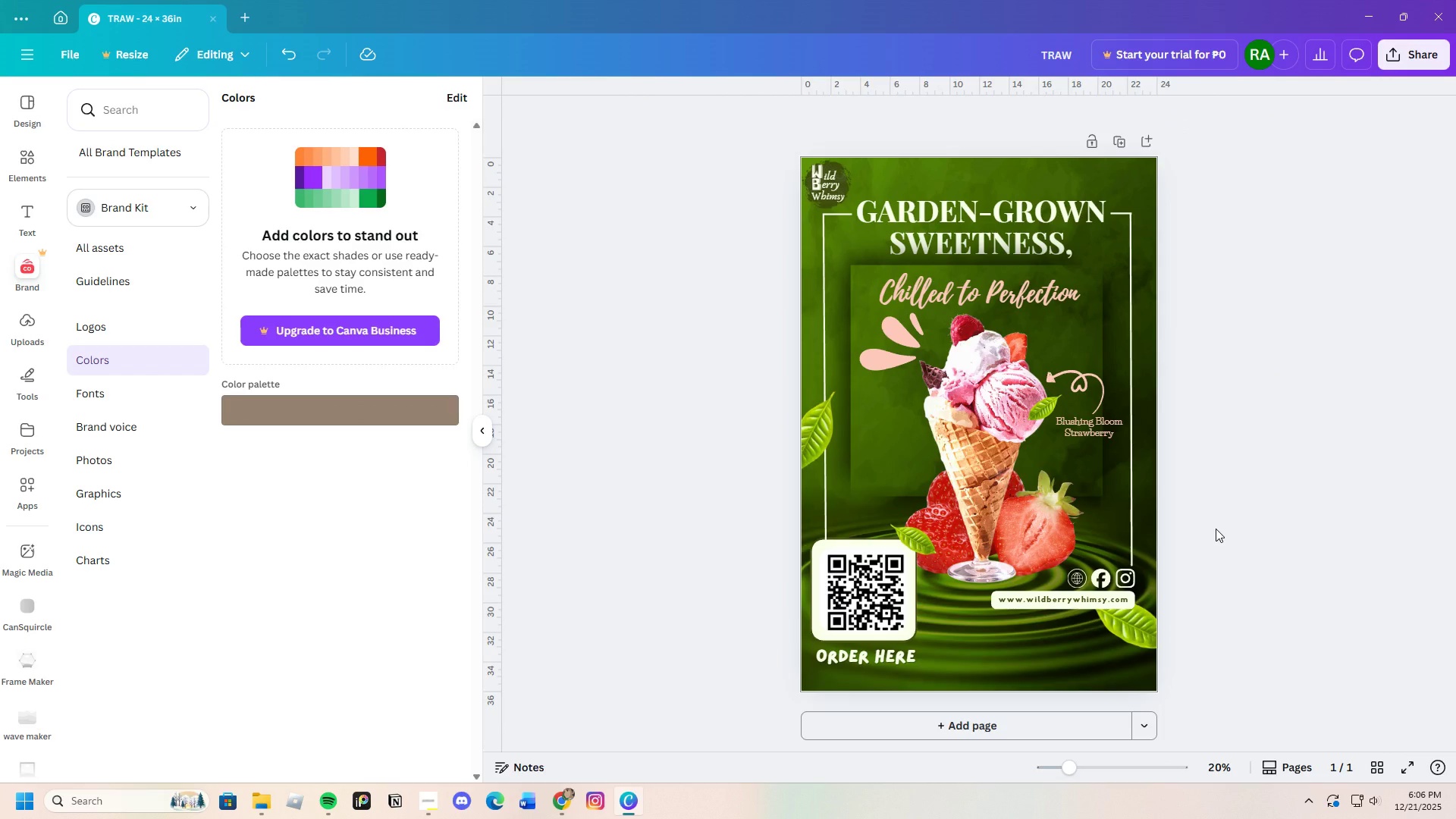 
scroll: coordinate [1216, 529], scroll_direction: up, amount: 1.0
 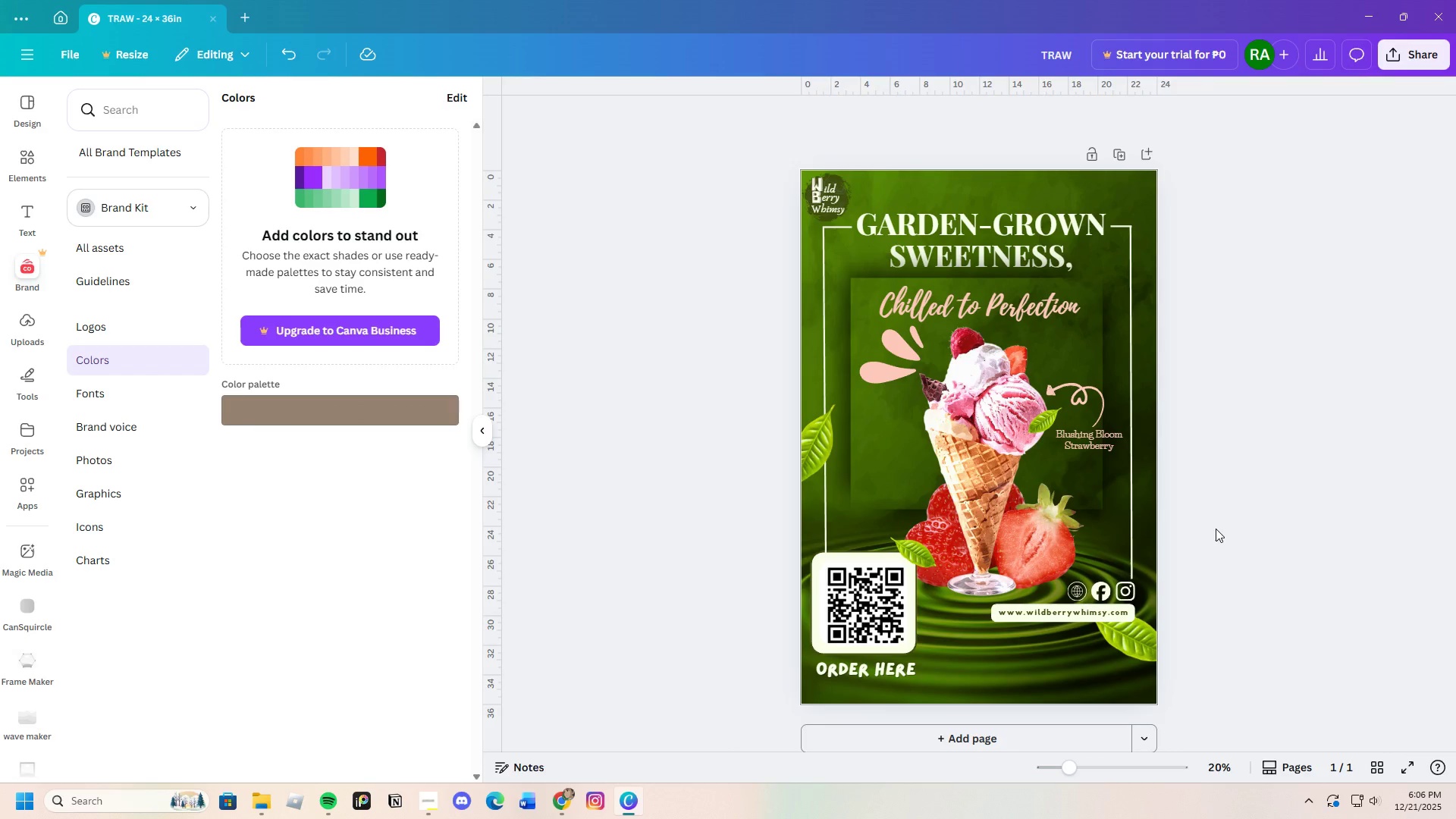 
scroll: coordinate [1216, 529], scroll_direction: down, amount: 3.0
 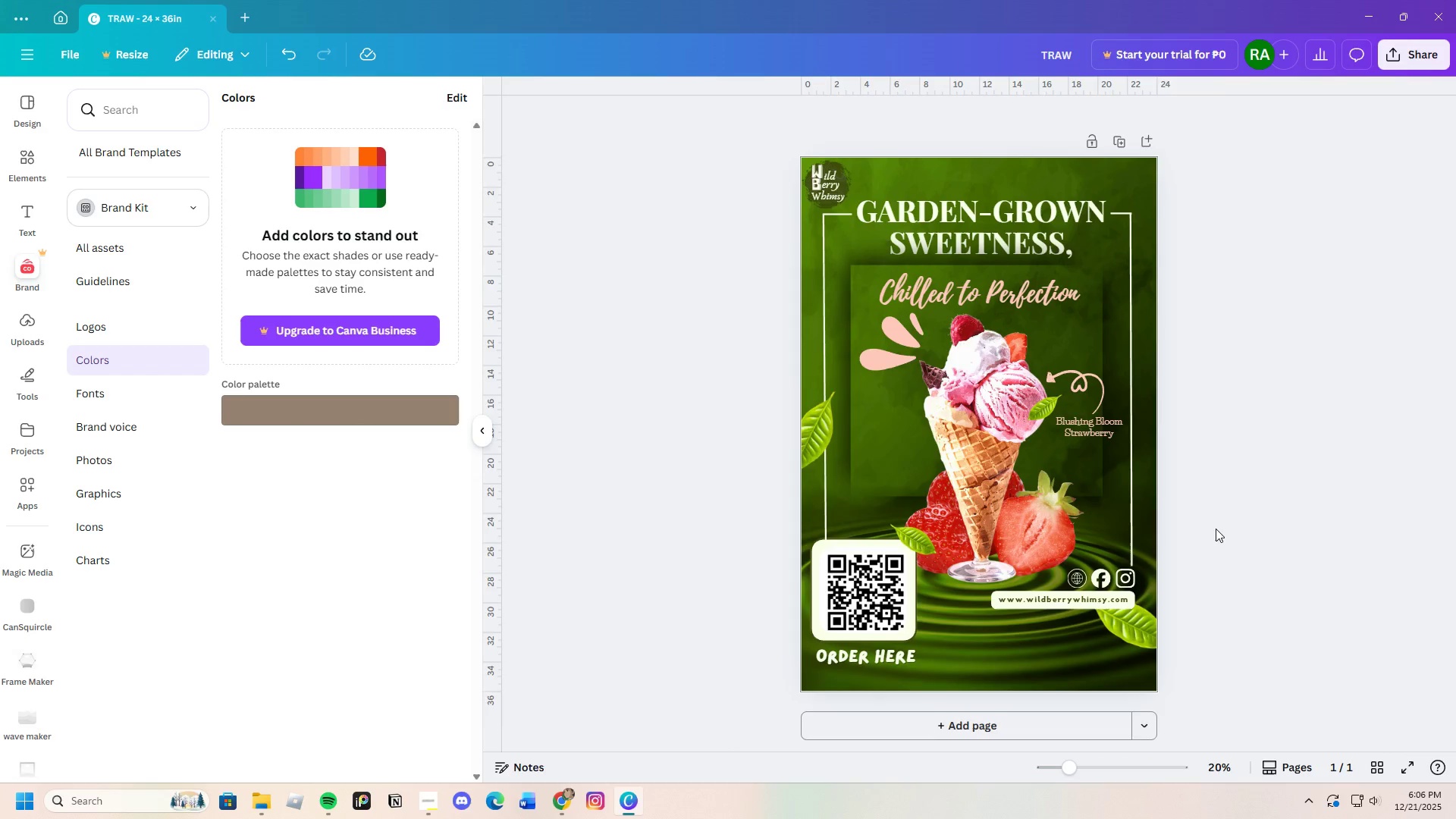 
scroll: coordinate [1216, 529], scroll_direction: up, amount: 3.0
 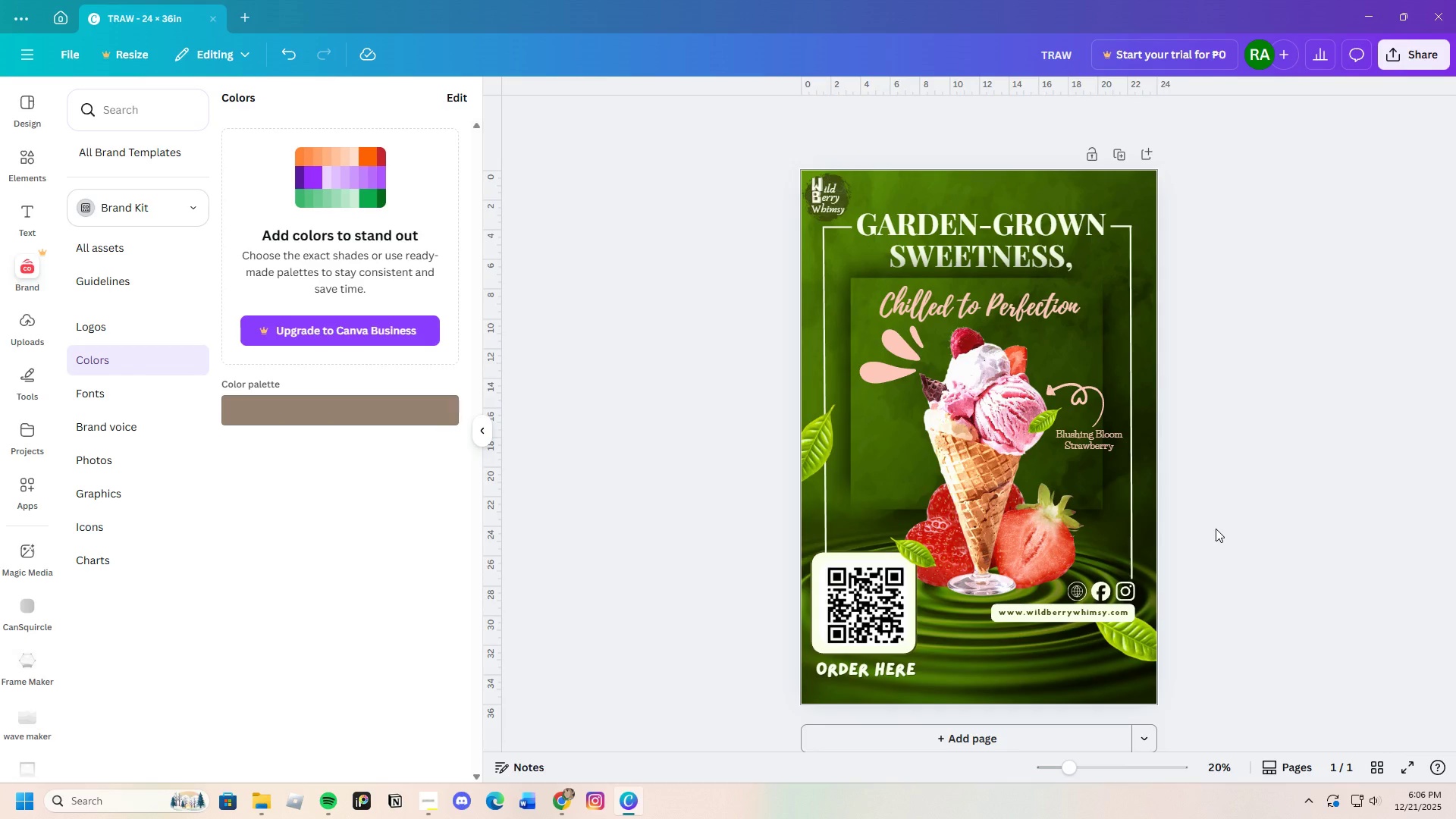 
scroll: coordinate [1216, 529], scroll_direction: down, amount: 2.0
 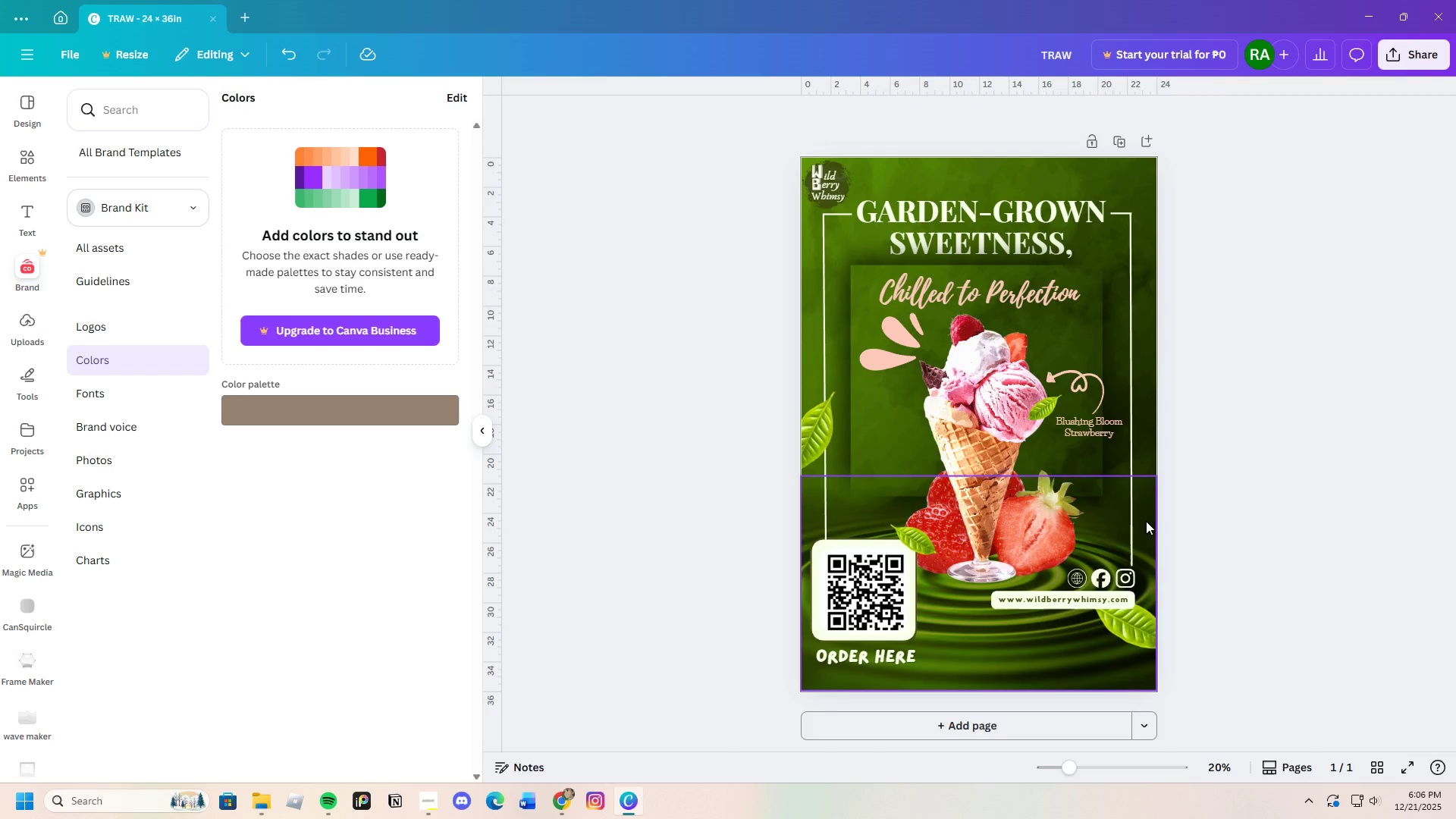 
wait(5.79)
 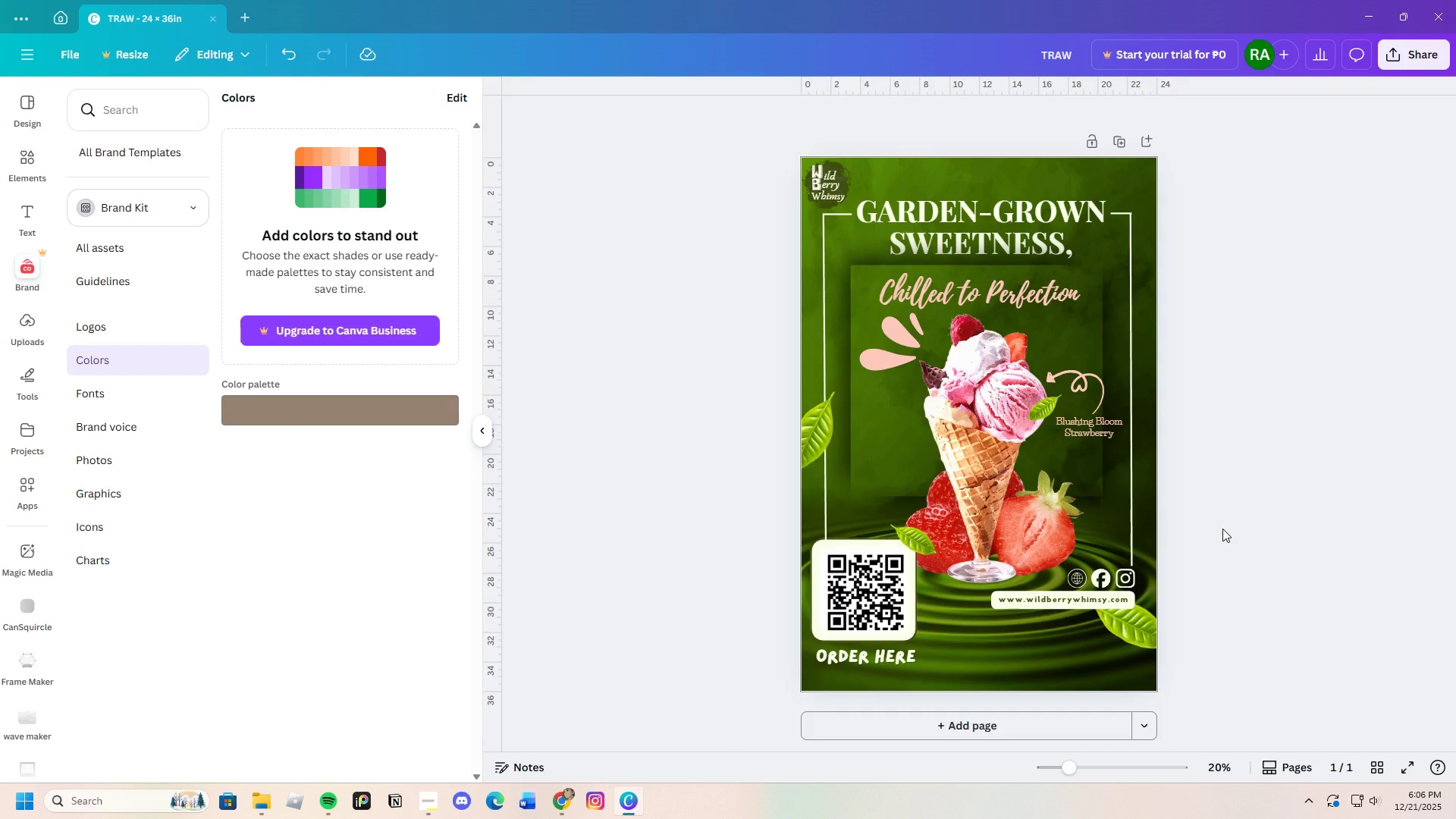 
left_click_drag(start_coordinate=[1074, 773], to_coordinate=[1076, 780])
 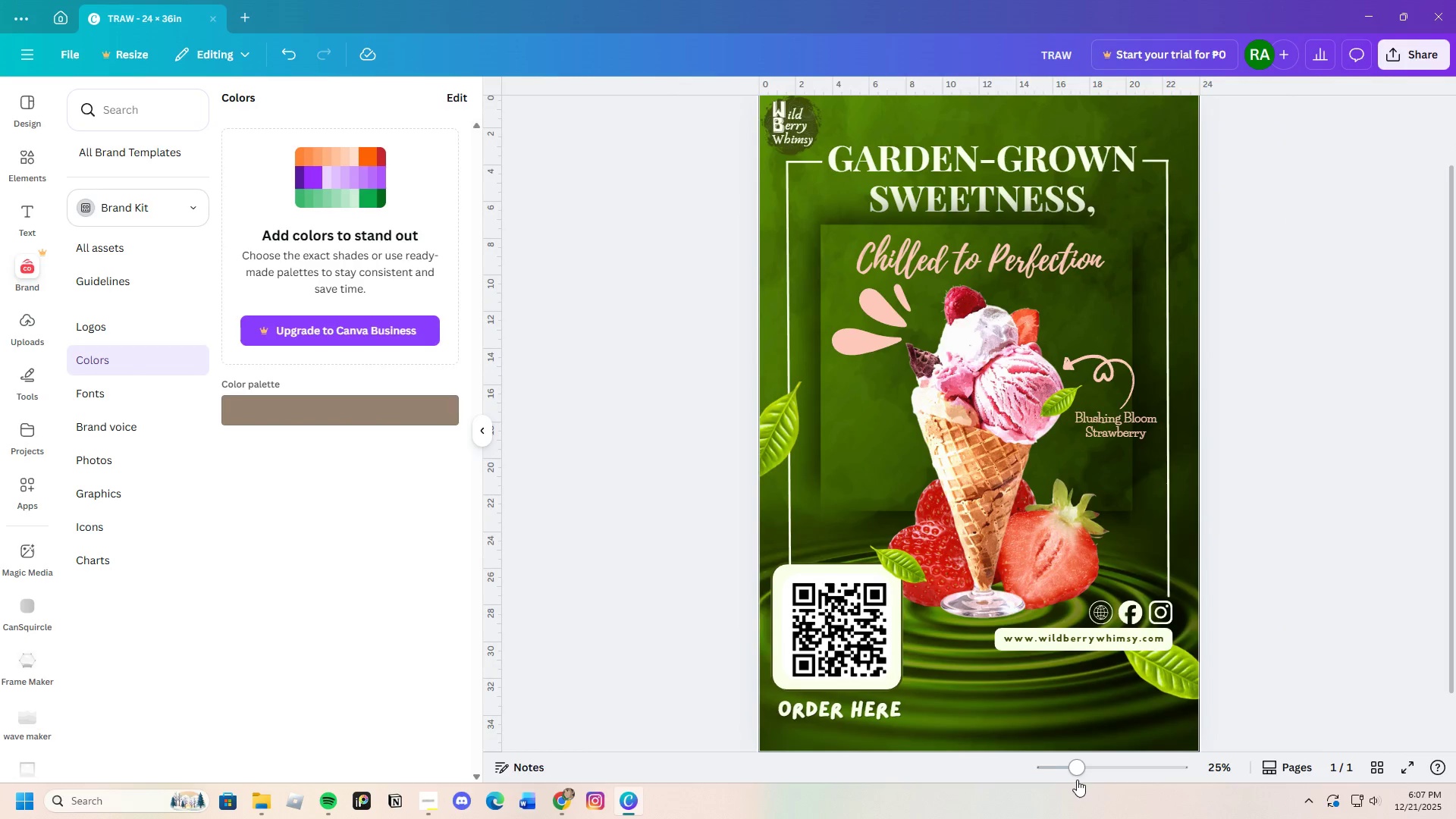 
scroll: coordinate [1076, 780], scroll_direction: down, amount: 1.0
 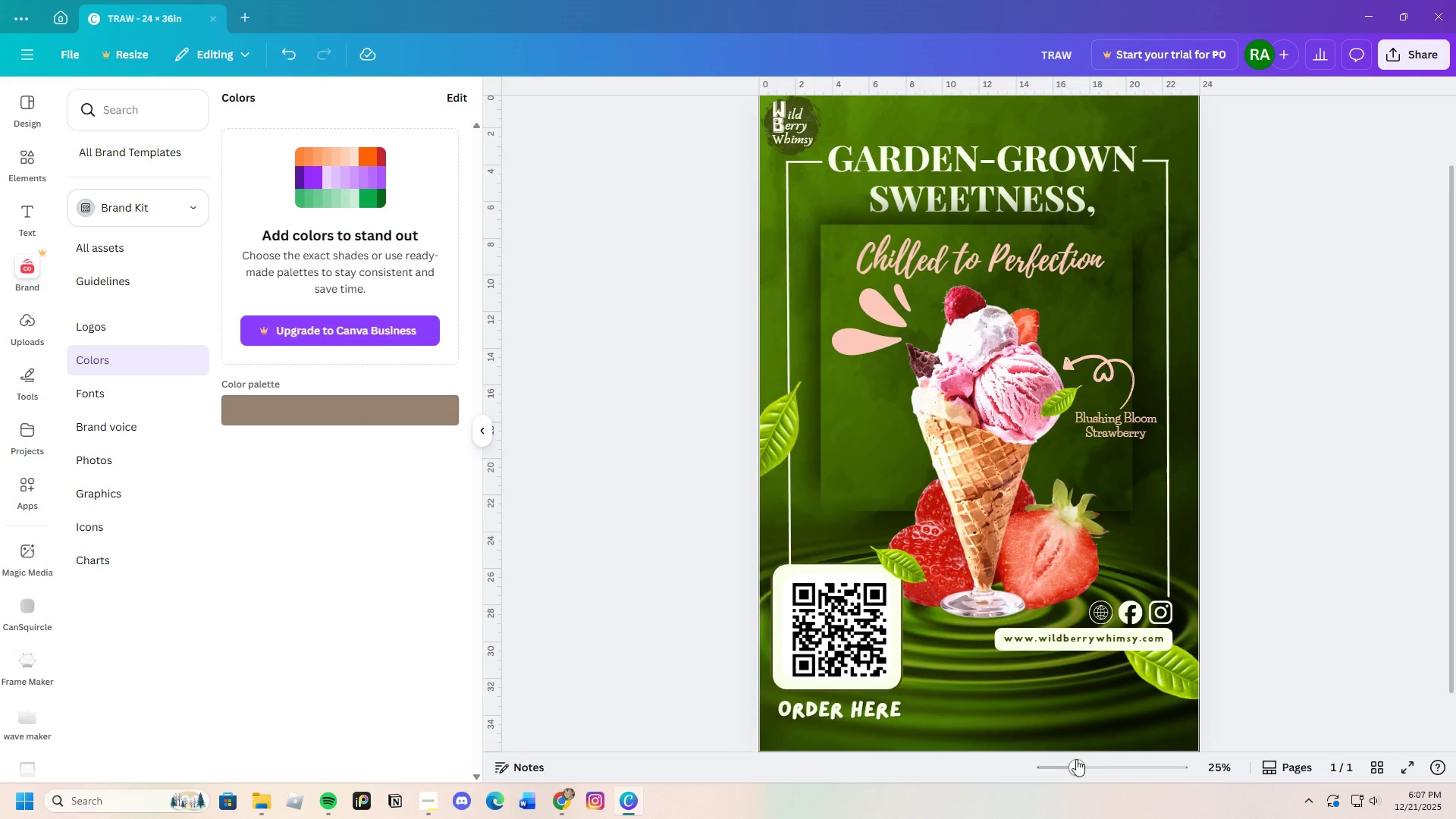 
left_click_drag(start_coordinate=[1078, 769], to_coordinate=[1090, 770])
 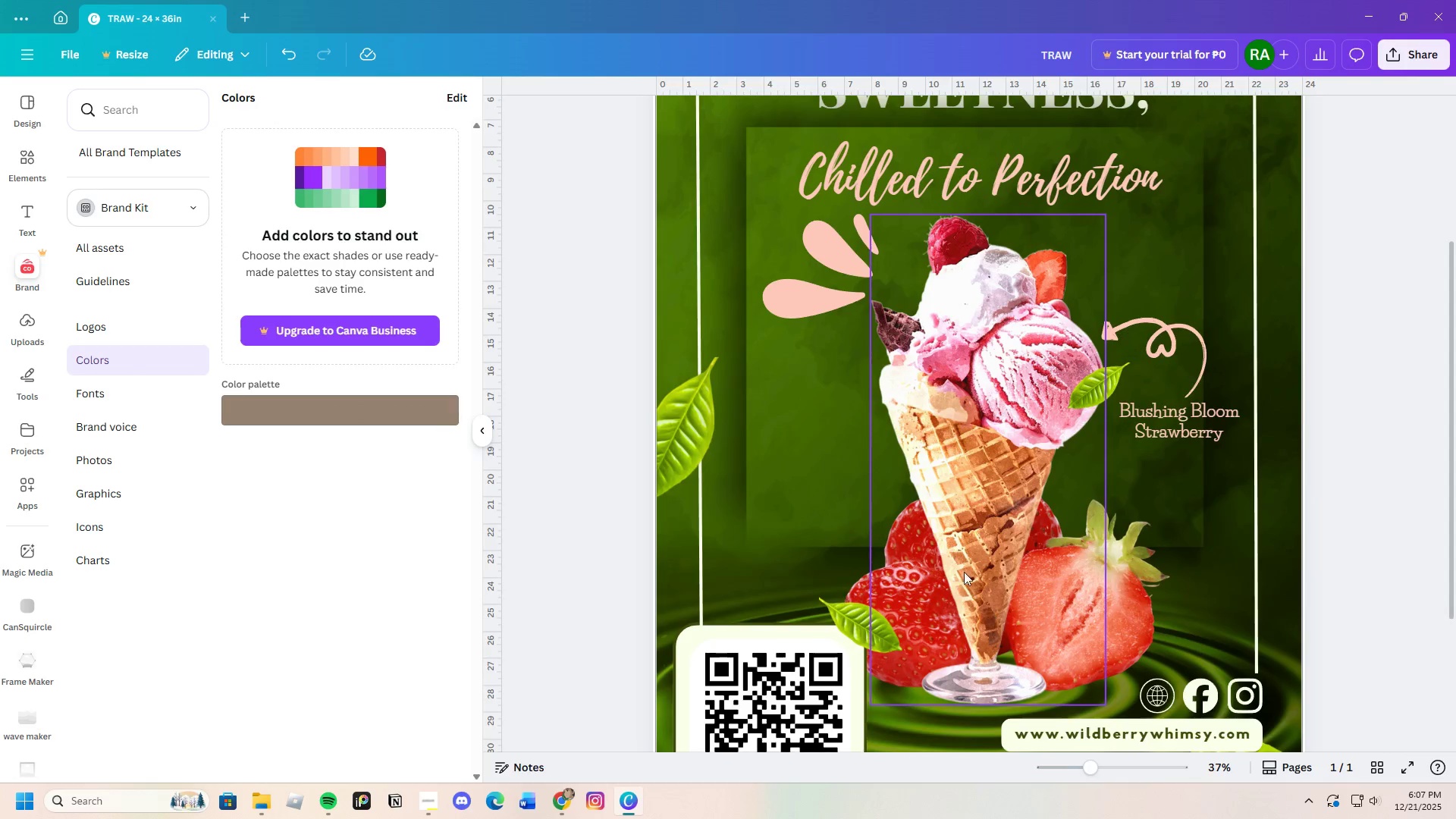 
scroll: coordinate [963, 571], scroll_direction: down, amount: 4.0
 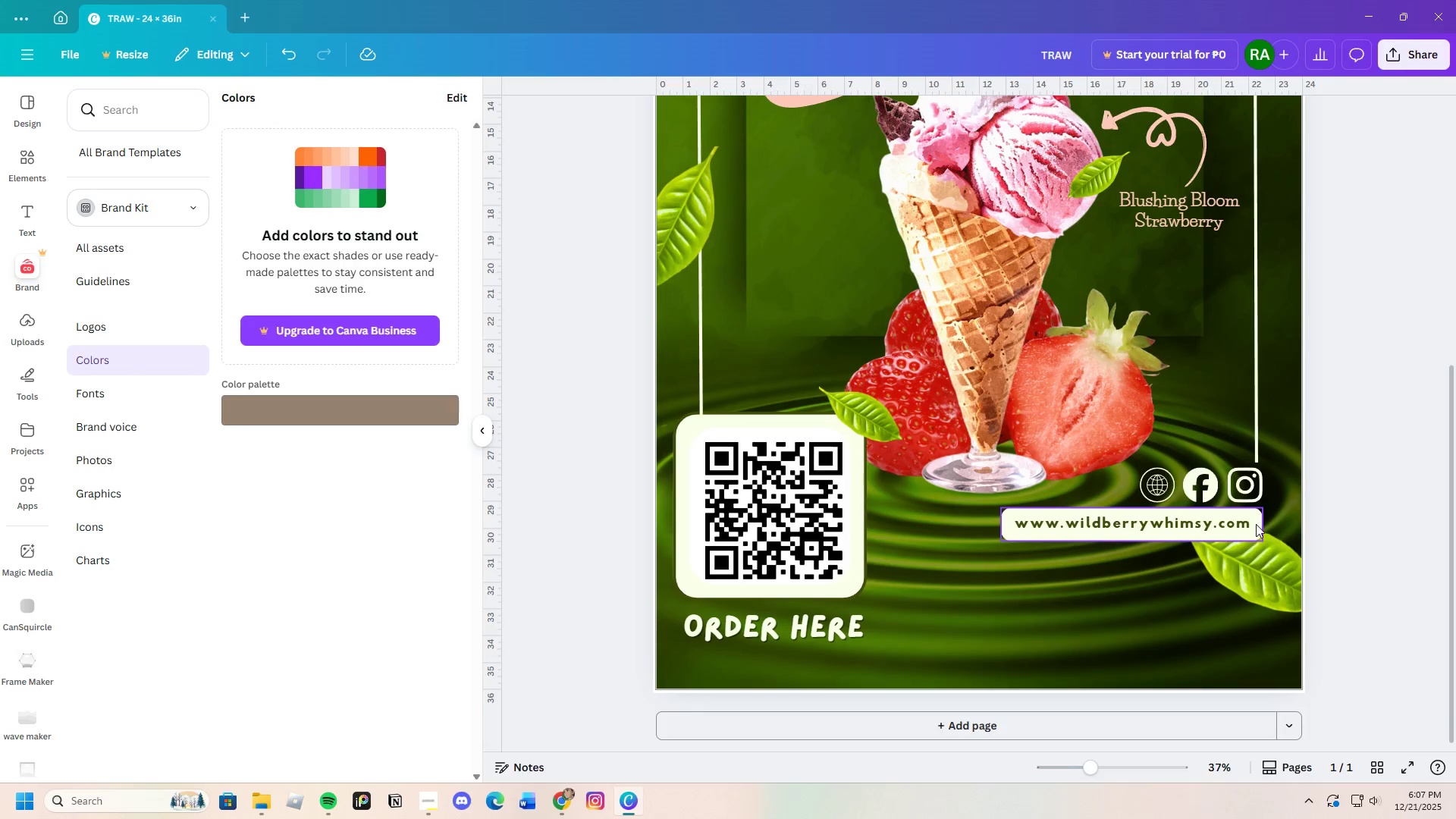 
left_click([1256, 525])
 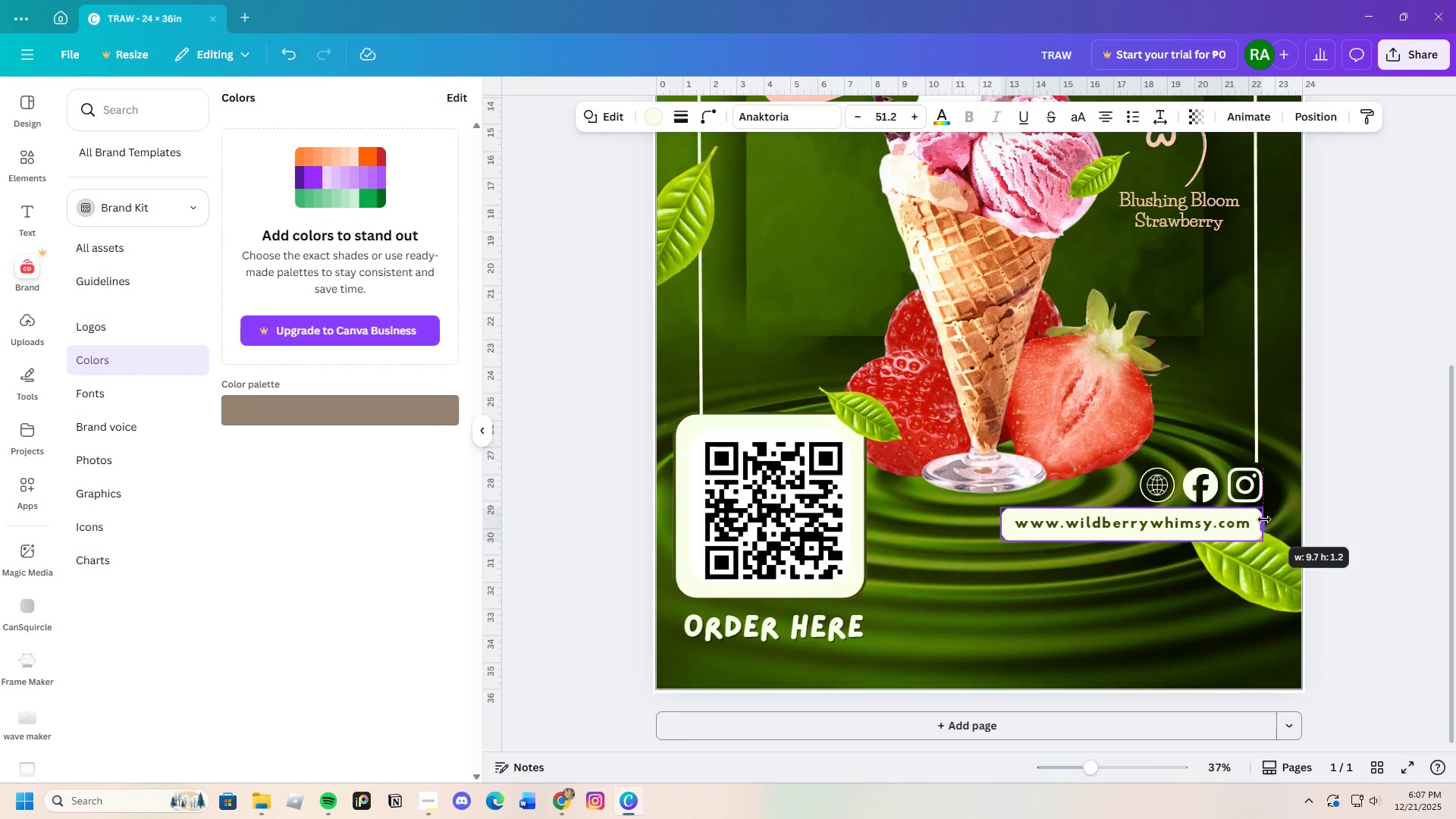 
left_click([1208, 574])
 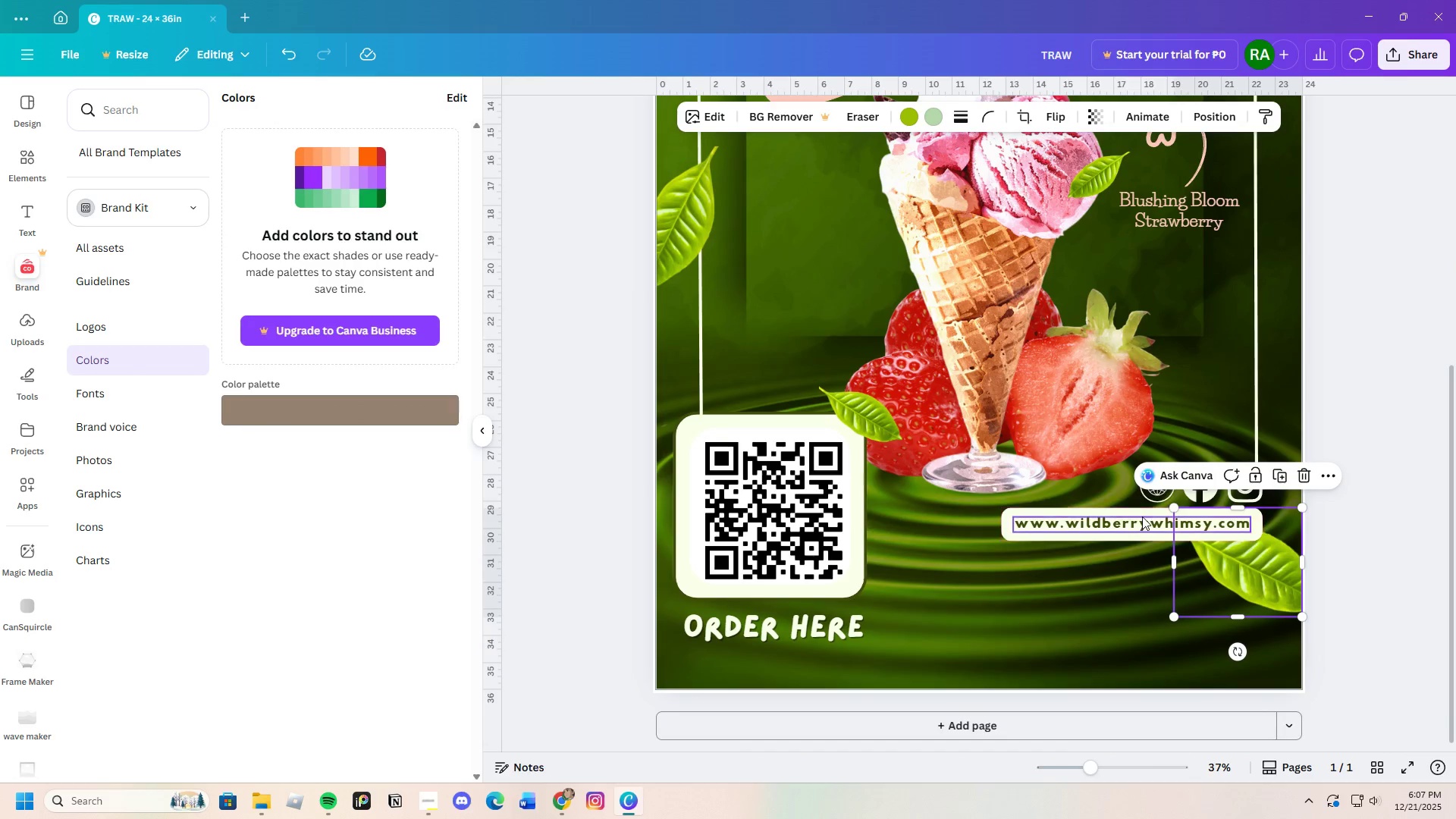 
left_click([1142, 522])
 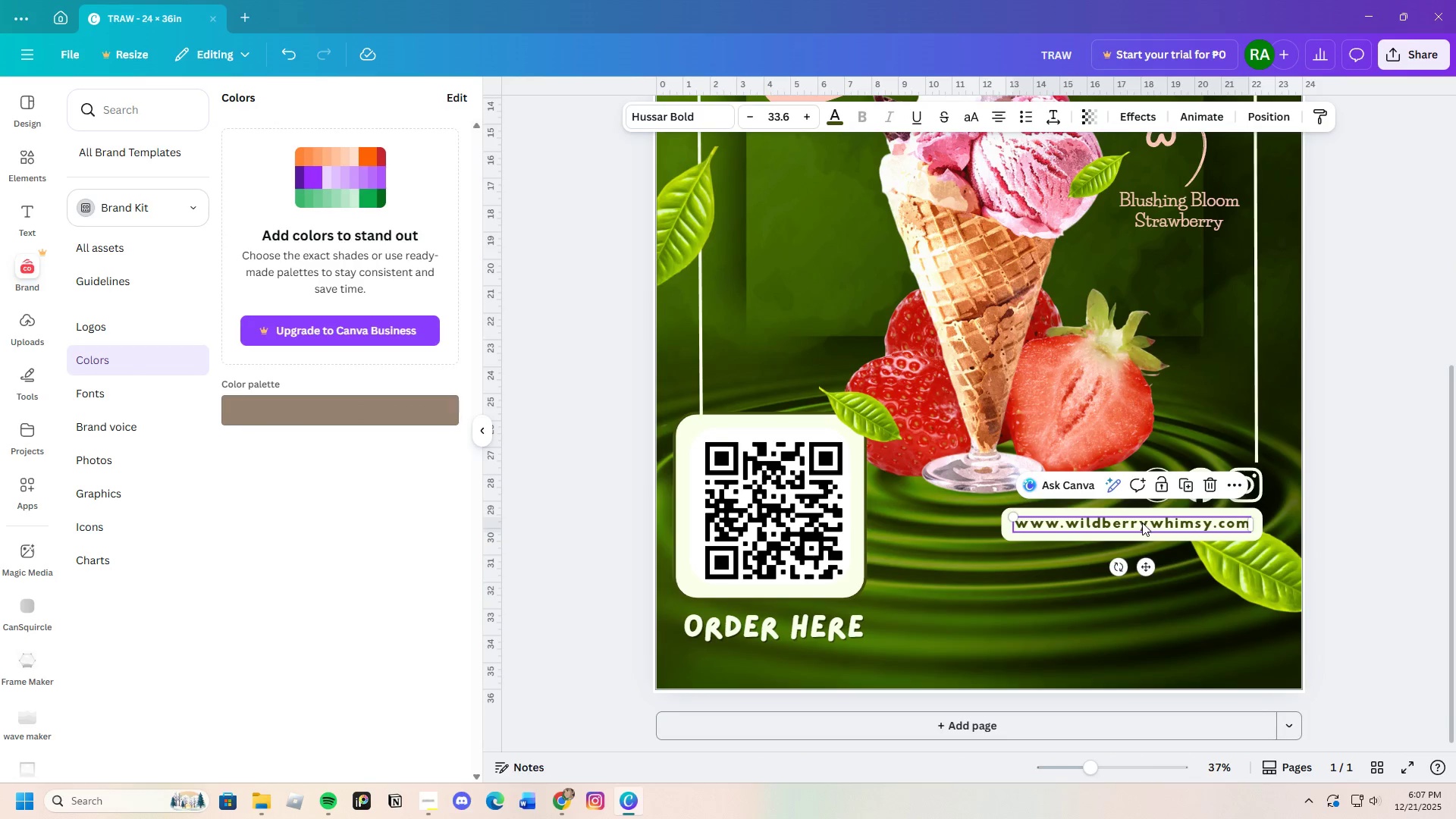 
left_click_drag(start_coordinate=[1141, 522], to_coordinate=[1146, 522])
 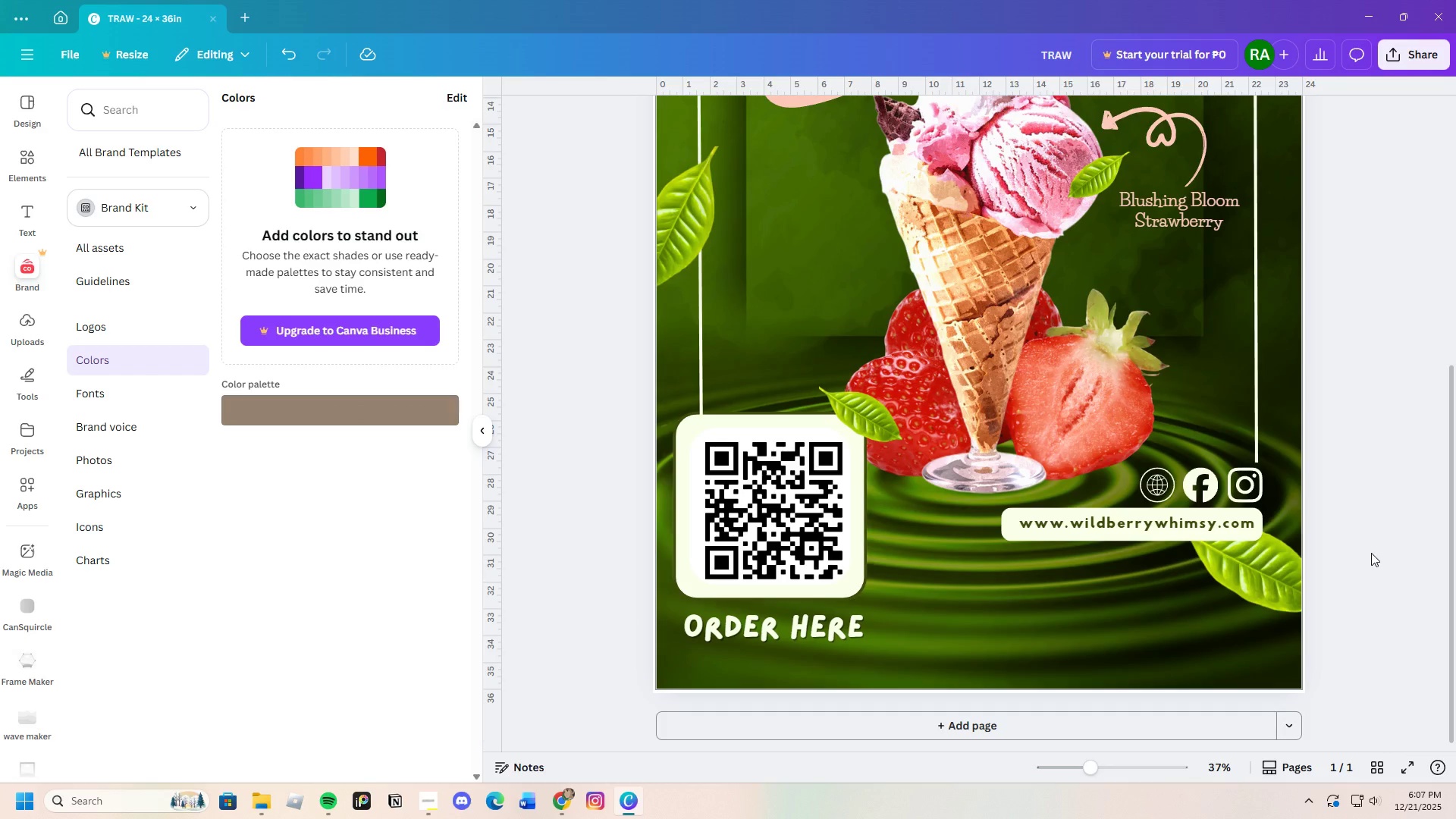 
left_click_drag(start_coordinate=[1088, 766], to_coordinate=[1074, 772])
 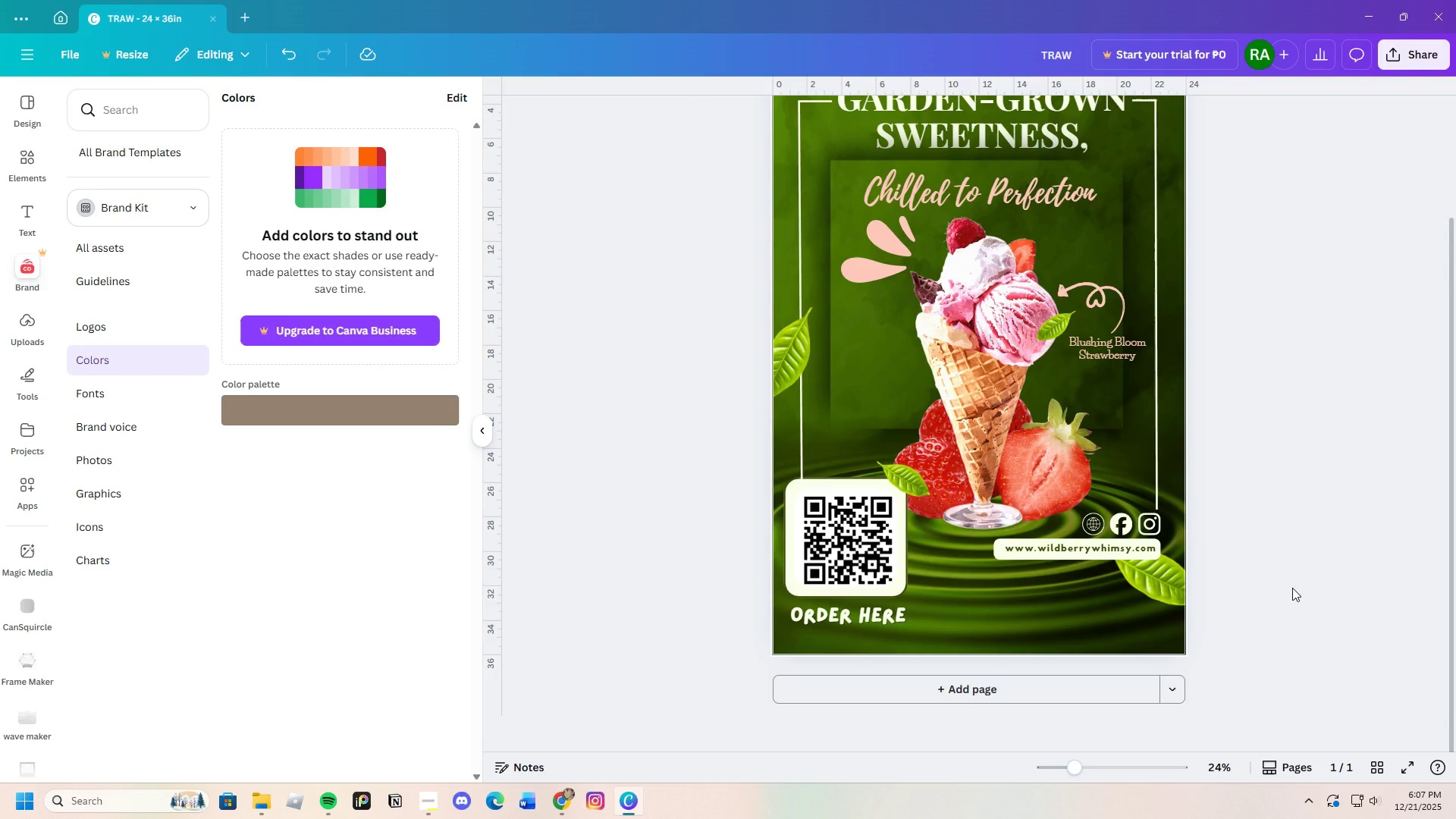 
left_click([1292, 588])
 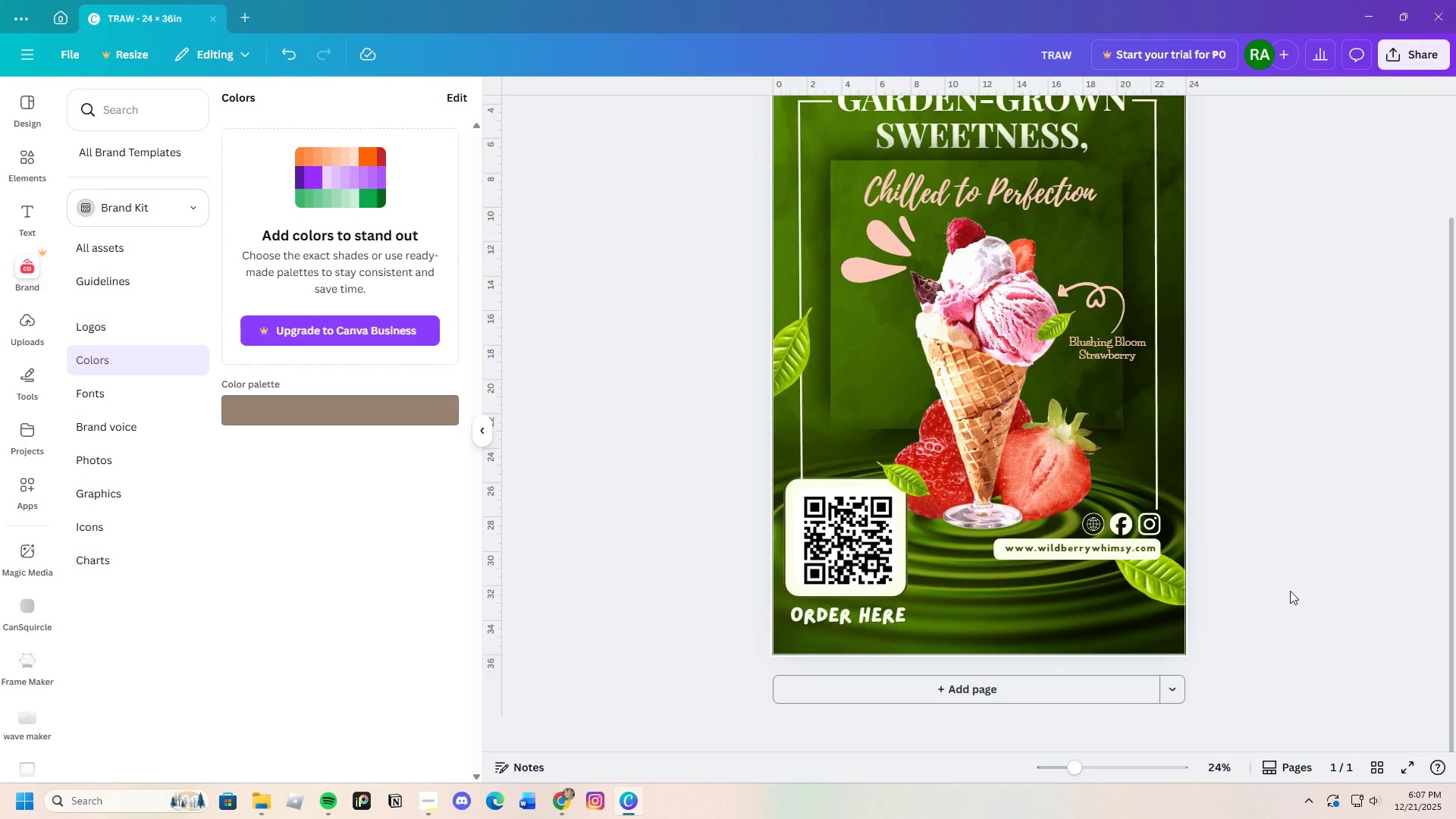 
scroll: coordinate [1288, 592], scroll_direction: up, amount: 3.0
 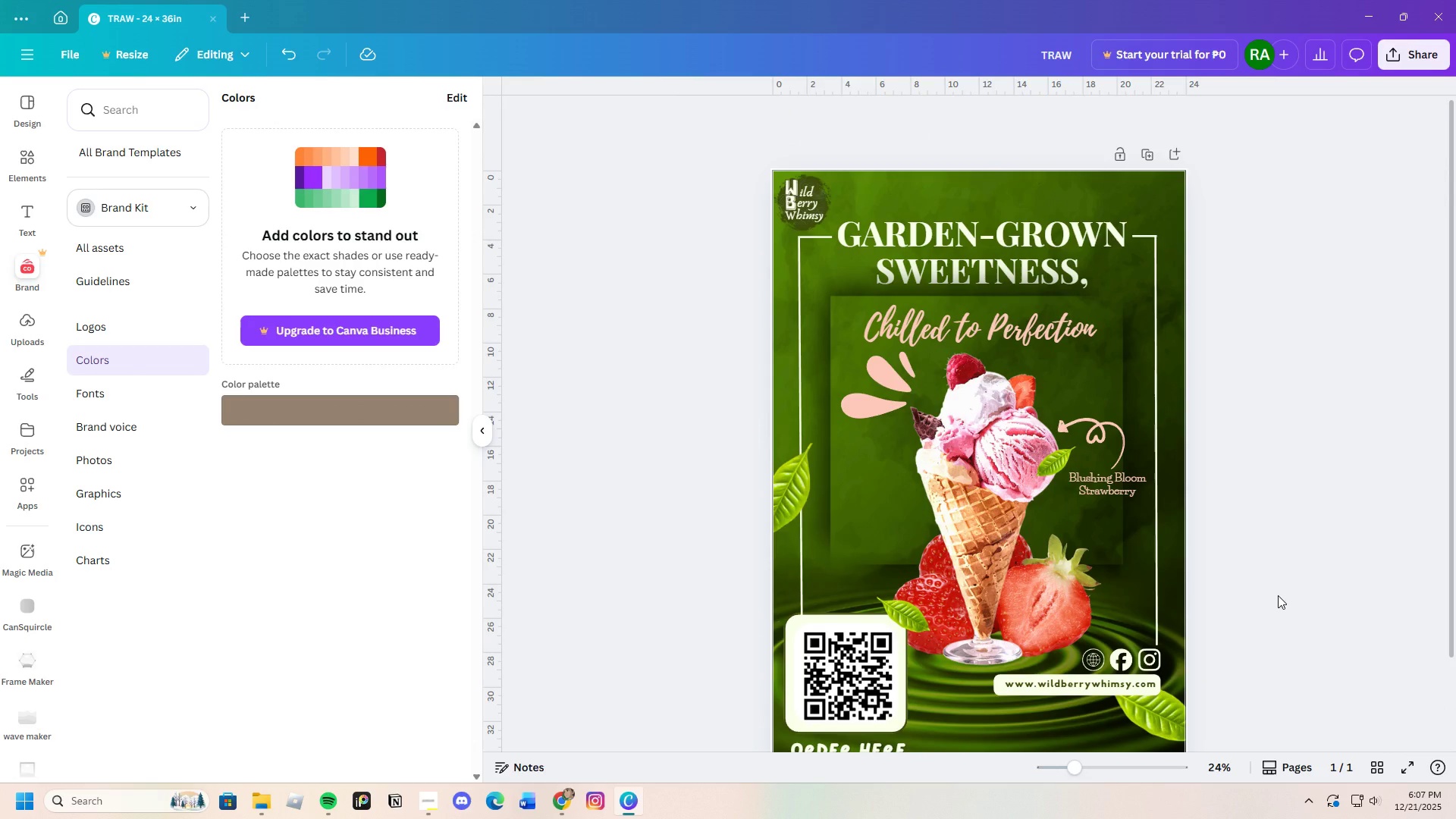 
scroll: coordinate [1278, 595], scroll_direction: down, amount: 2.0
 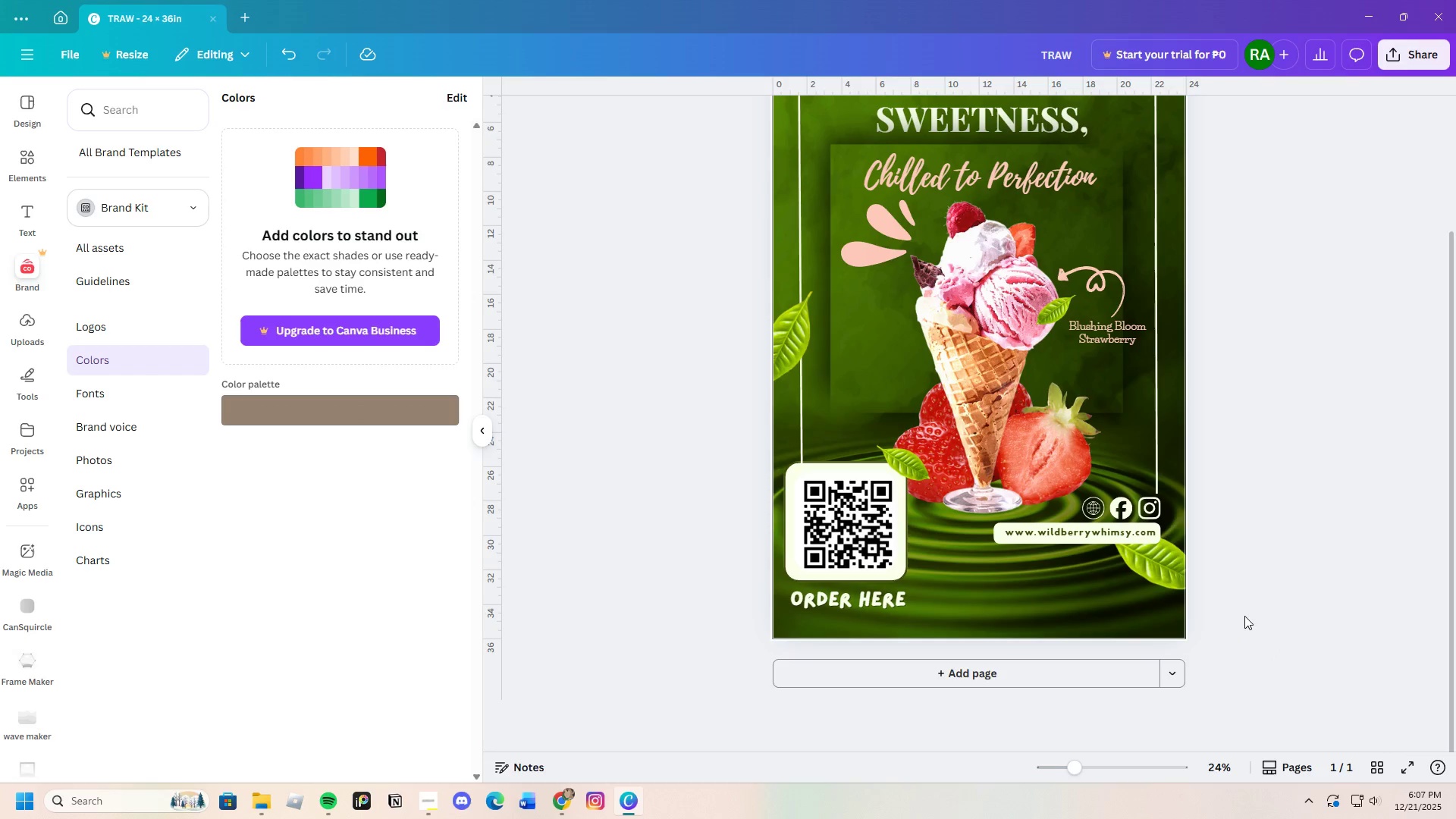 
left_click([9, 209])
 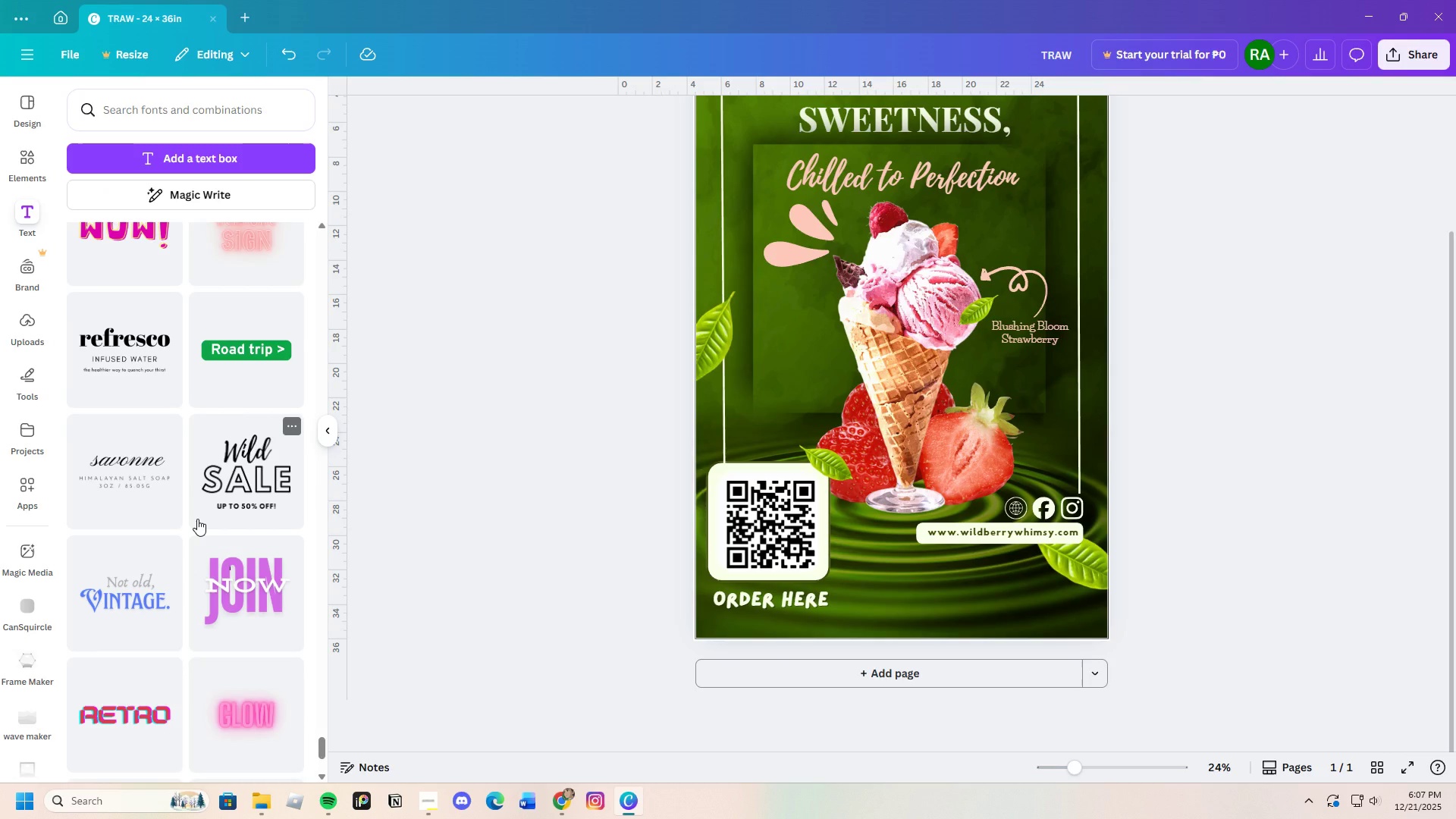 
wait(26.22)
 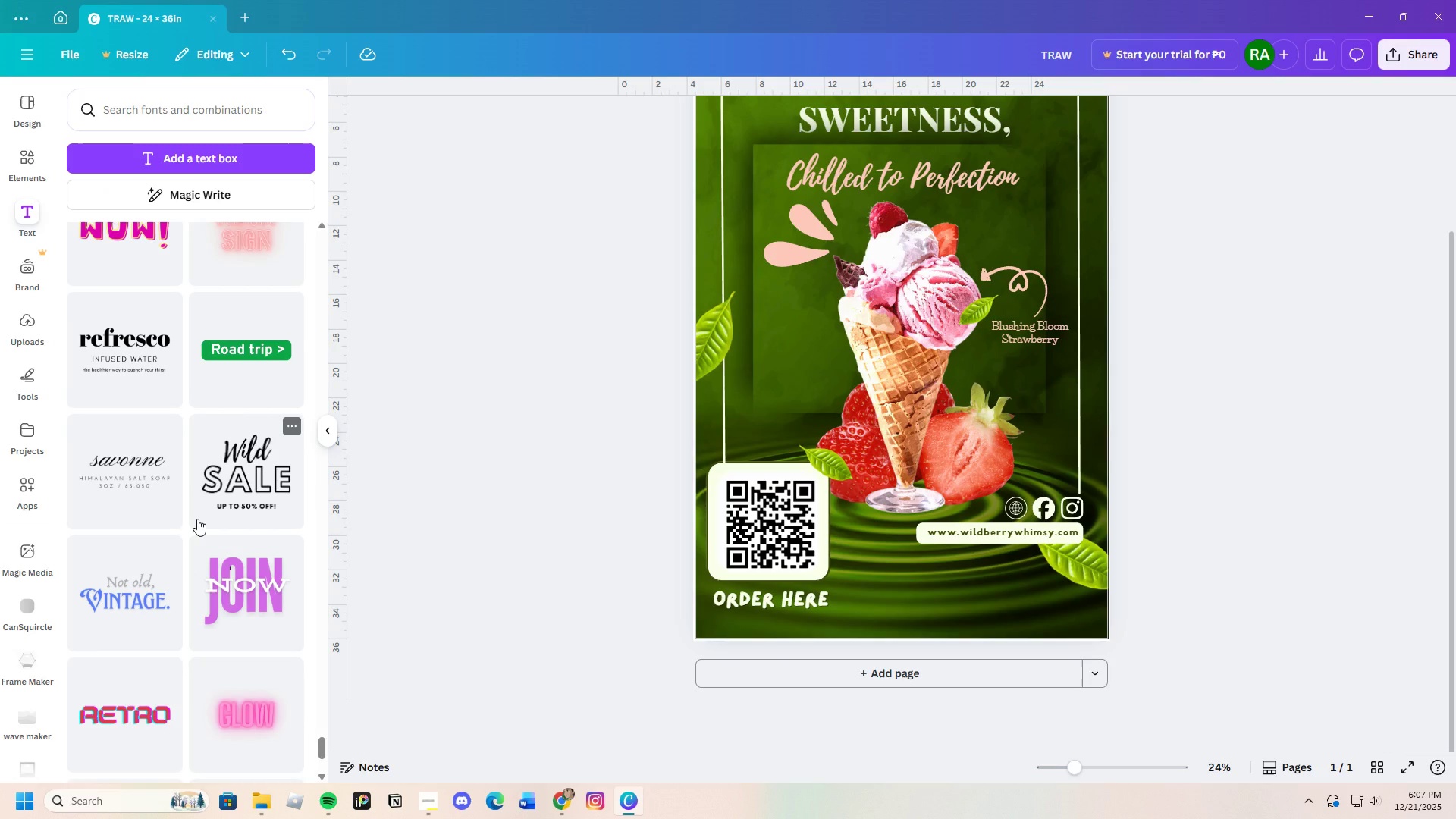 
left_click([331, 428])
 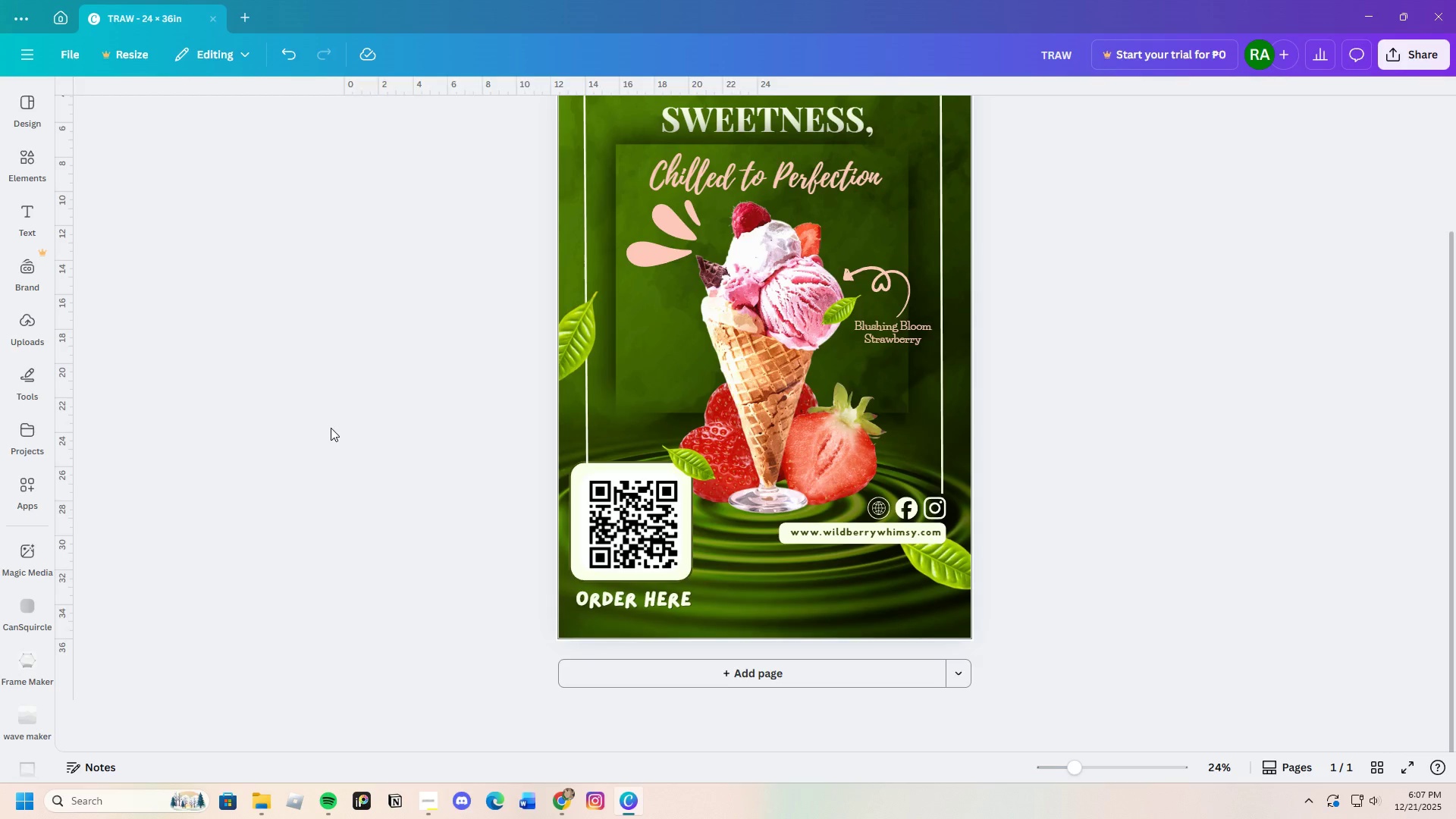 
scroll: coordinate [330, 429], scroll_direction: up, amount: 3.0
 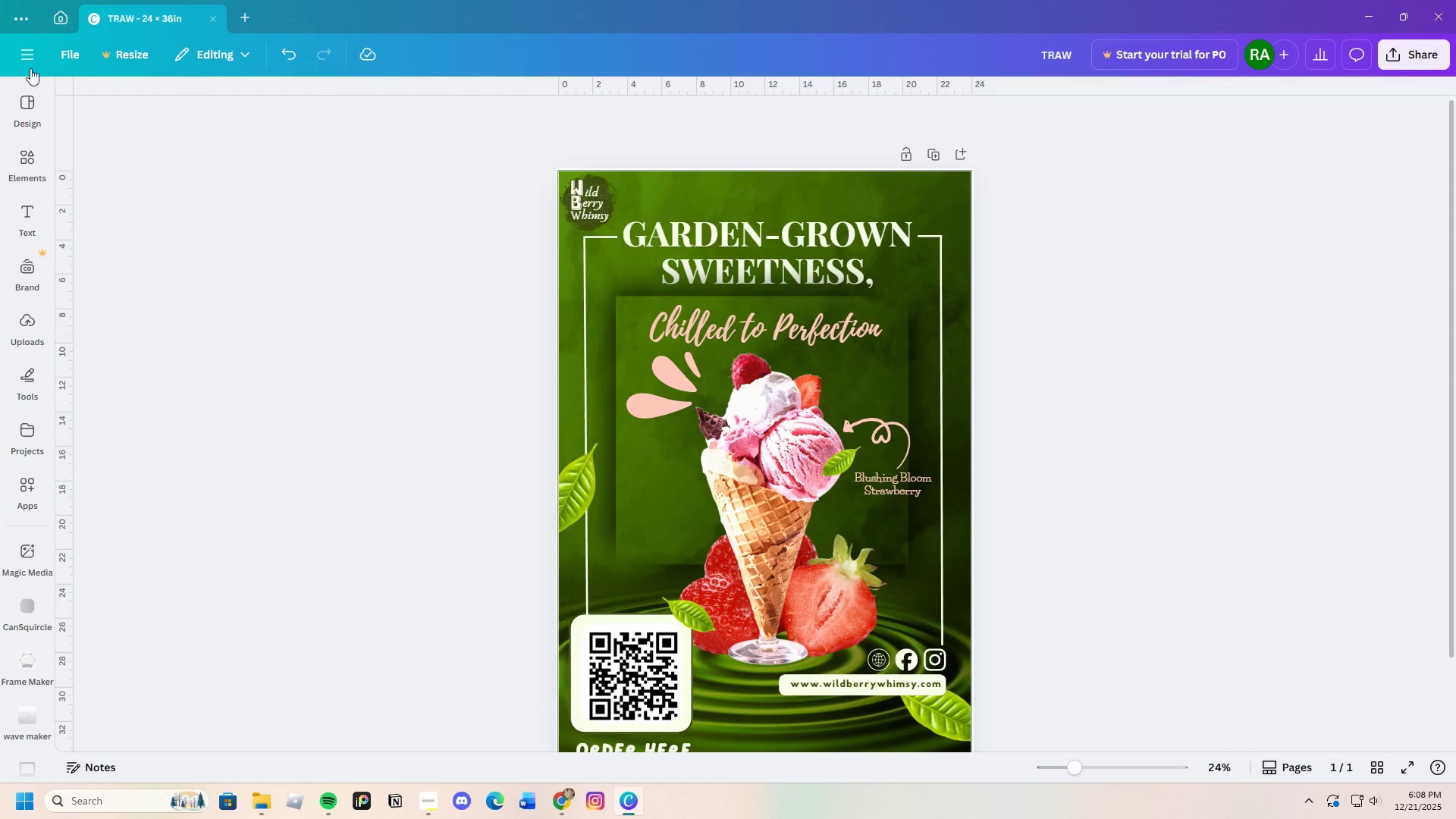 
left_click([33, 60])
 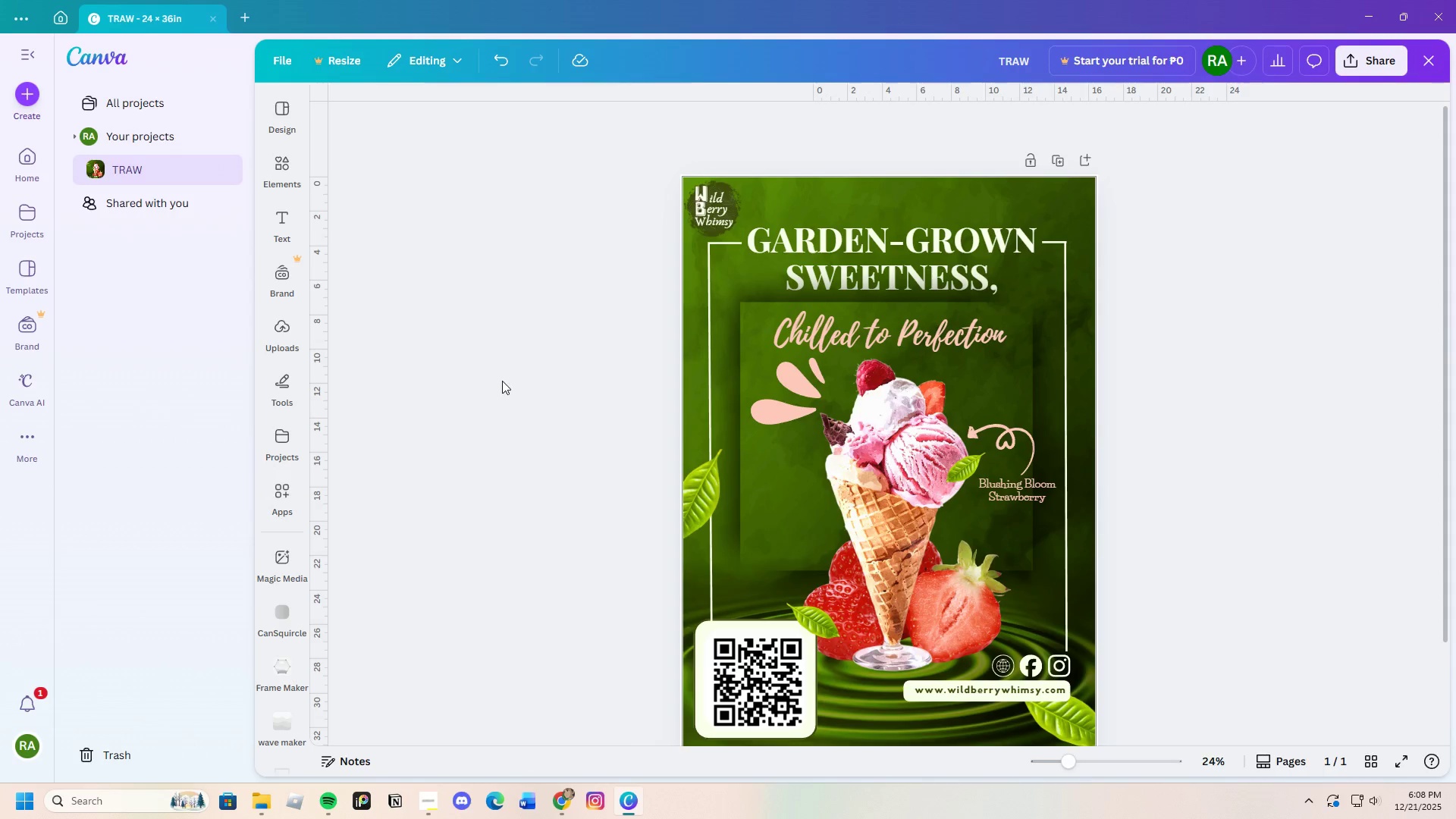 
left_click([526, 361])
 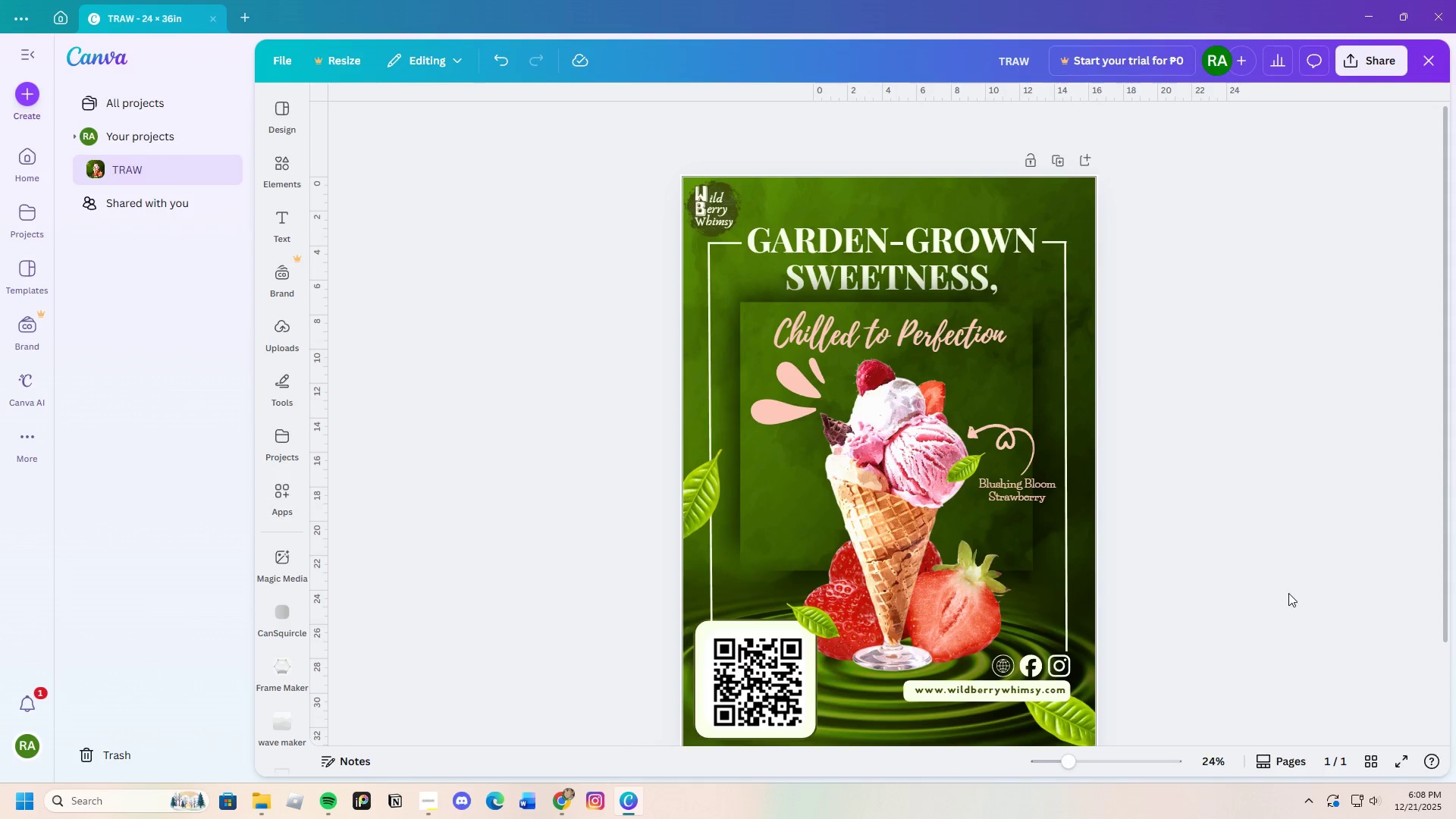 
scroll: coordinate [1267, 638], scroll_direction: down, amount: 4.0
 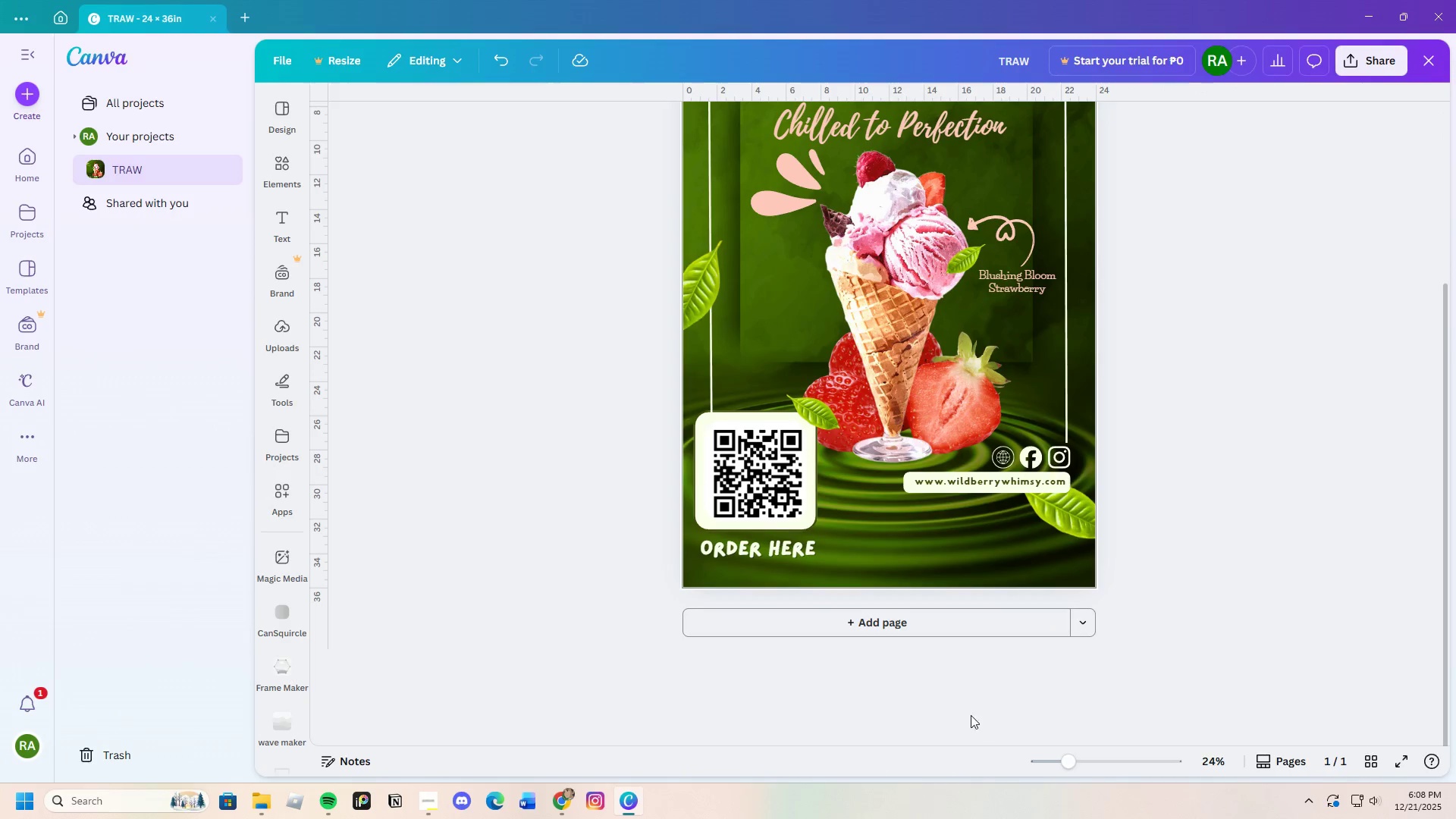 
scroll: coordinate [240, 462], scroll_direction: up, amount: 7.0
 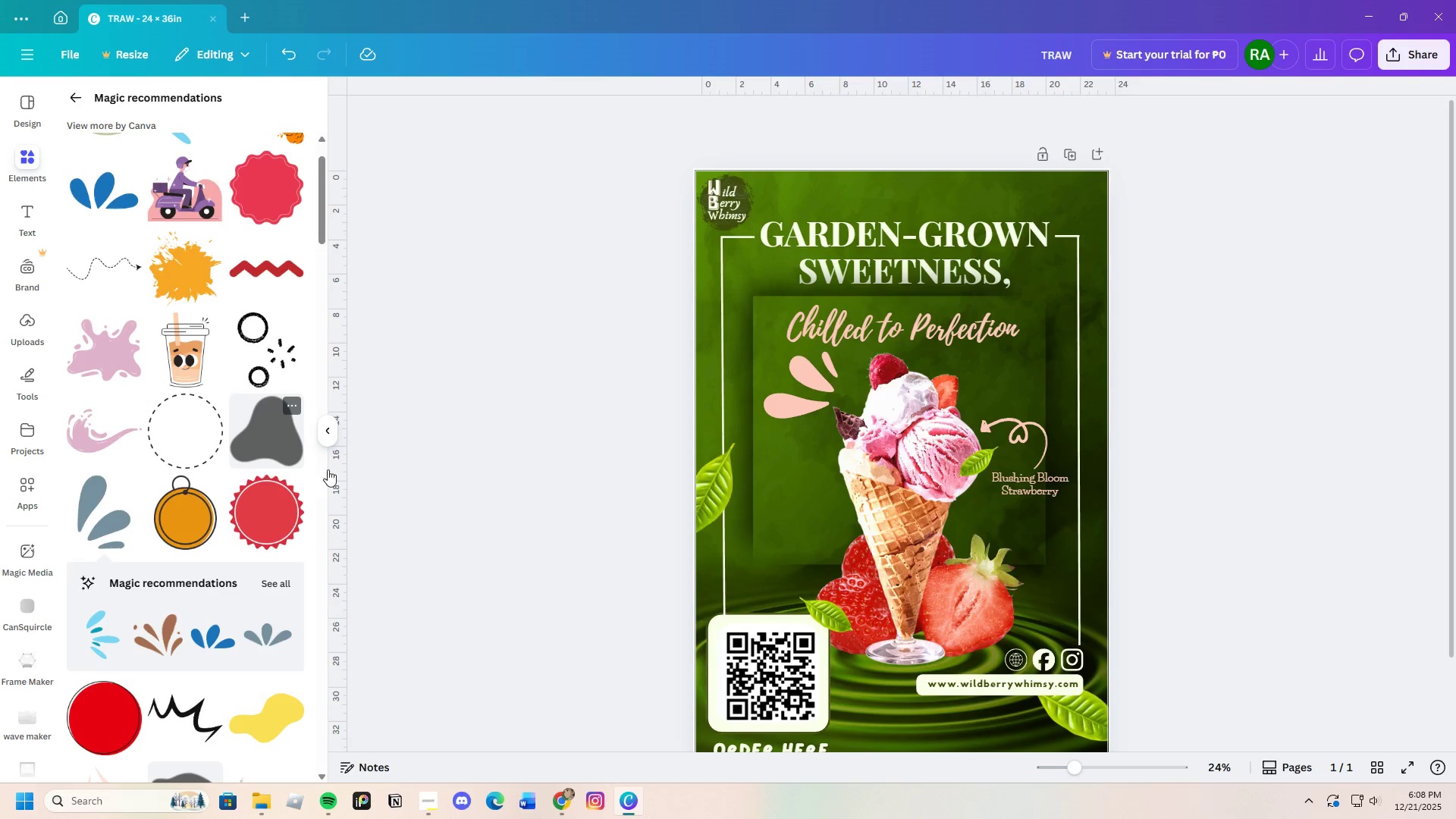 
scroll: coordinate [699, 523], scroll_direction: down, amount: 3.0
 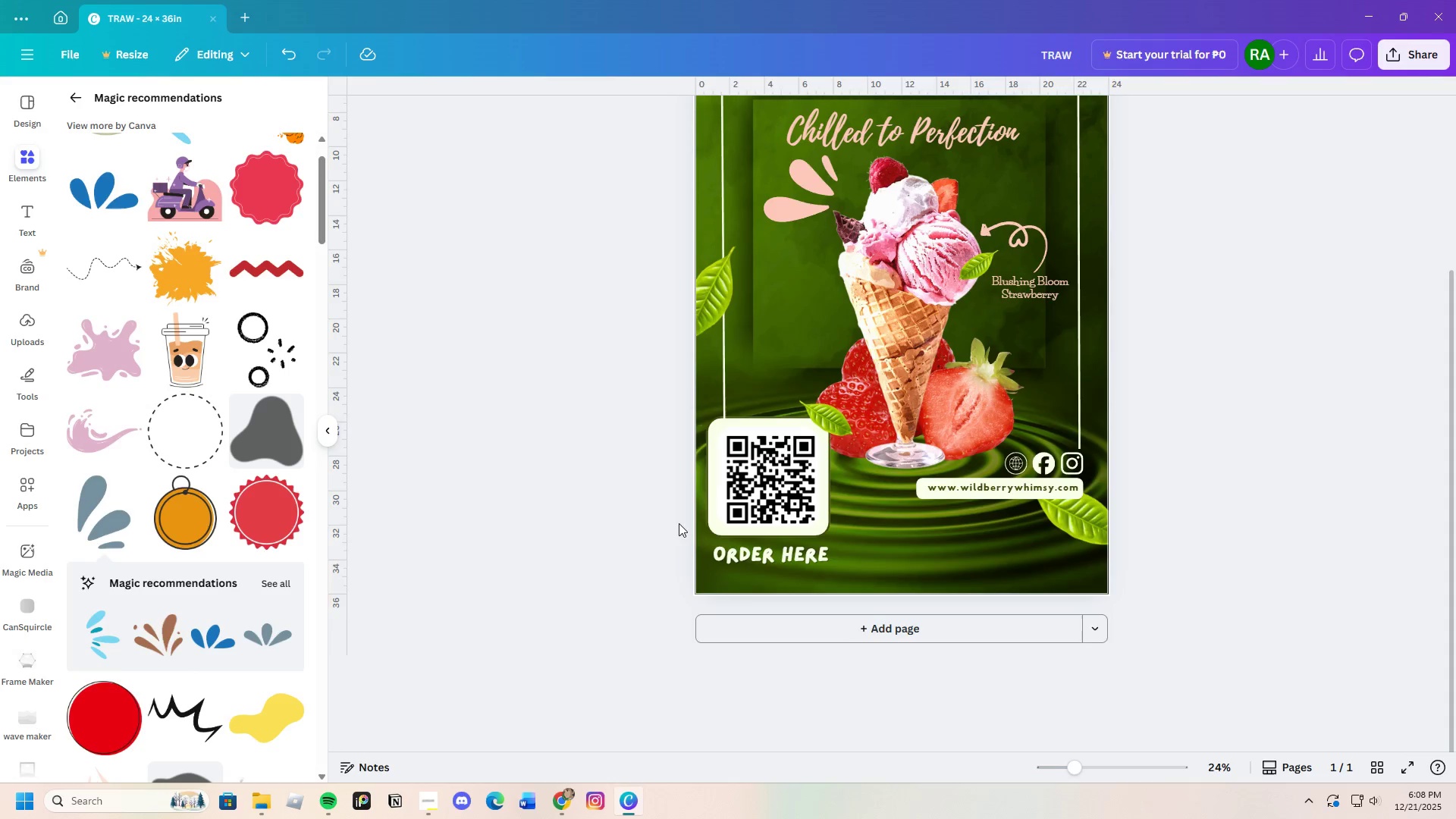 
scroll: coordinate [652, 523], scroll_direction: up, amount: 2.0
 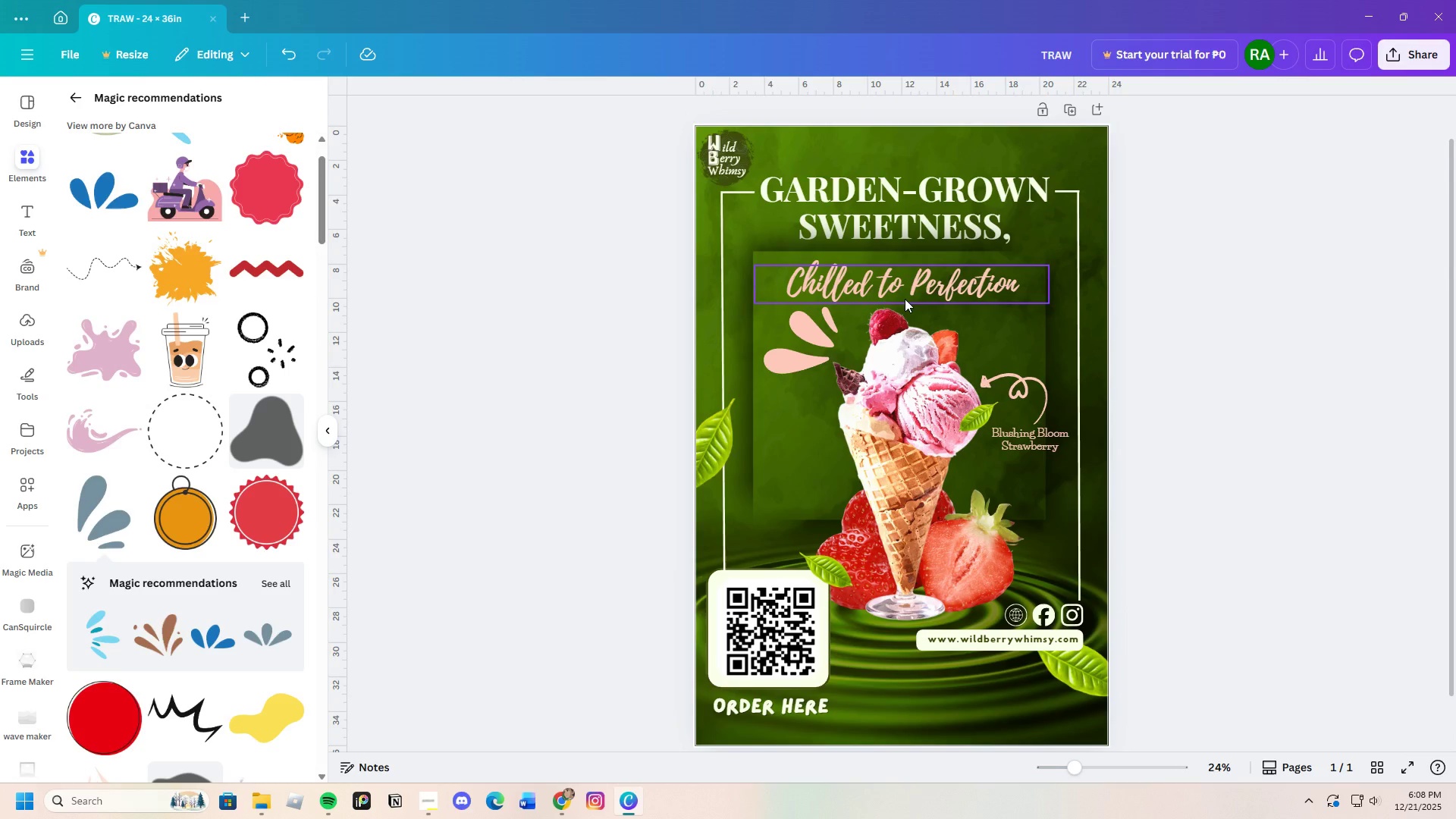 
left_click_drag(start_coordinate=[901, 288], to_coordinate=[908, 287])
 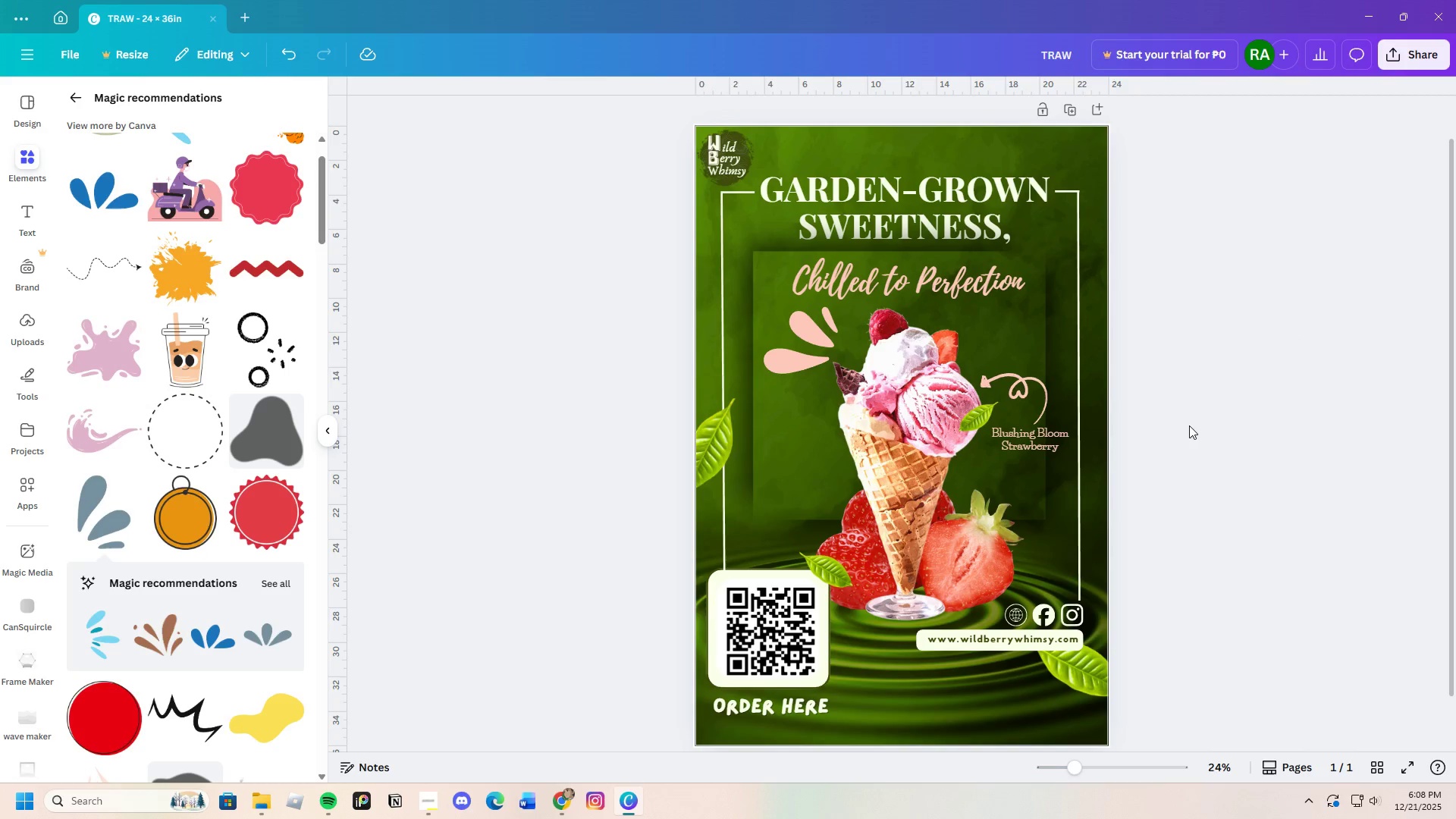 
scroll: coordinate [1299, 595], scroll_direction: up, amount: 1.0
 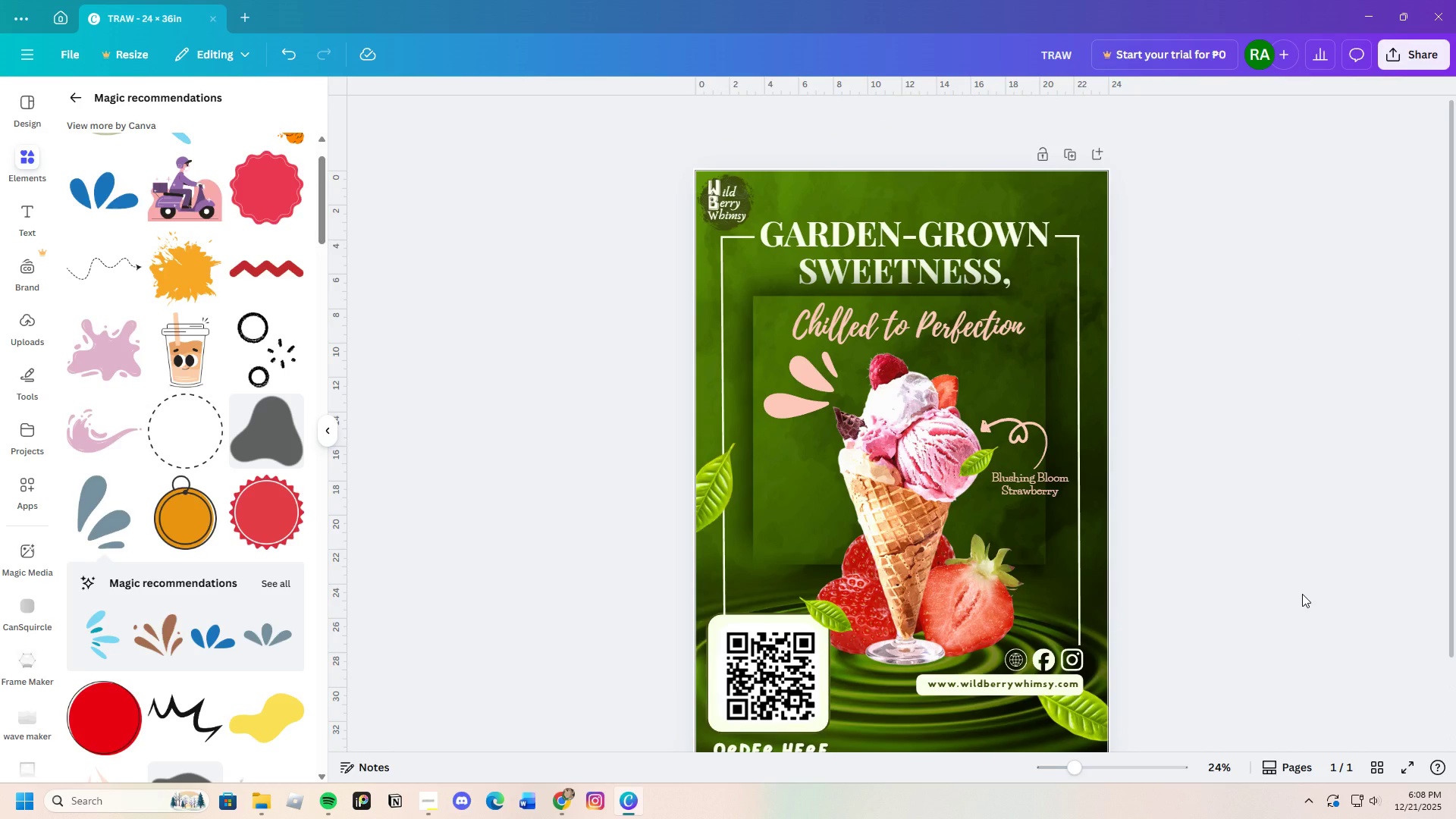 
scroll: coordinate [1304, 593], scroll_direction: down, amount: 3.0
 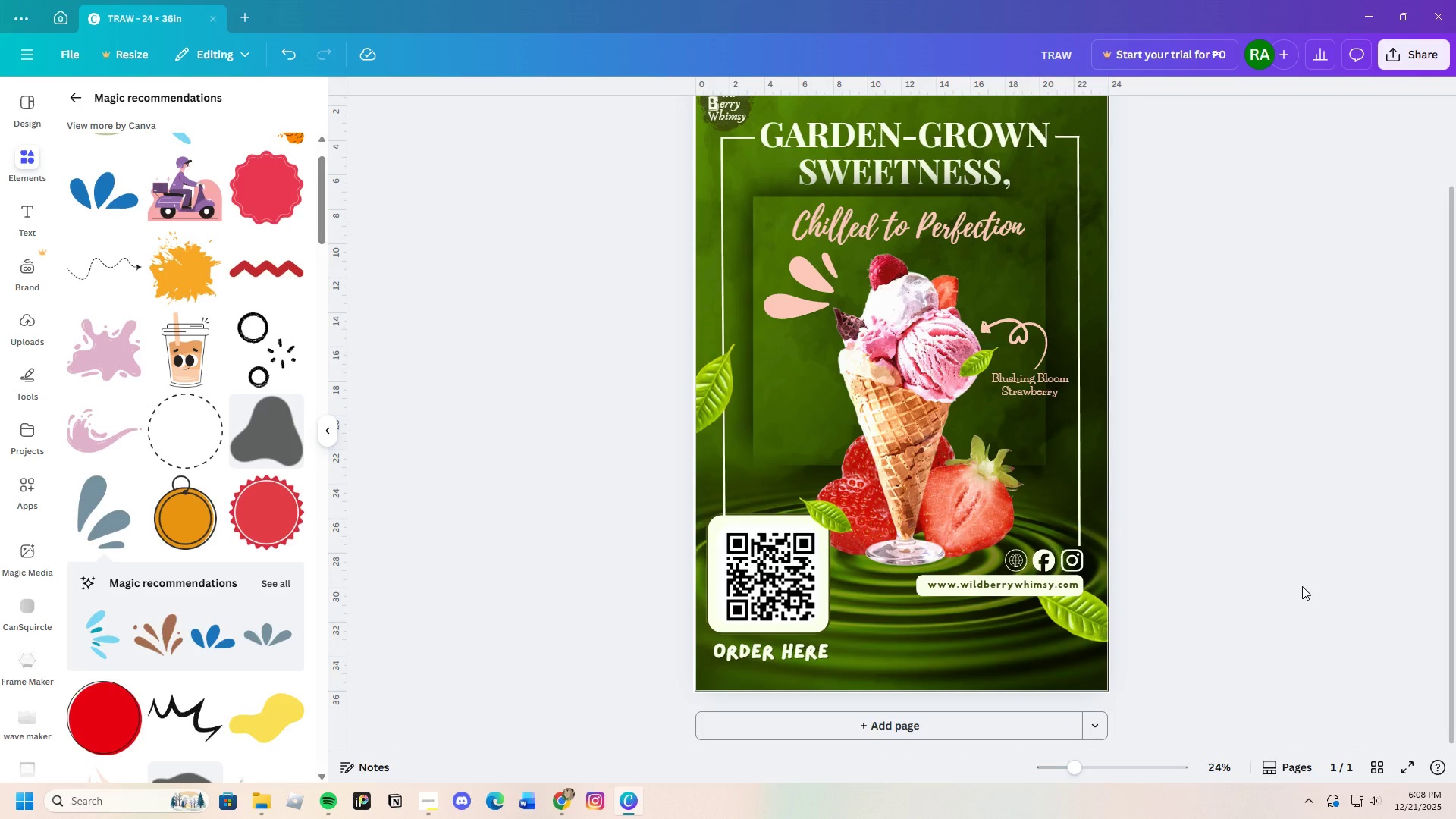 
scroll: coordinate [1302, 586], scroll_direction: up, amount: 4.0
 